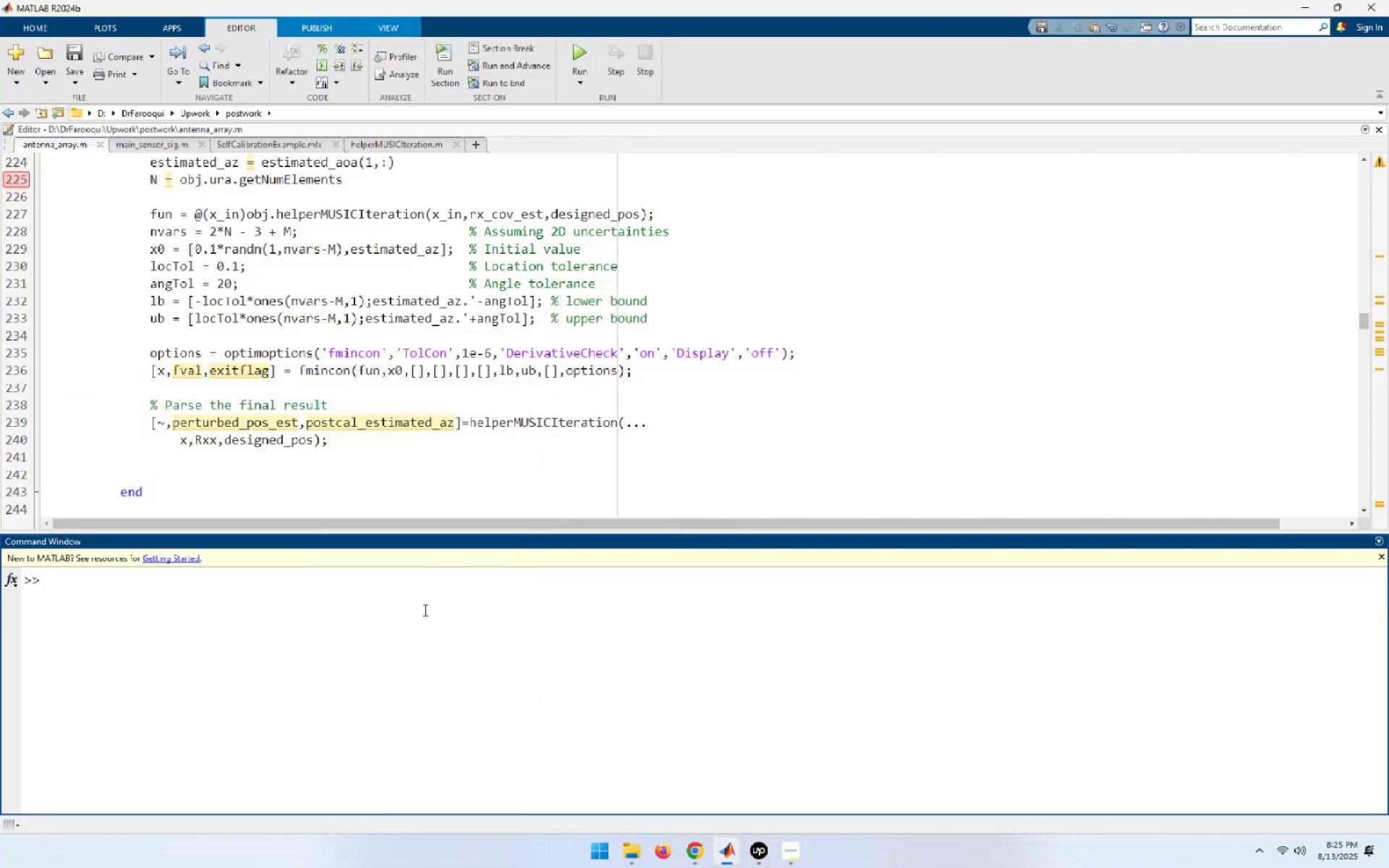 
left_click([424, 610])
 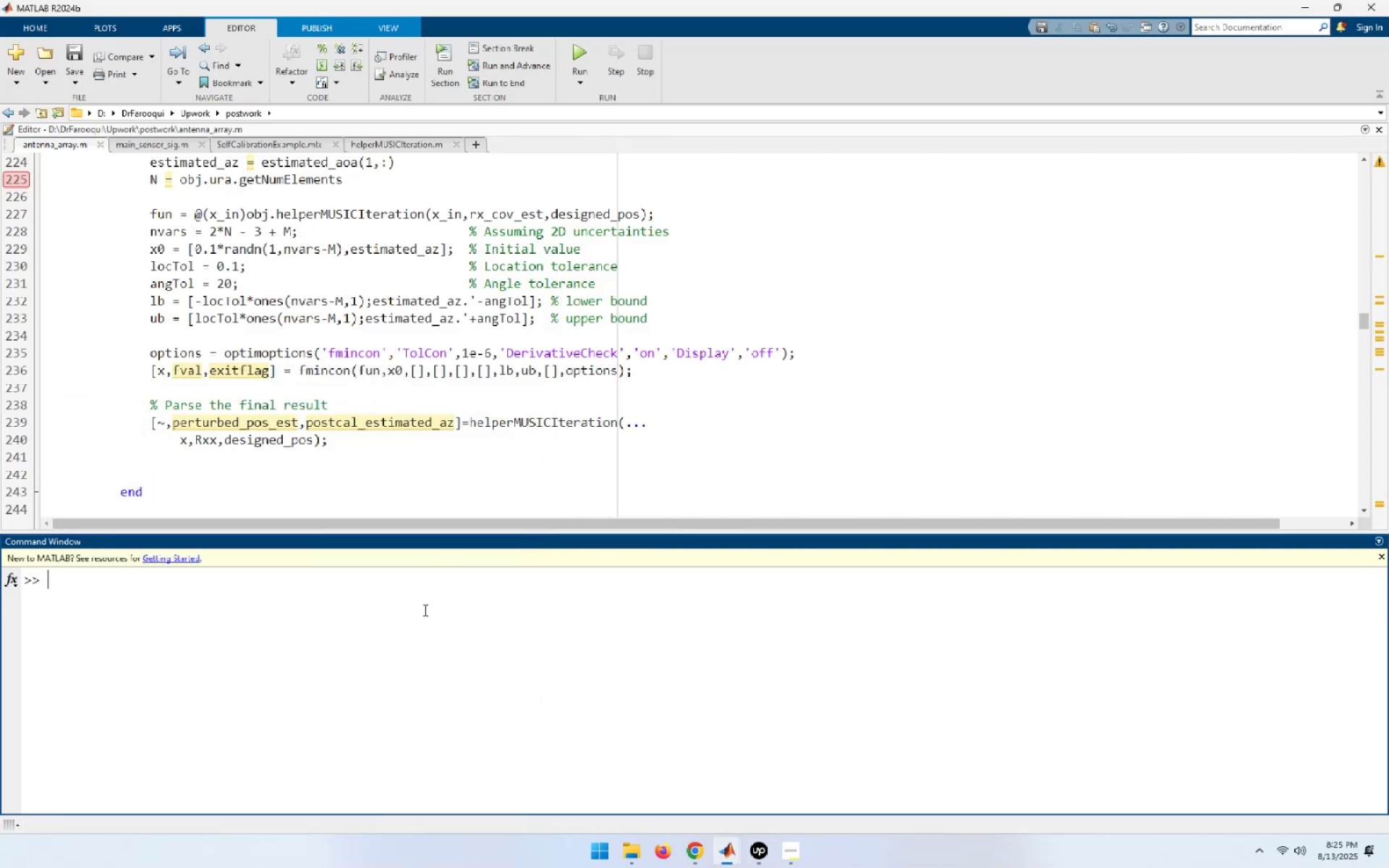 
type(ant)
 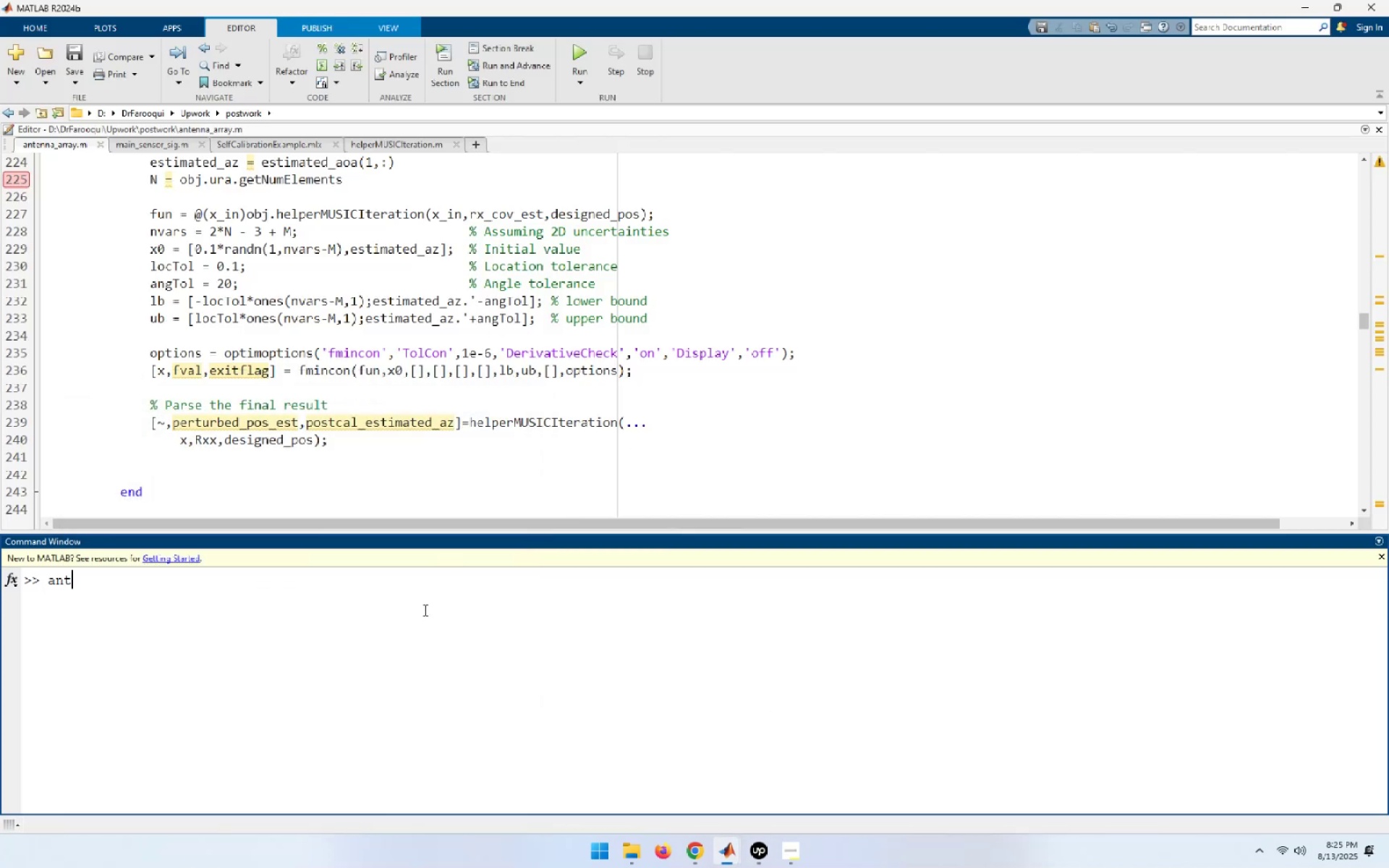 
key(ArrowUp)
 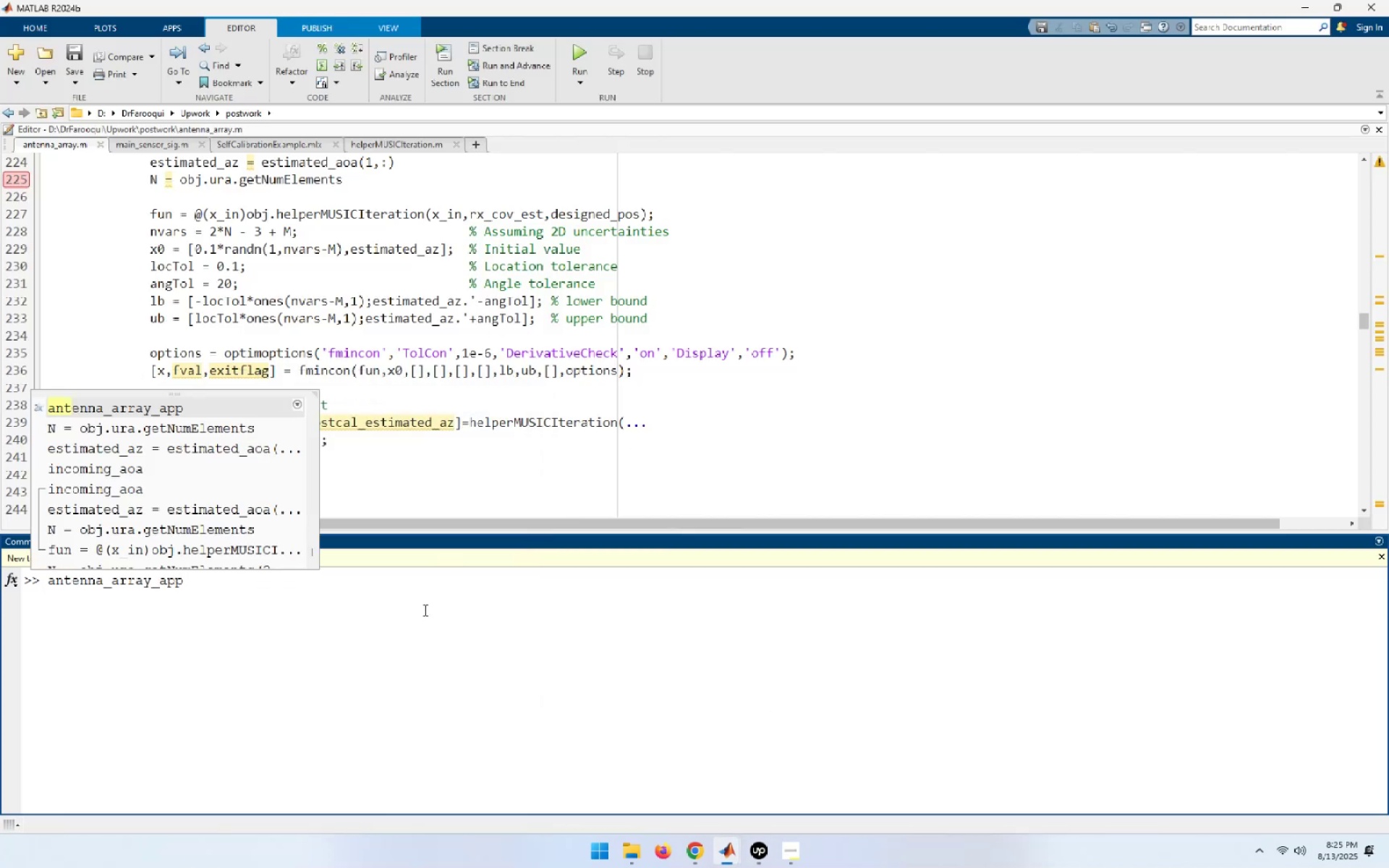 
key(NumpadEnter)
 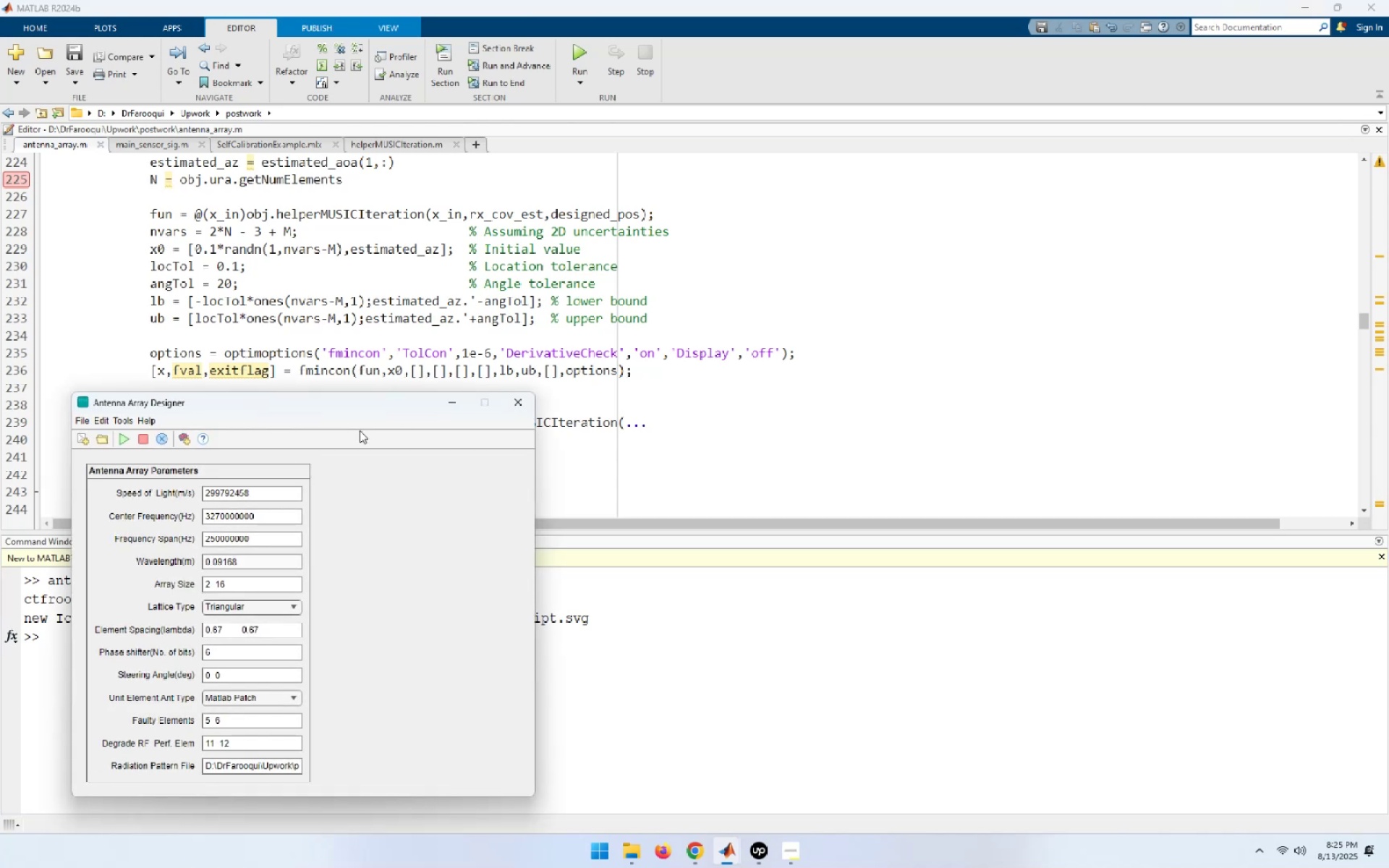 
wait(7.68)
 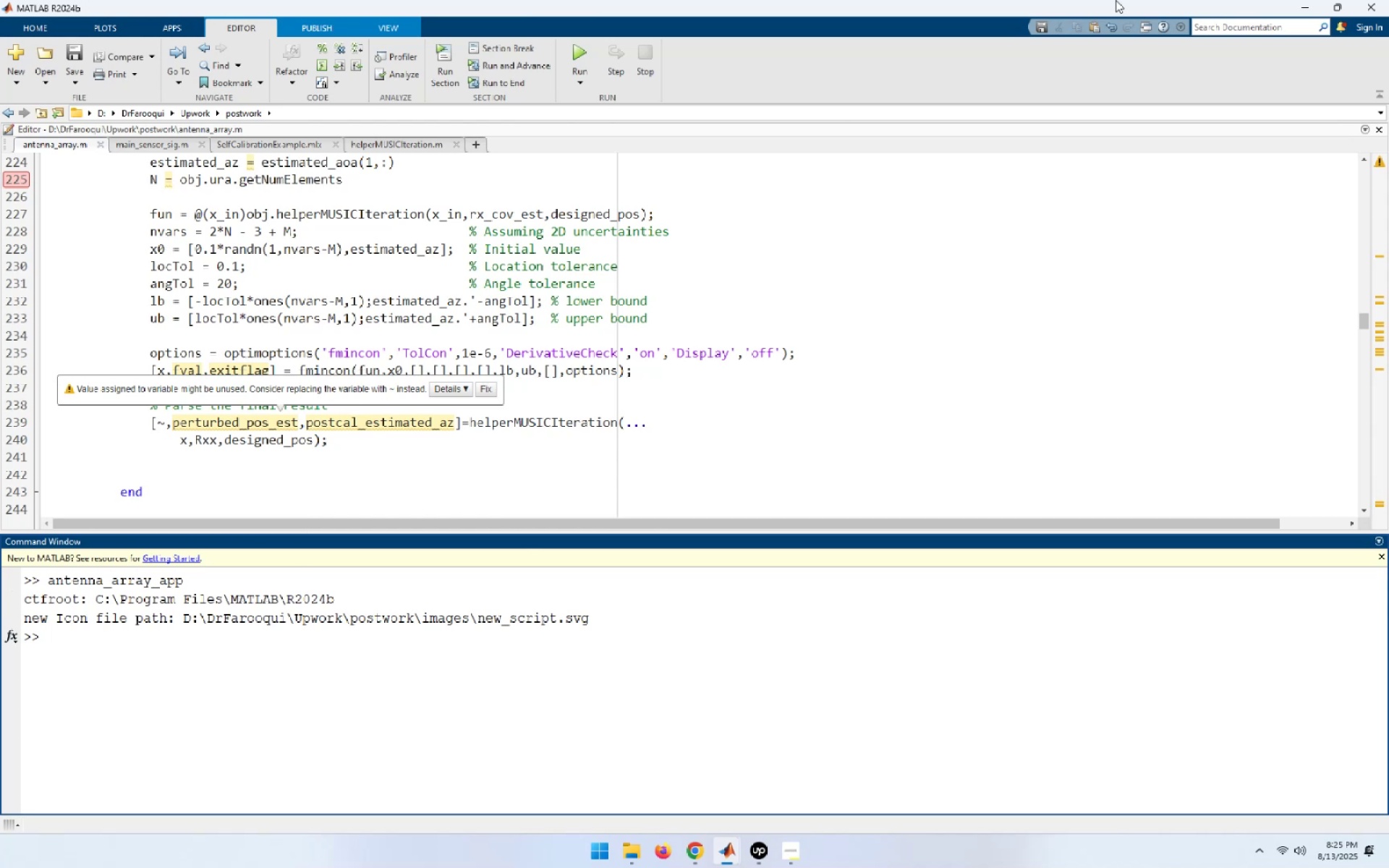 
left_click([122, 437])
 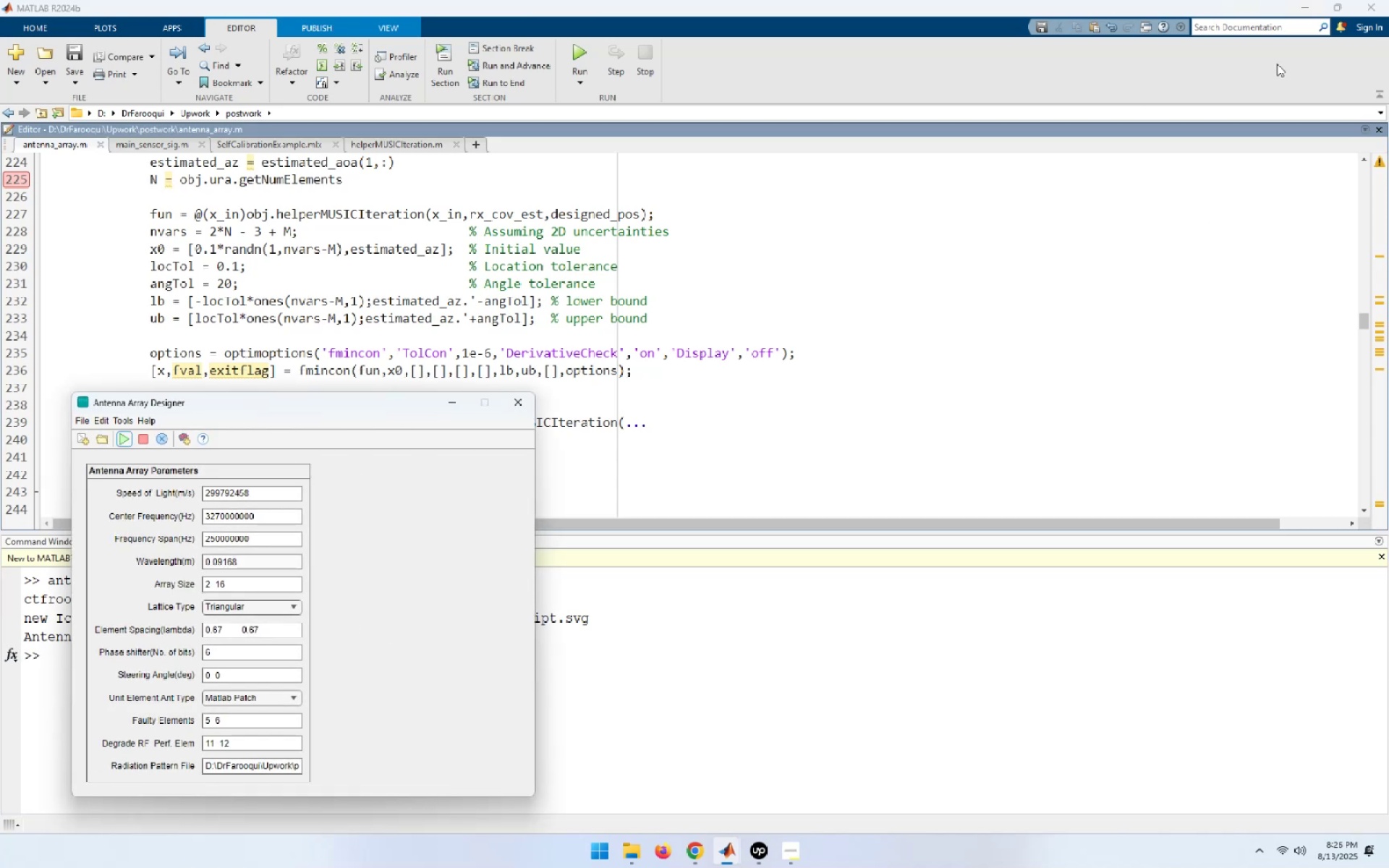 
left_click([1297, 0])
 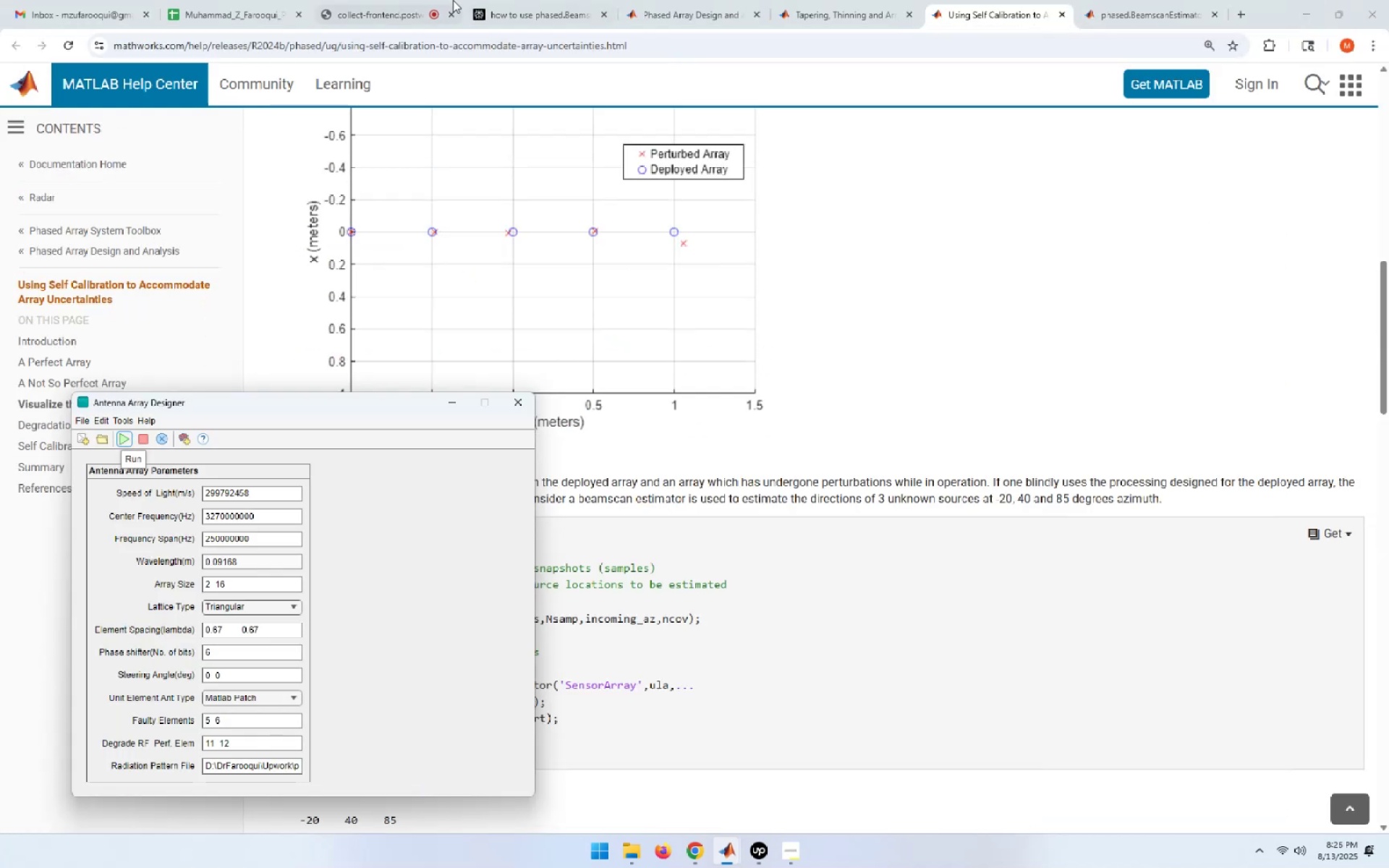 
left_click([361, 8])
 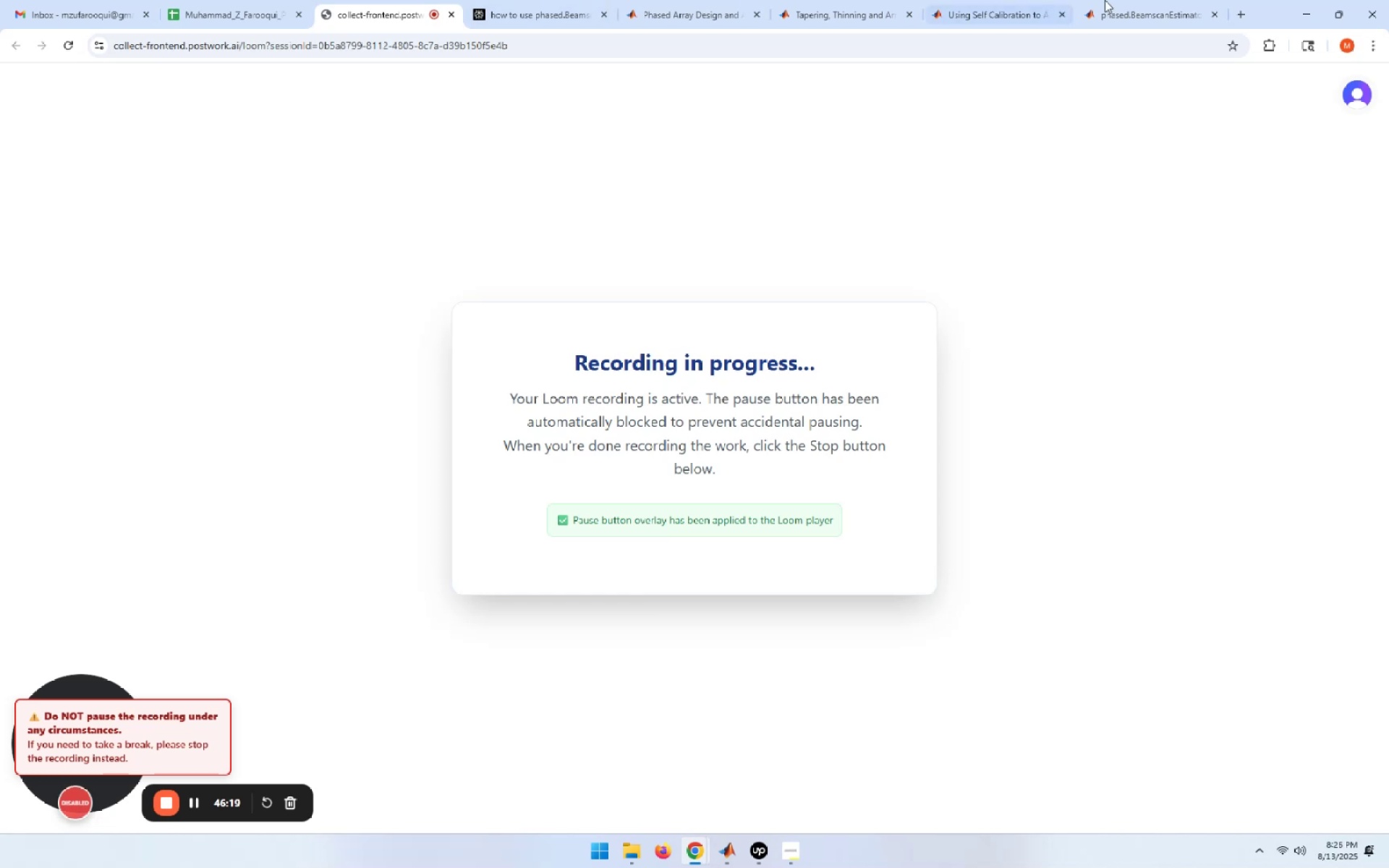 
left_click([1151, 0])
 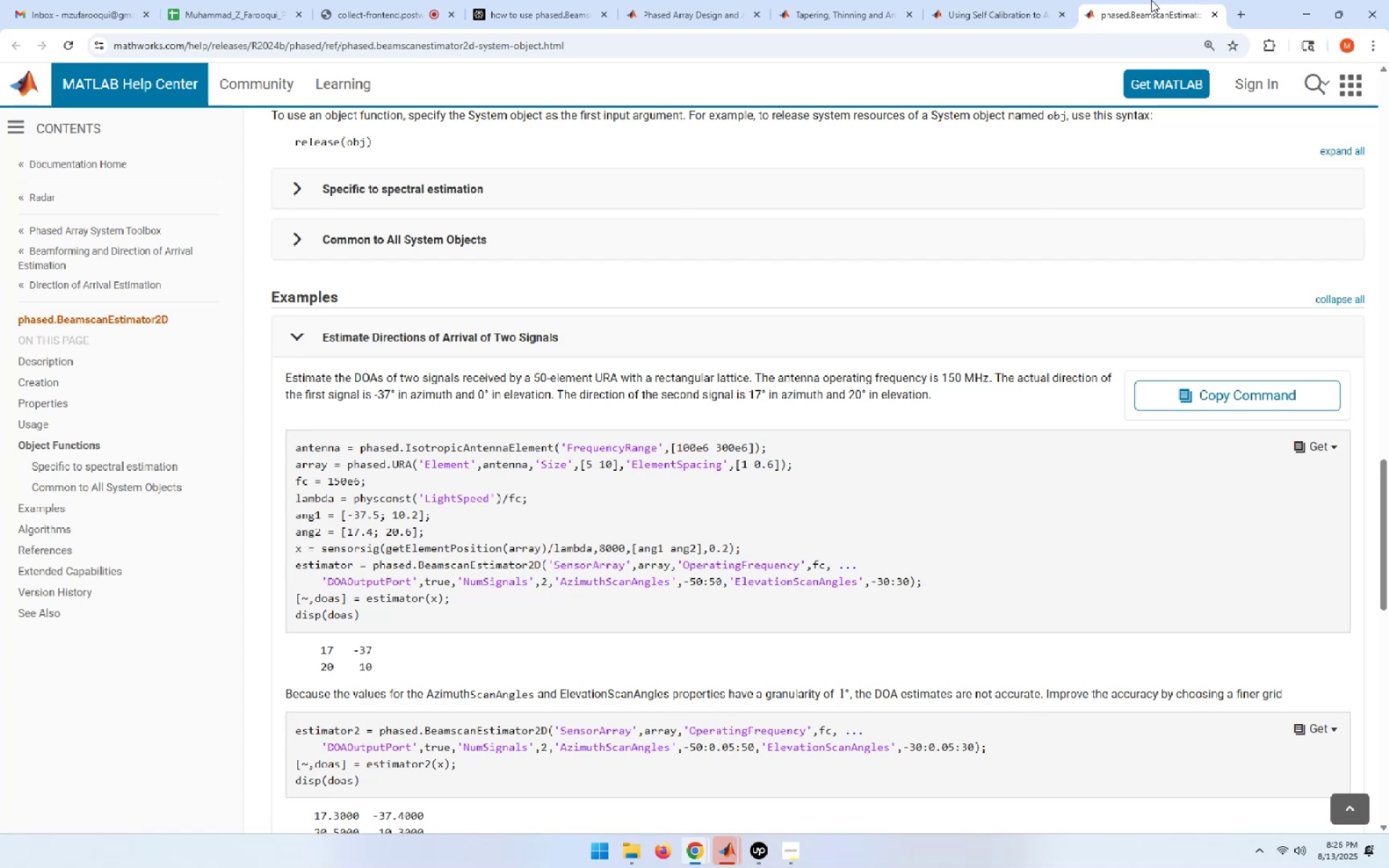 
wait(20.24)
 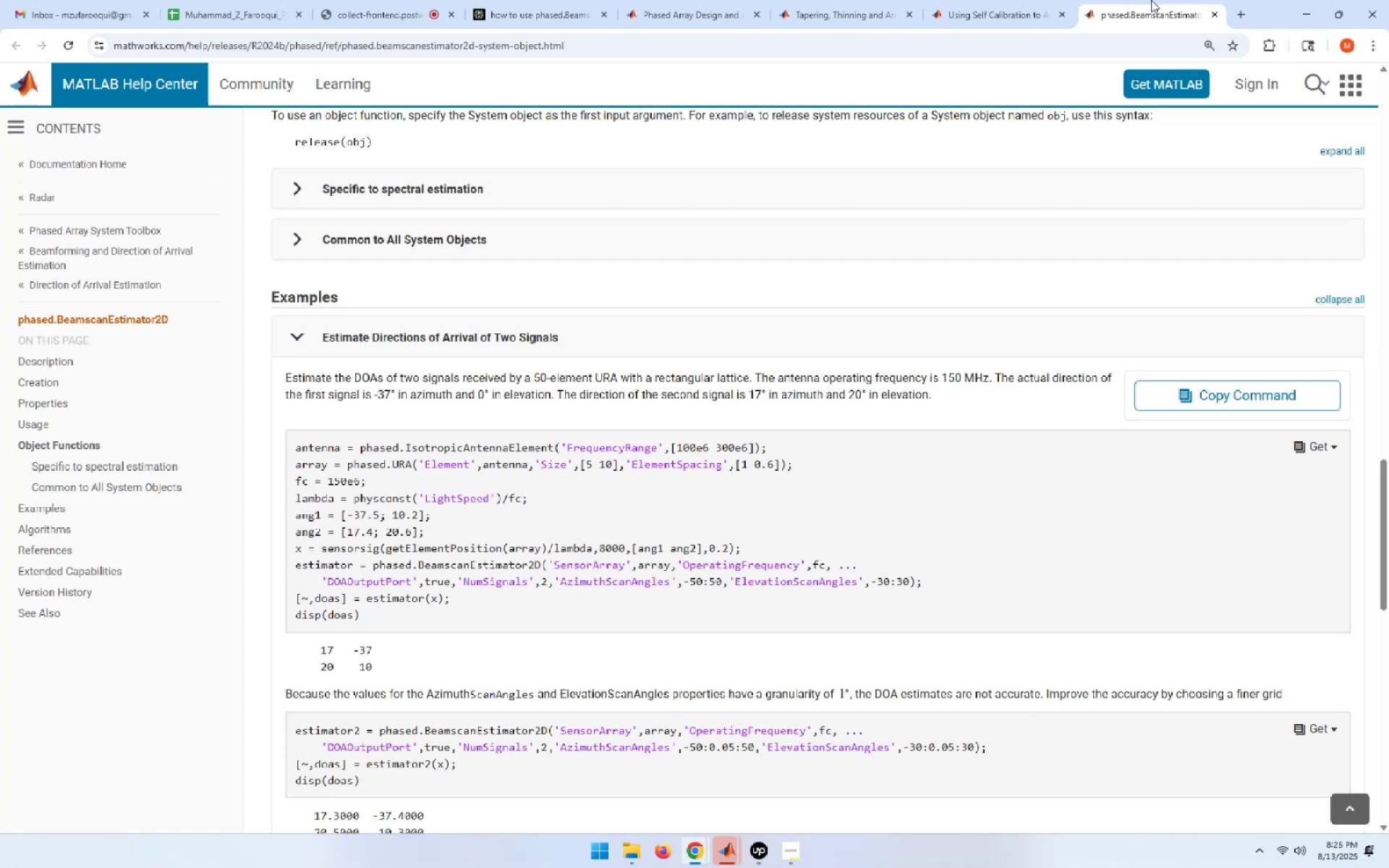 
left_click([1301, 19])
 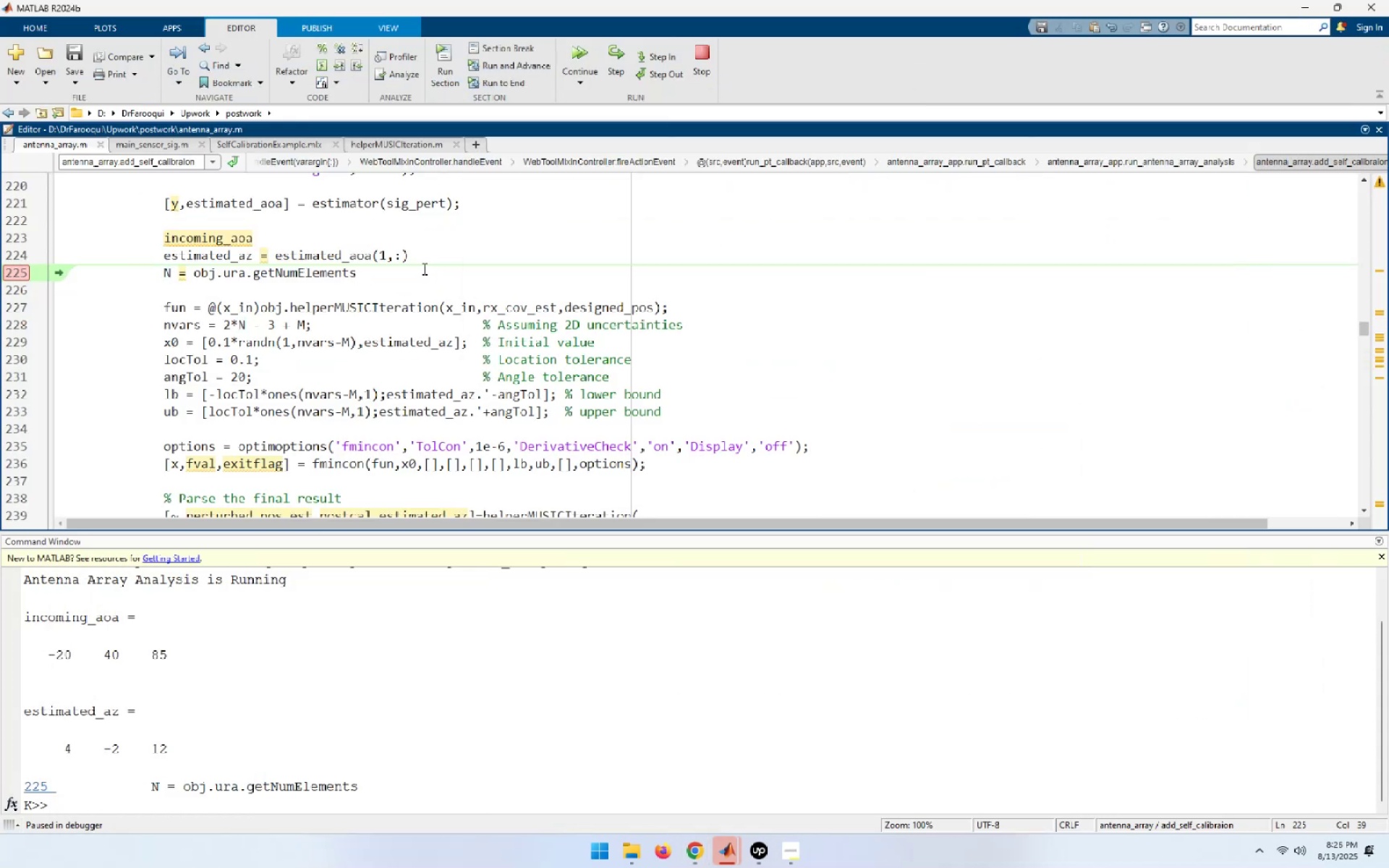 
wait(6.93)
 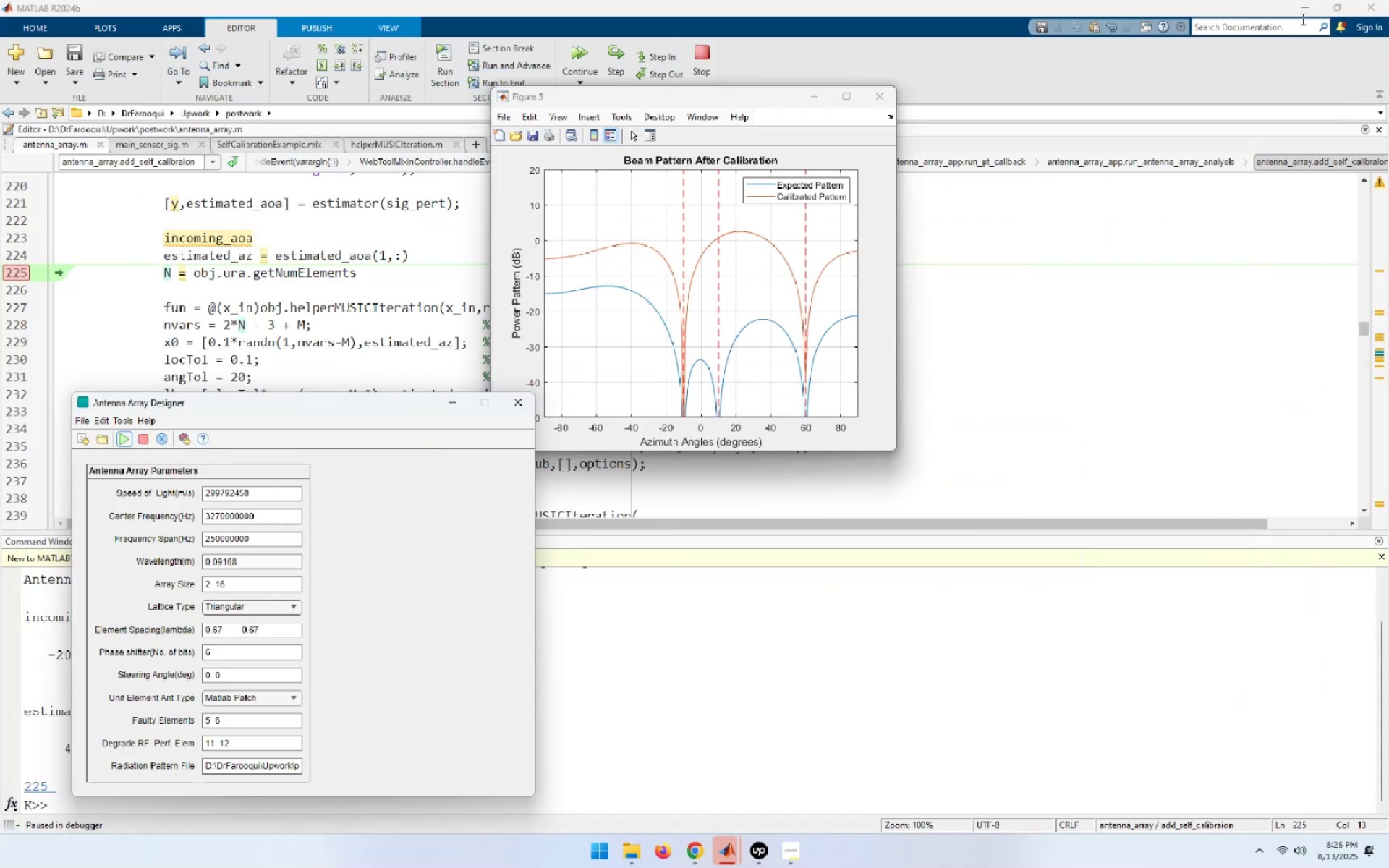 
left_click_drag(start_coordinate=[415, 531], to_coordinate=[420, 591])
 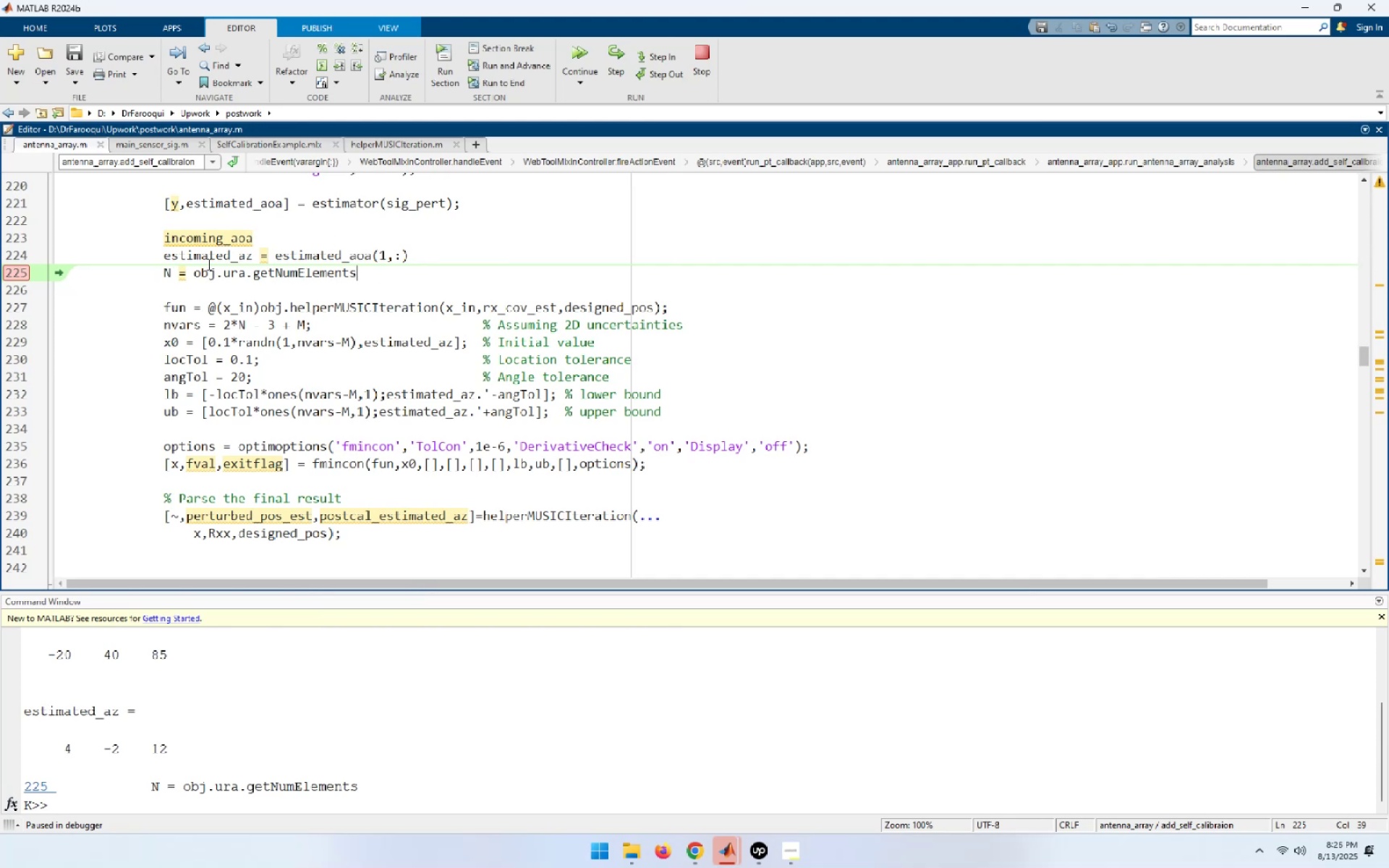 
left_click_drag(start_coordinate=[160, 273], to_coordinate=[432, 276])
 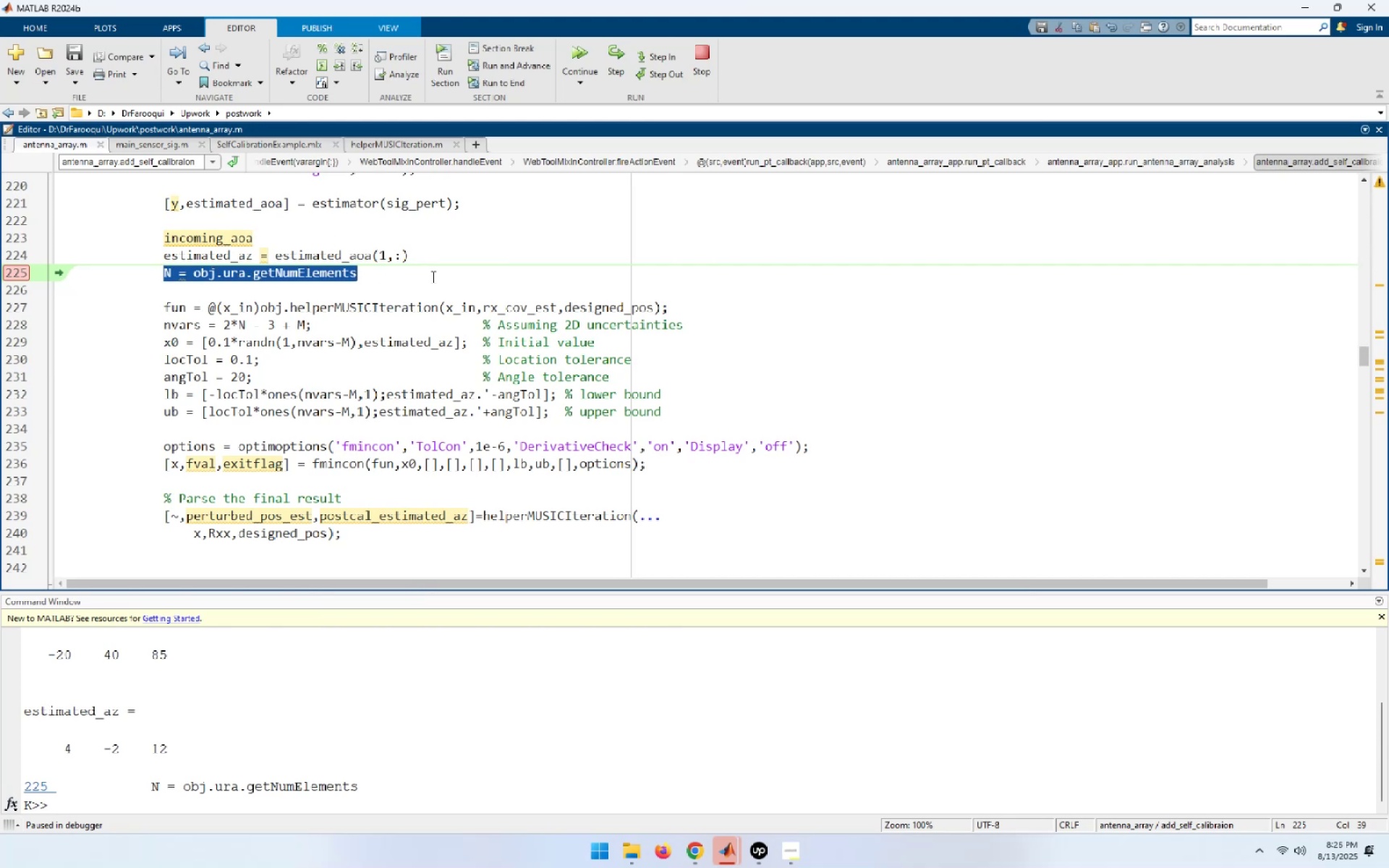 
key(F9)
 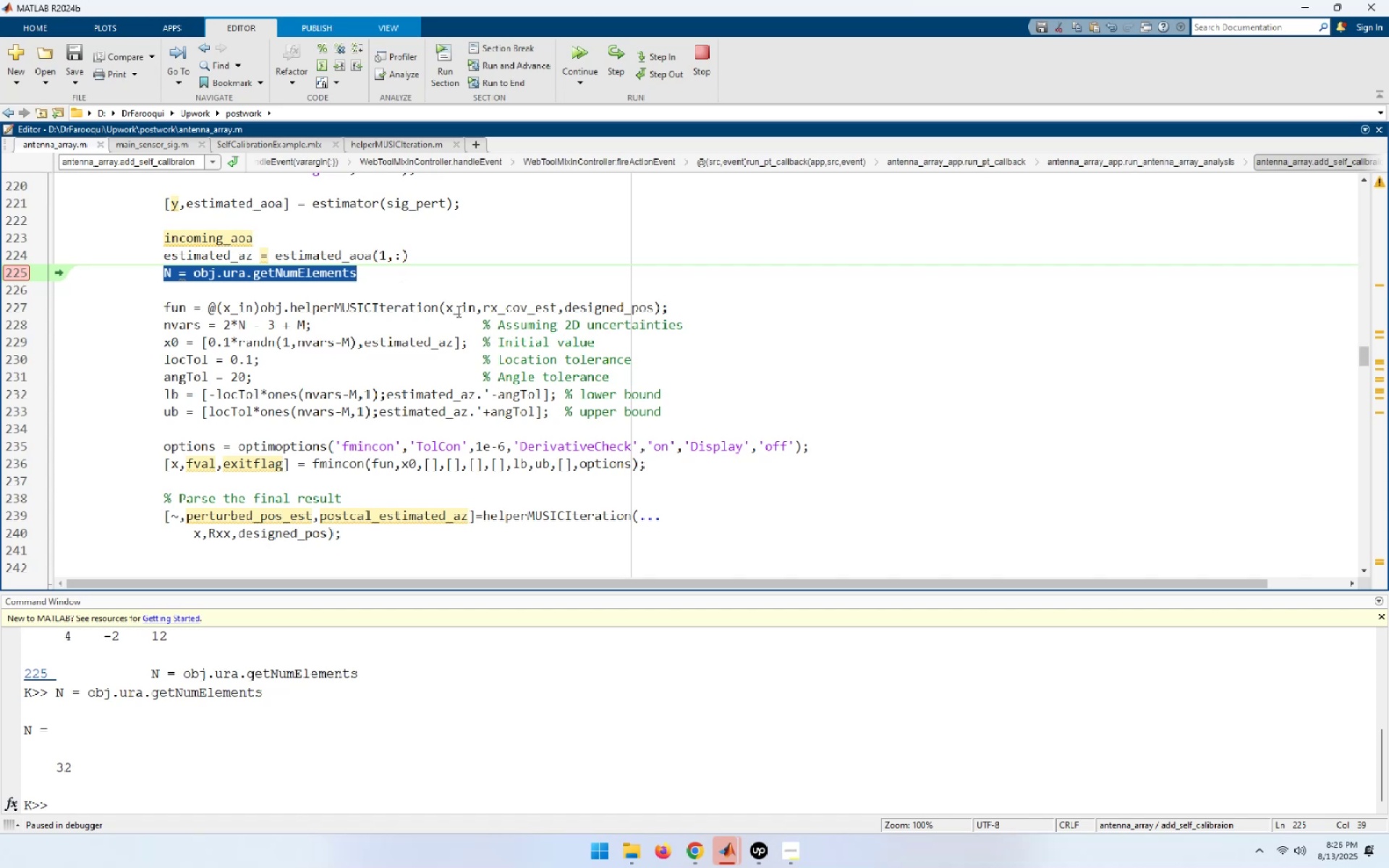 
wait(7.75)
 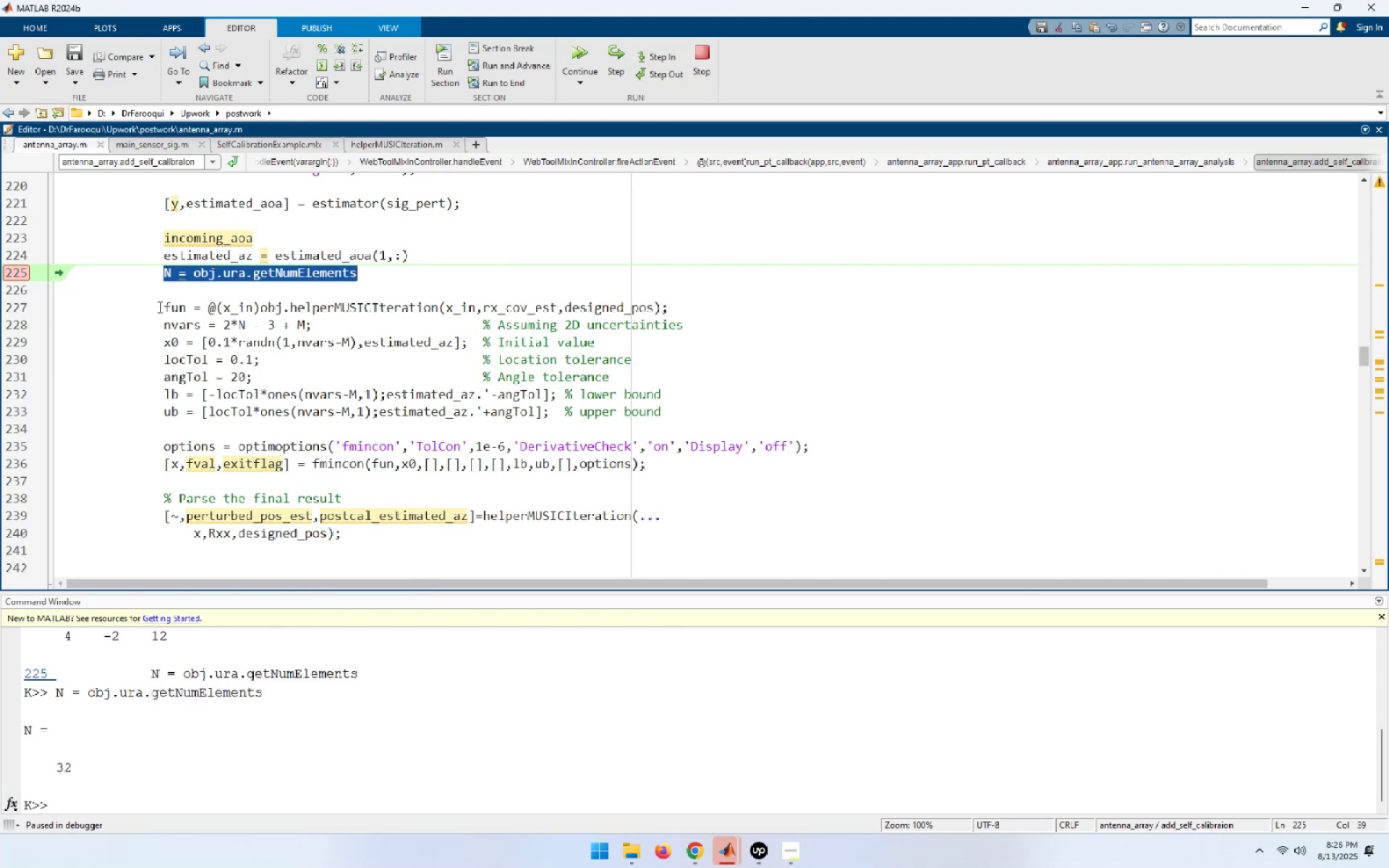 
left_click([464, 289])
 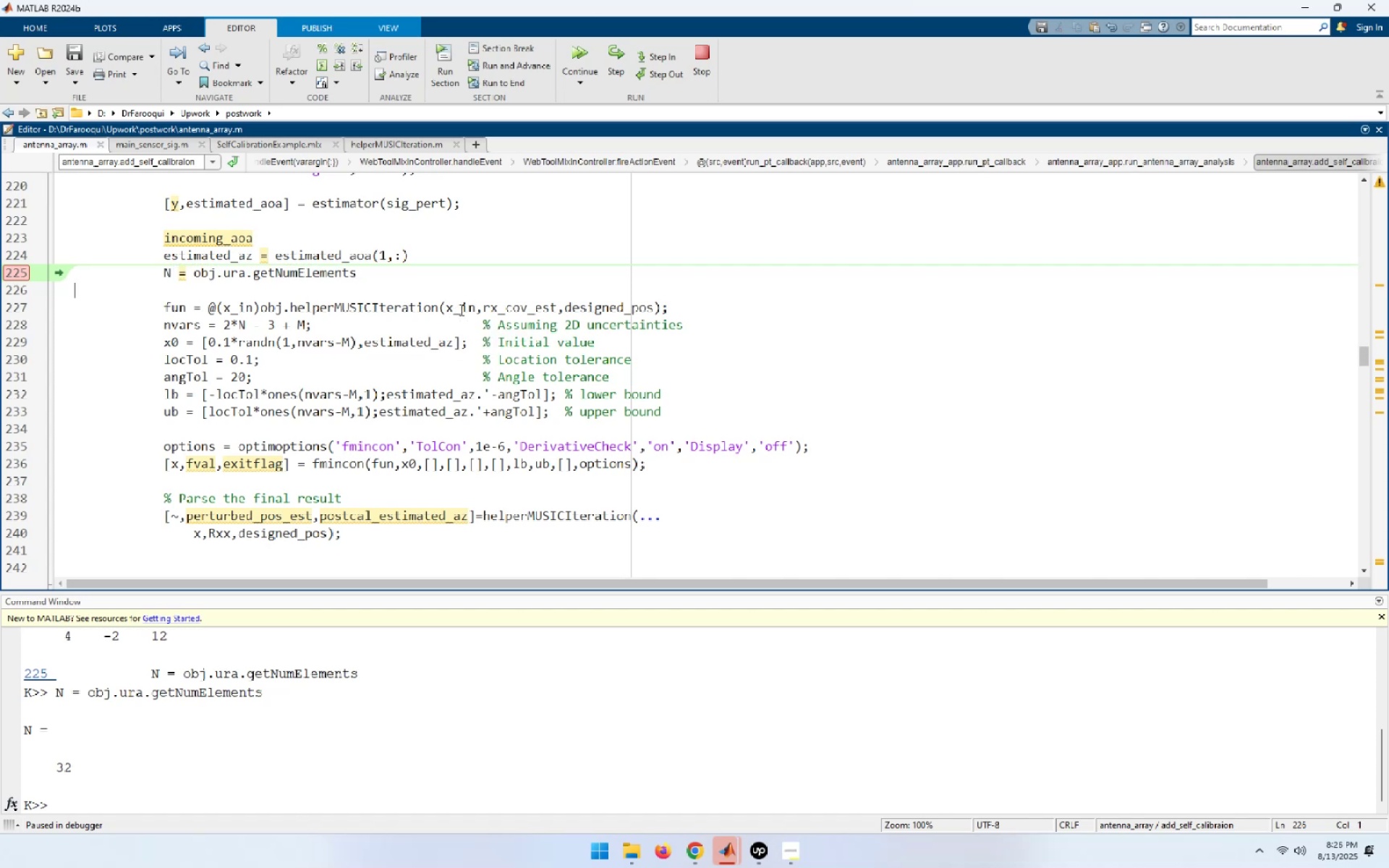 
left_click([460, 310])
 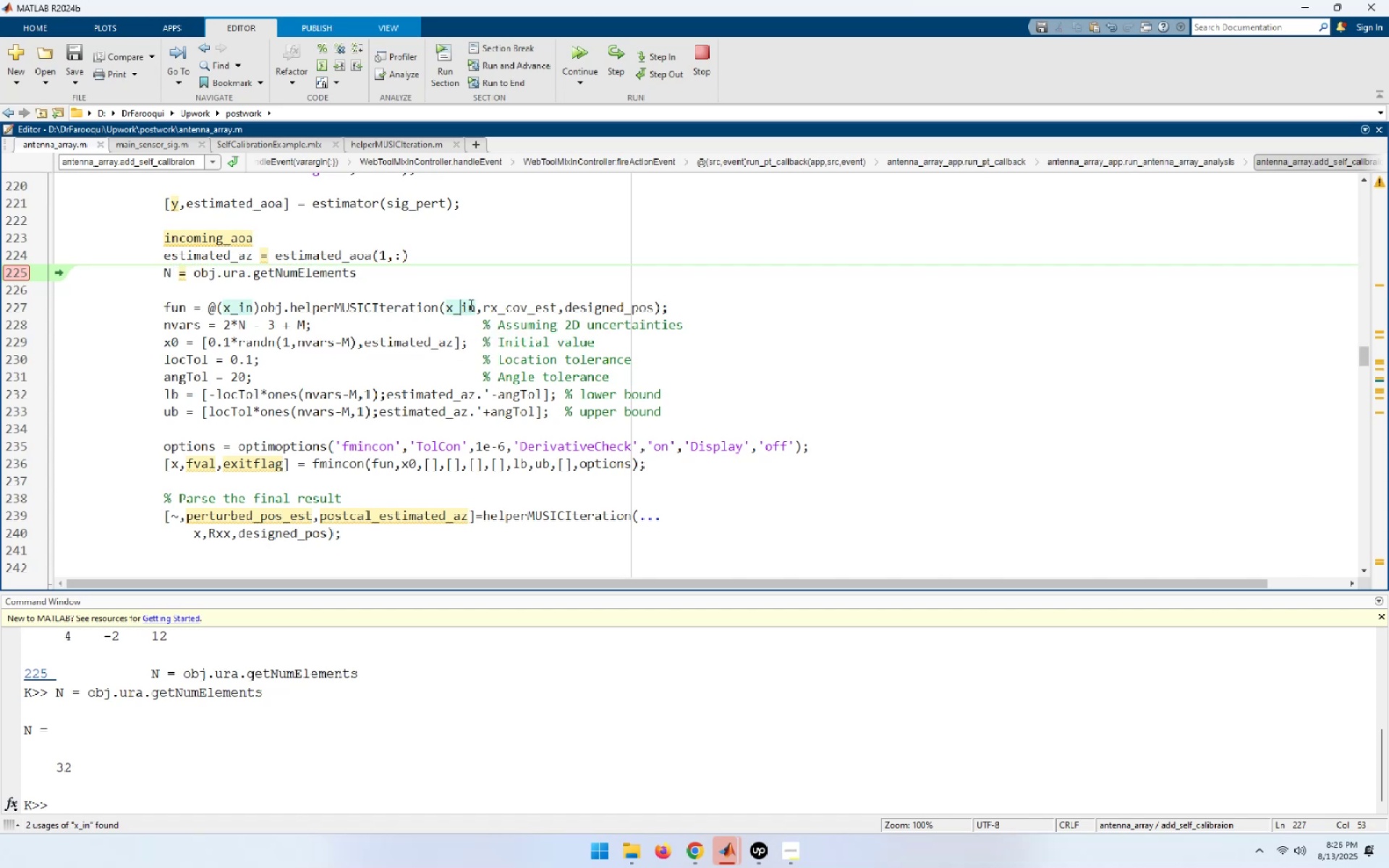 
mouse_move([485, 309])
 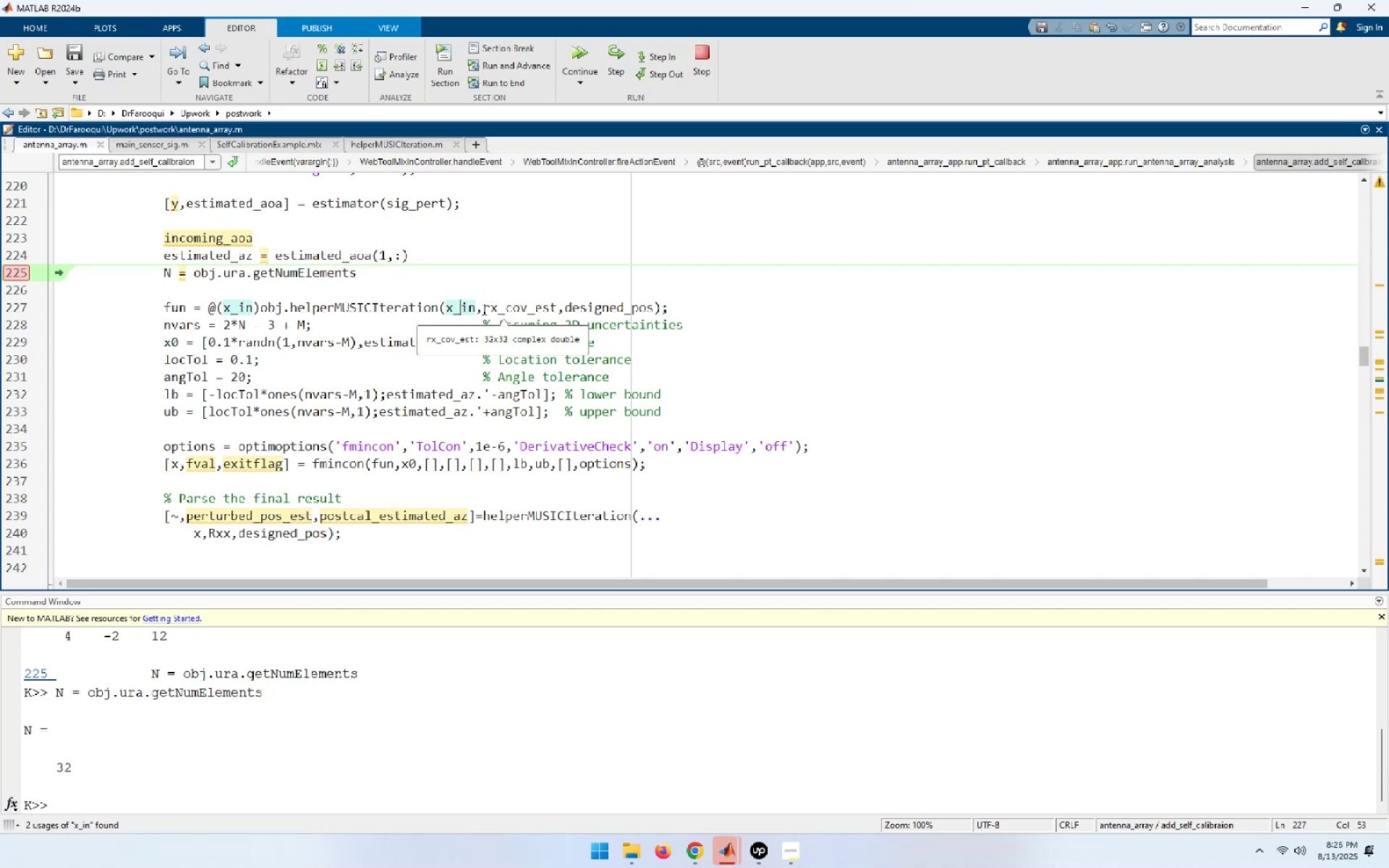 
mouse_move([476, 302])
 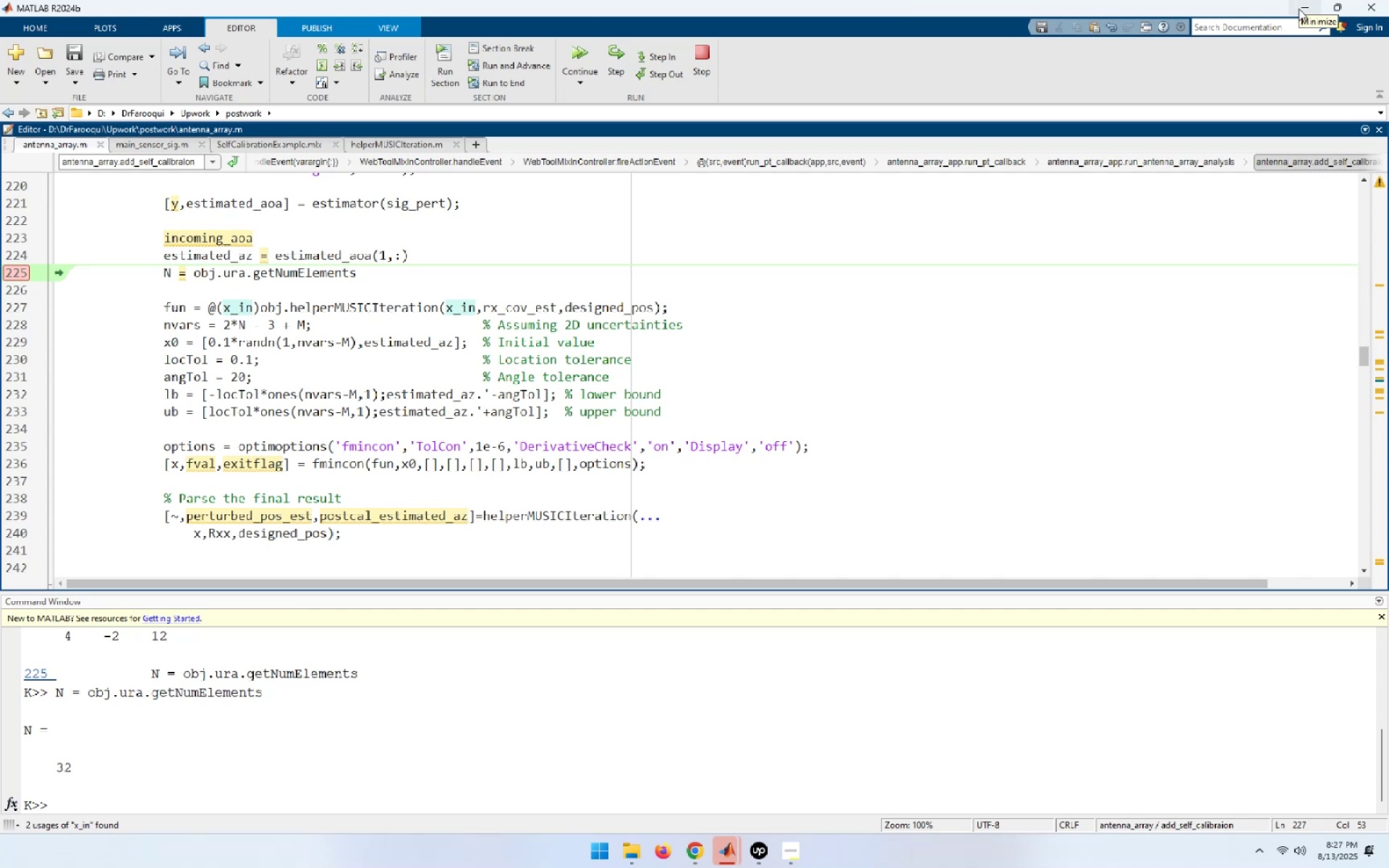 
wait(5.03)
 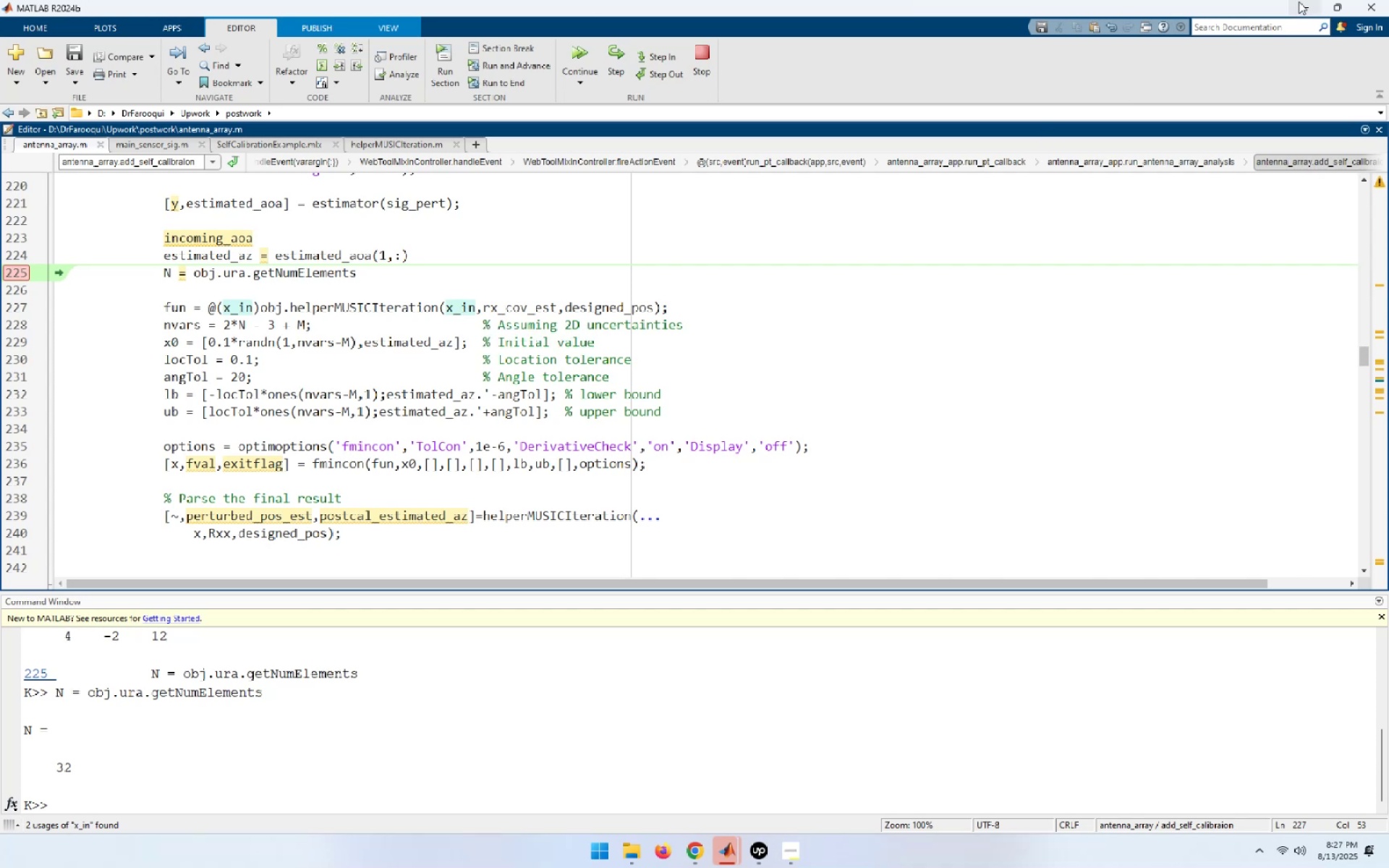 
left_click([686, 850])
 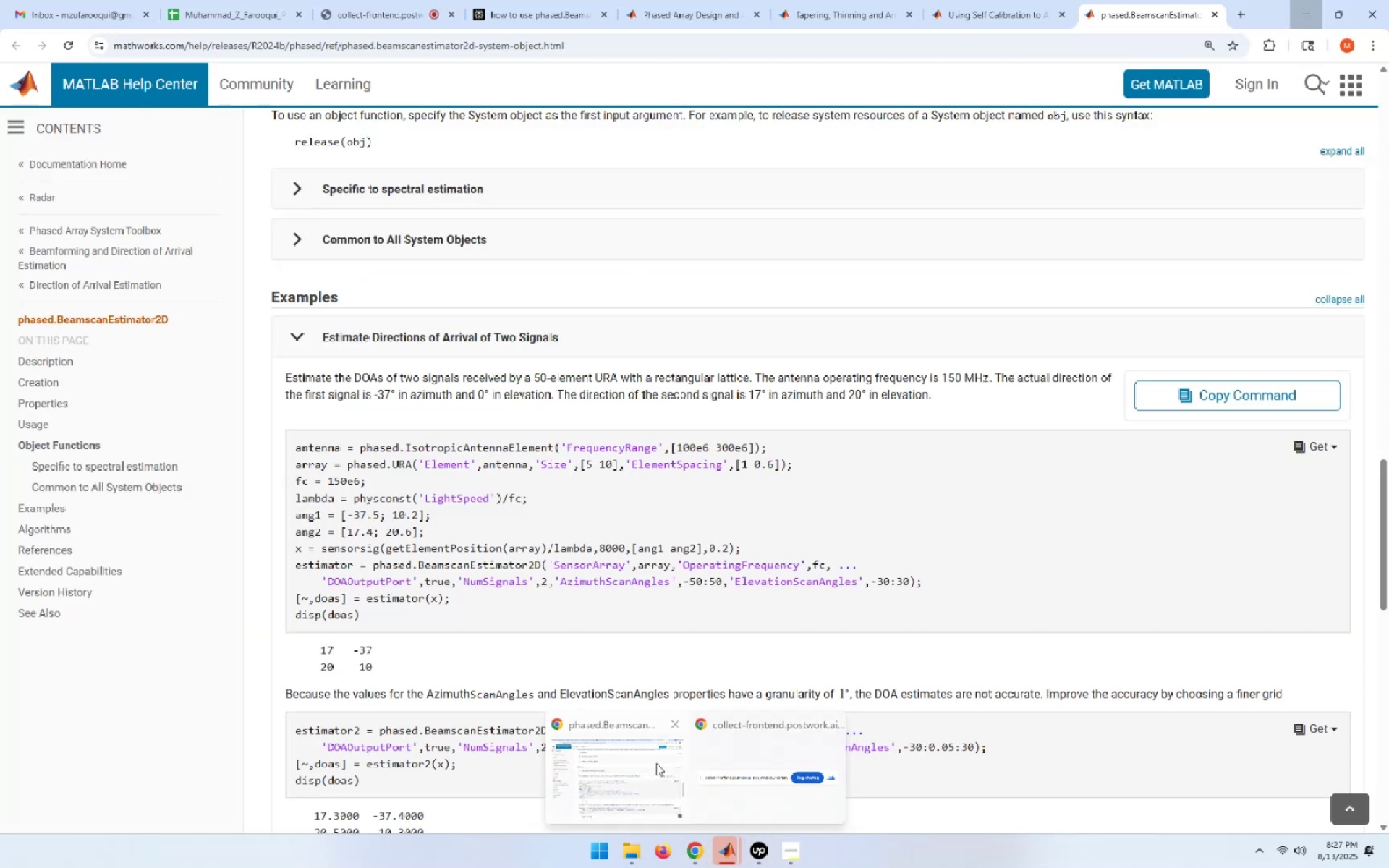 
left_click([656, 763])
 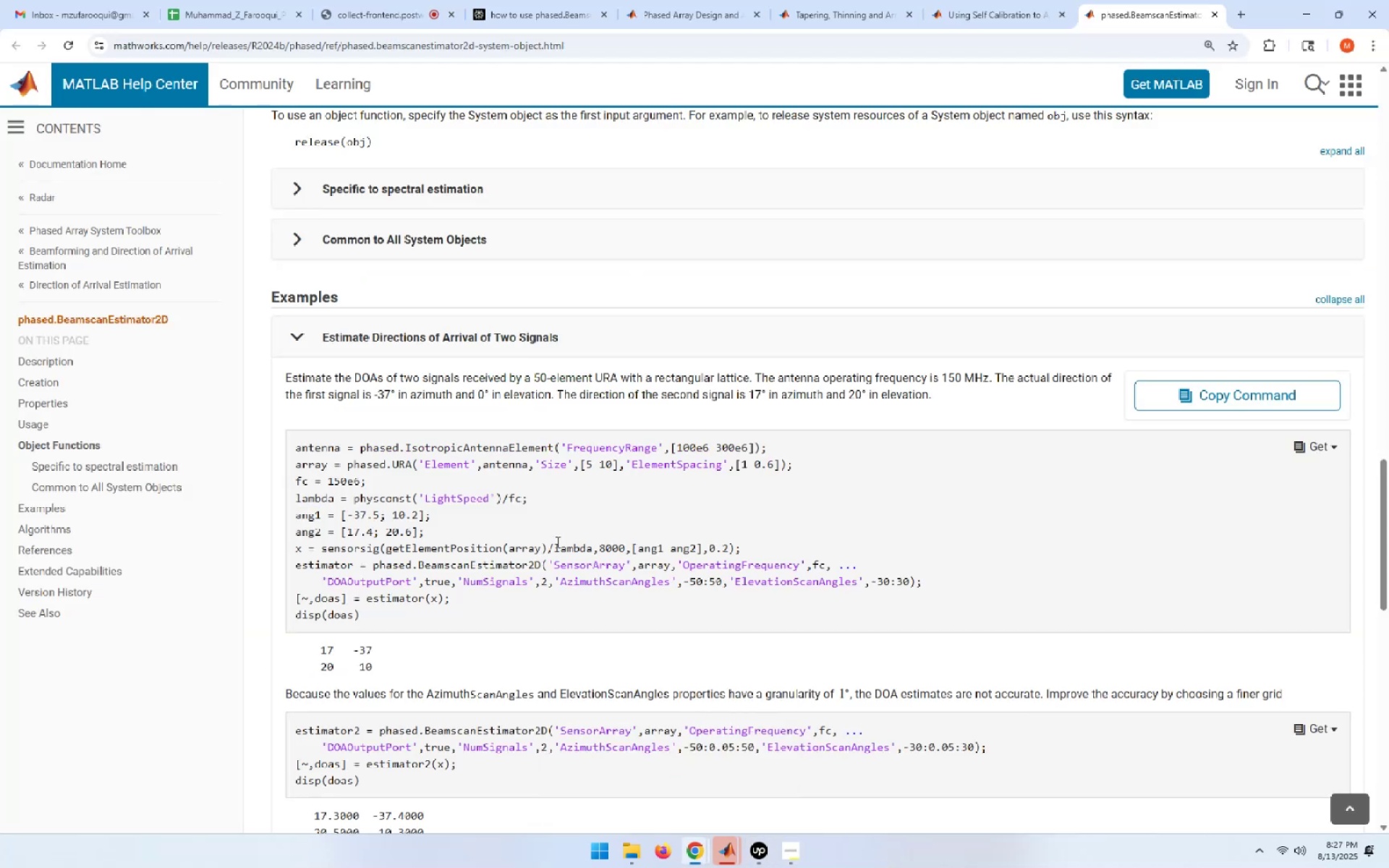 
wait(5.06)
 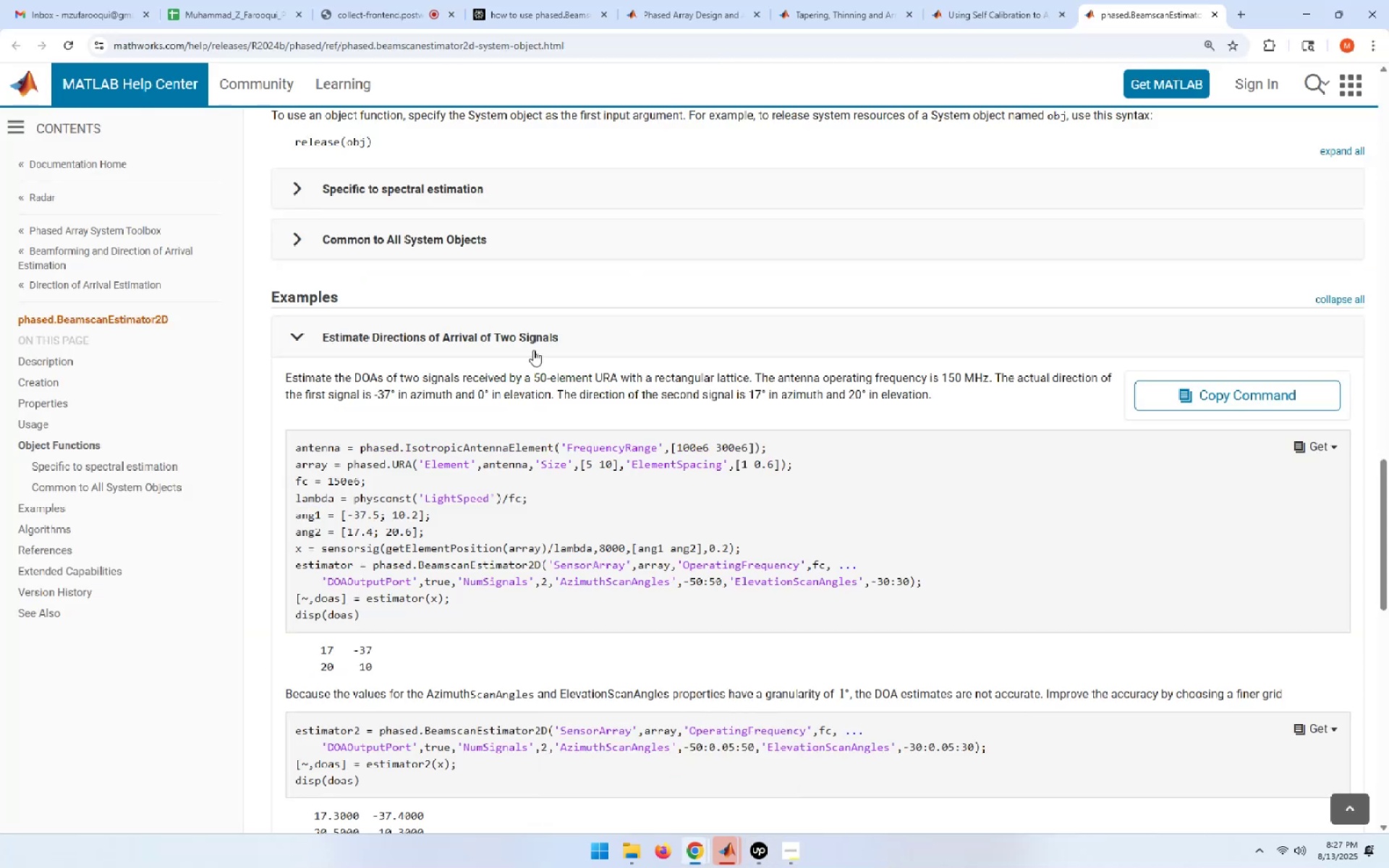 
left_click([1001, 6])
 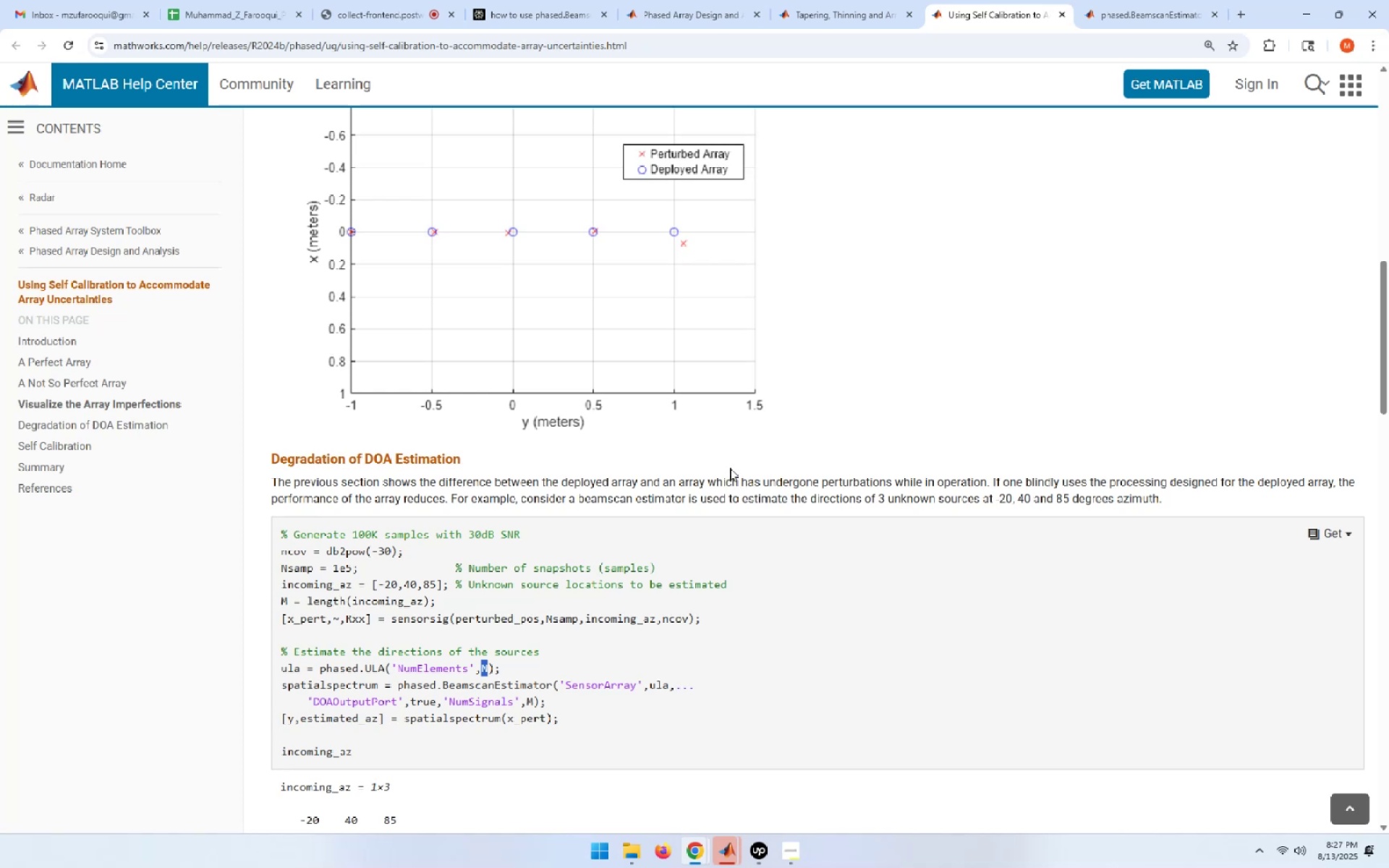 
scroll: coordinate [576, 627], scroll_direction: down, amount: 9.0
 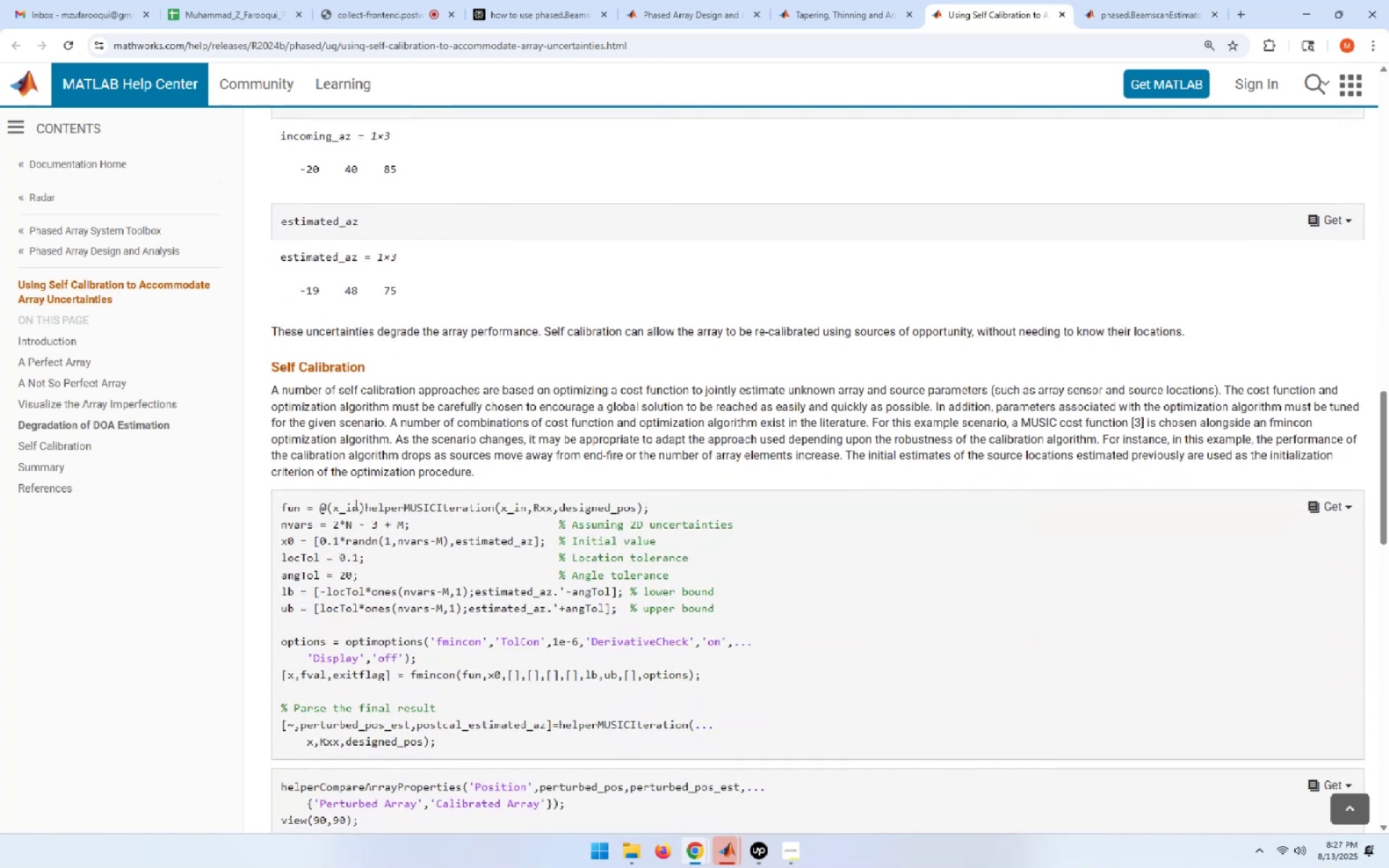 
left_click_drag(start_coordinate=[357, 507], to_coordinate=[334, 507])
 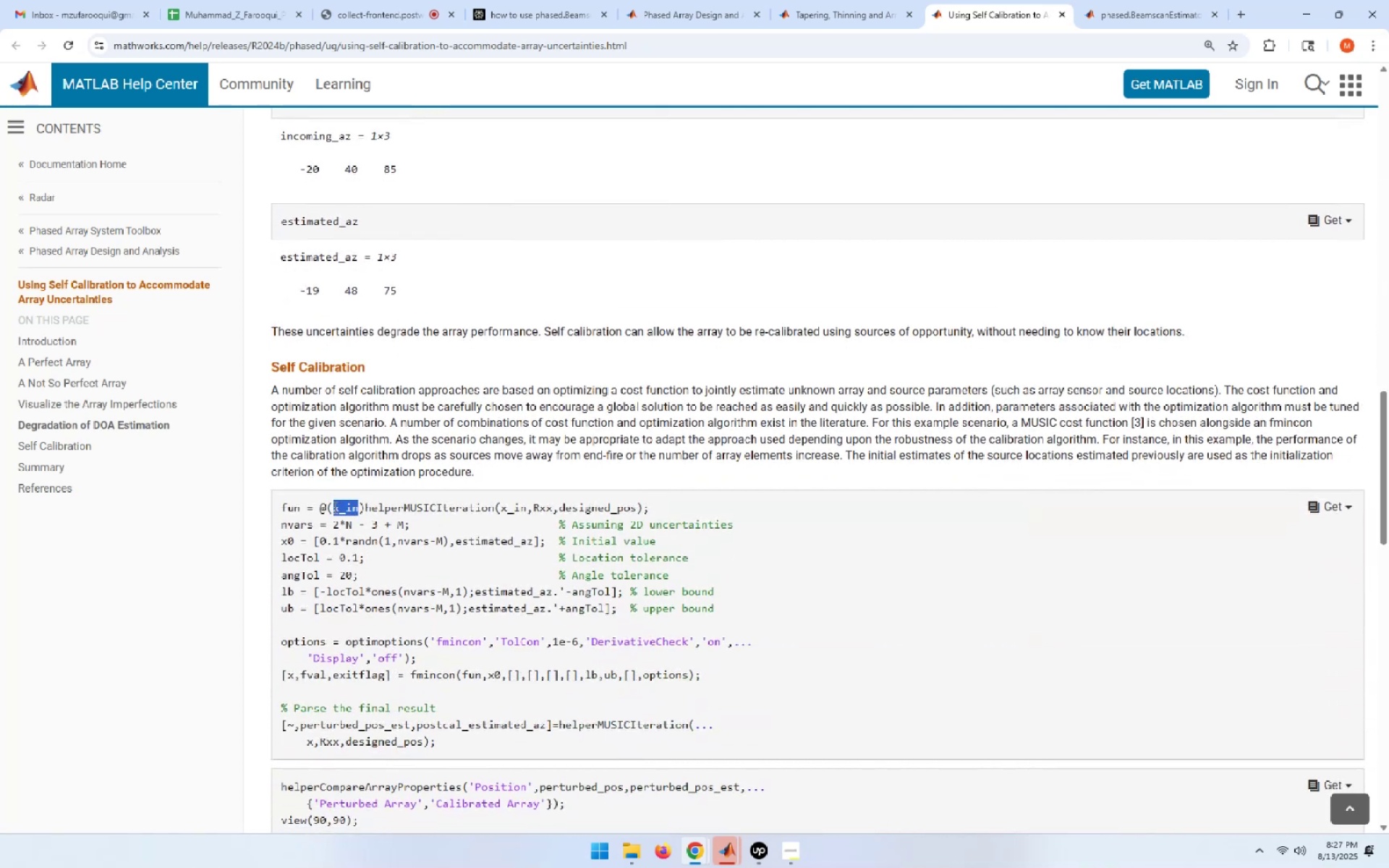 
key(Control+C)
 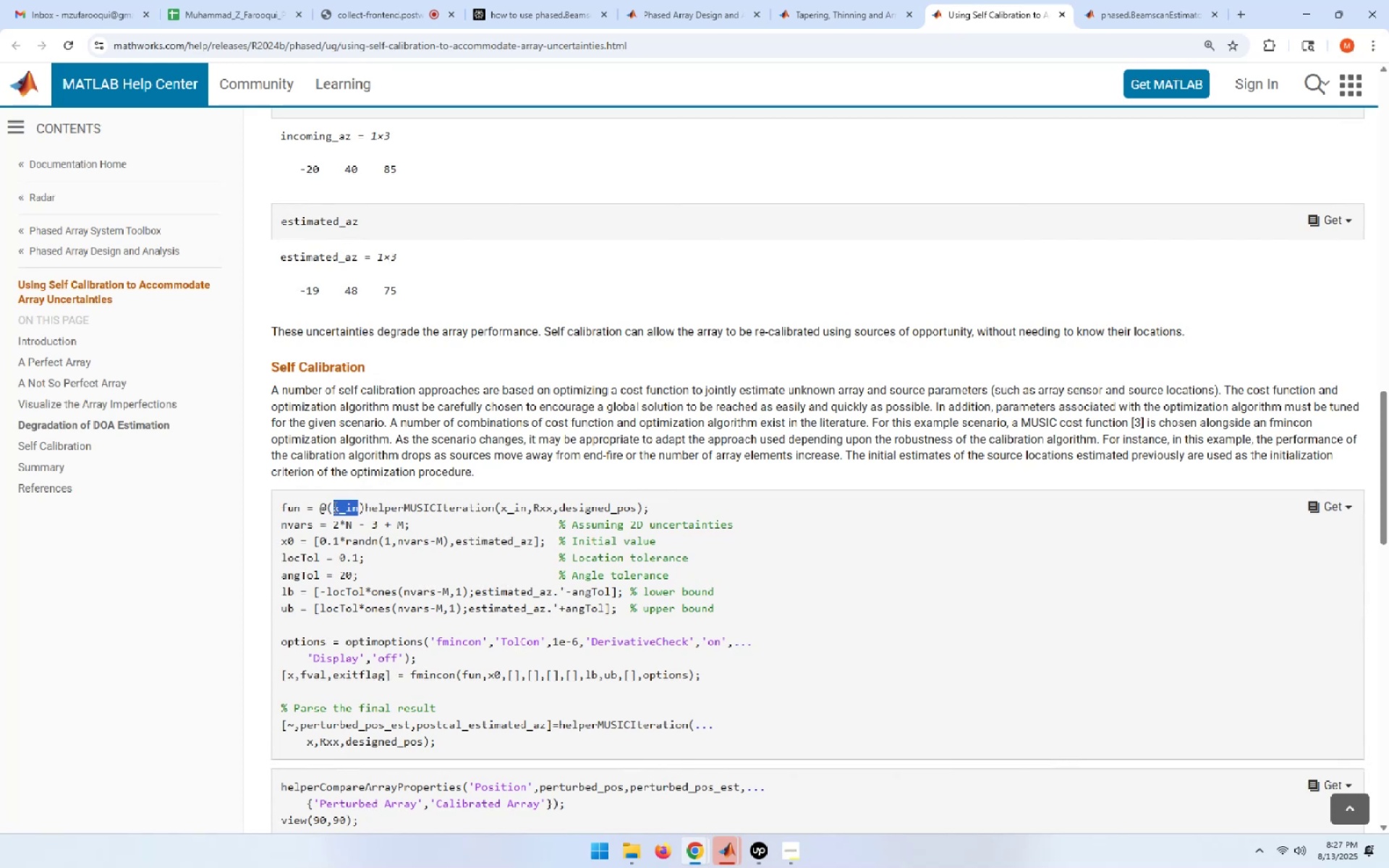 
key(Control+F)
 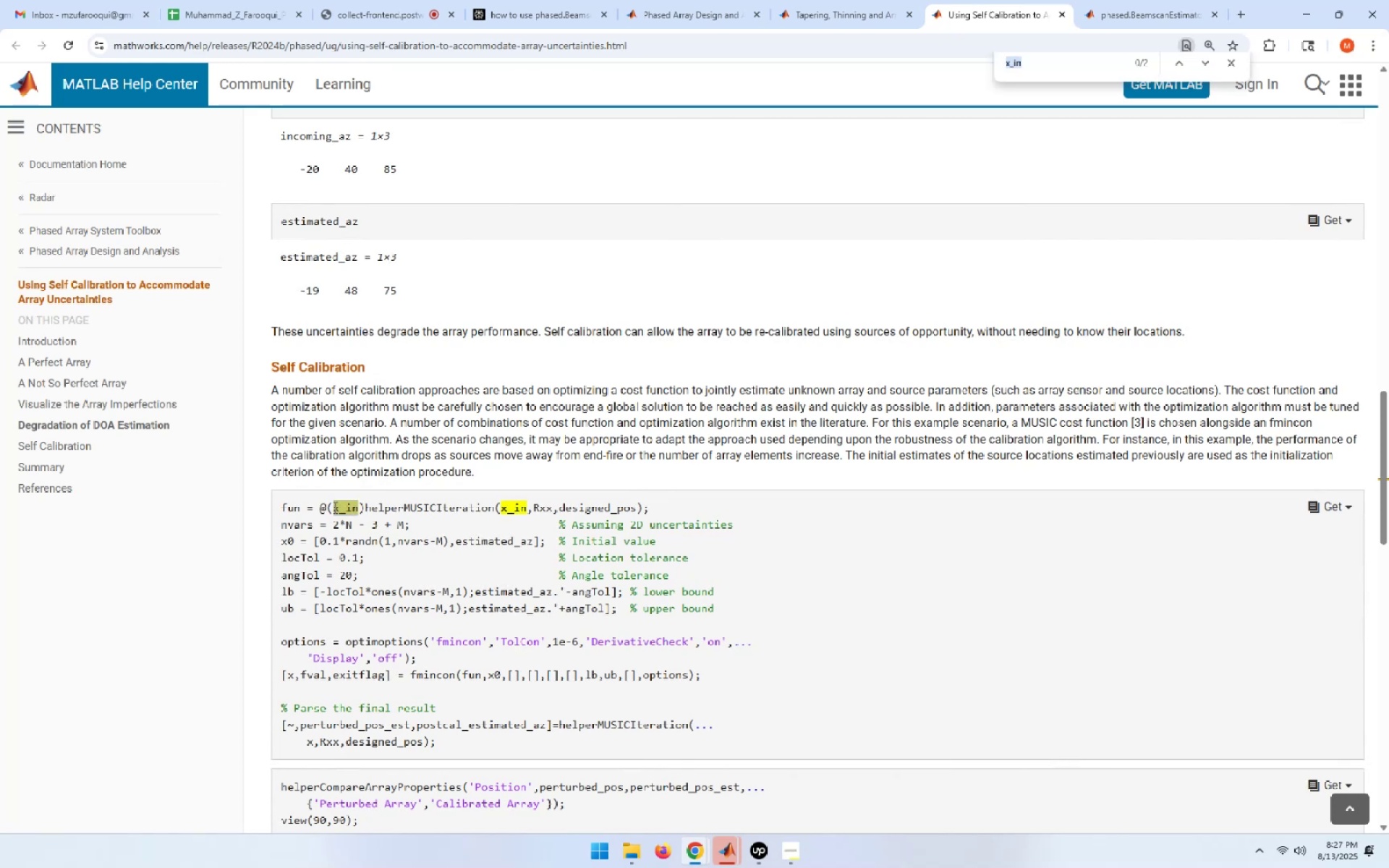 
key(Control+V)
 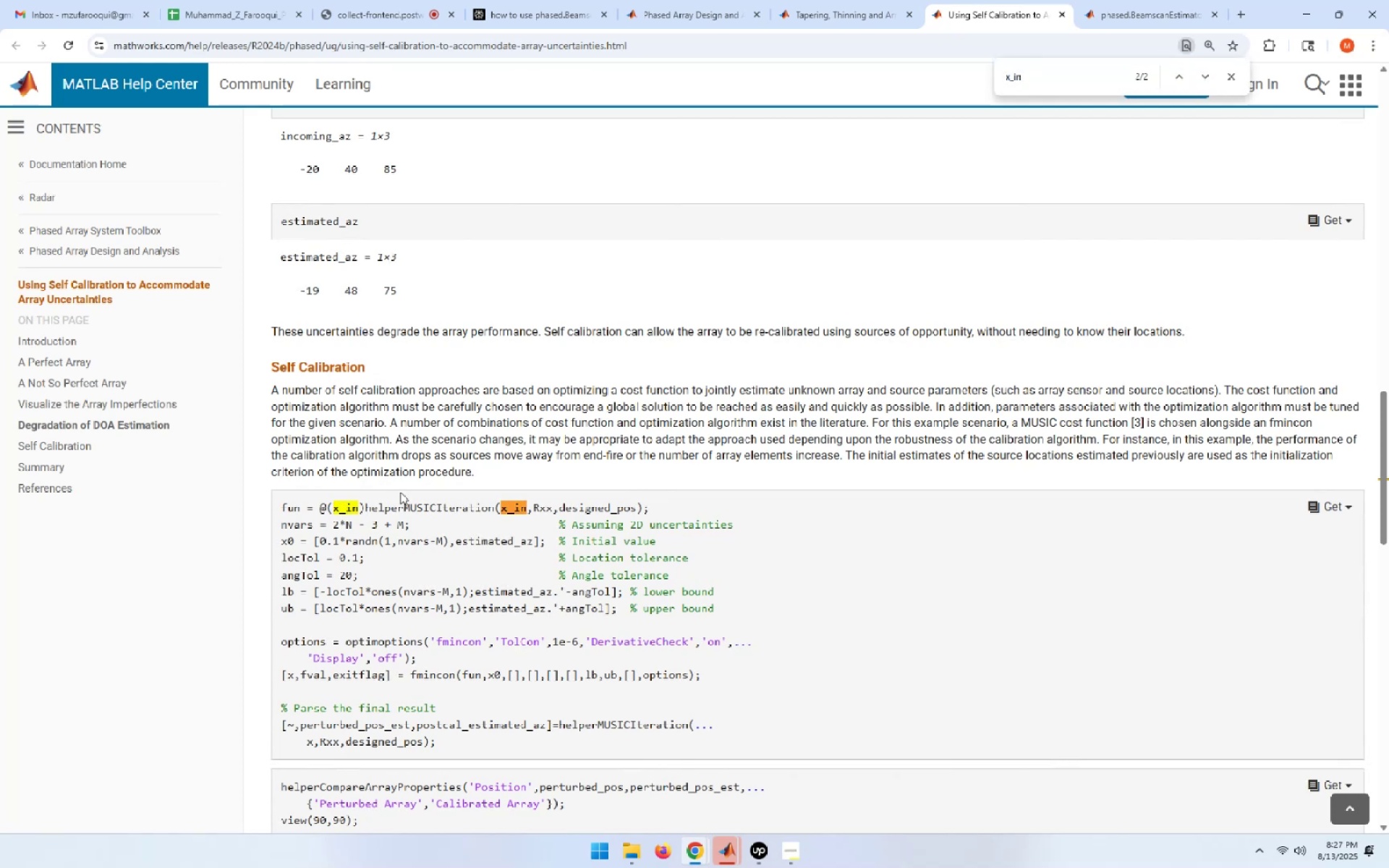 
left_click([1298, 15])
 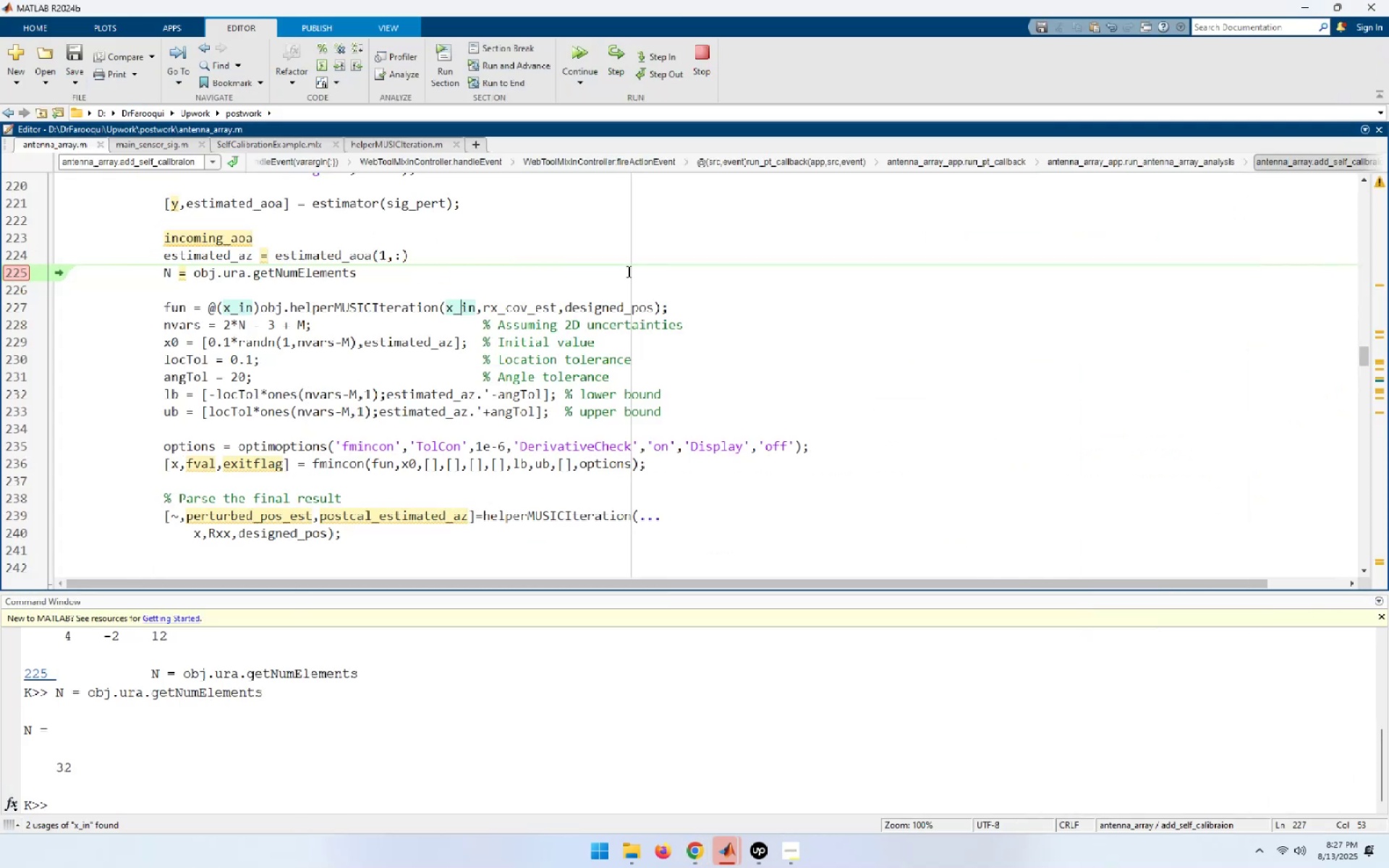 
mouse_move([525, 293])
 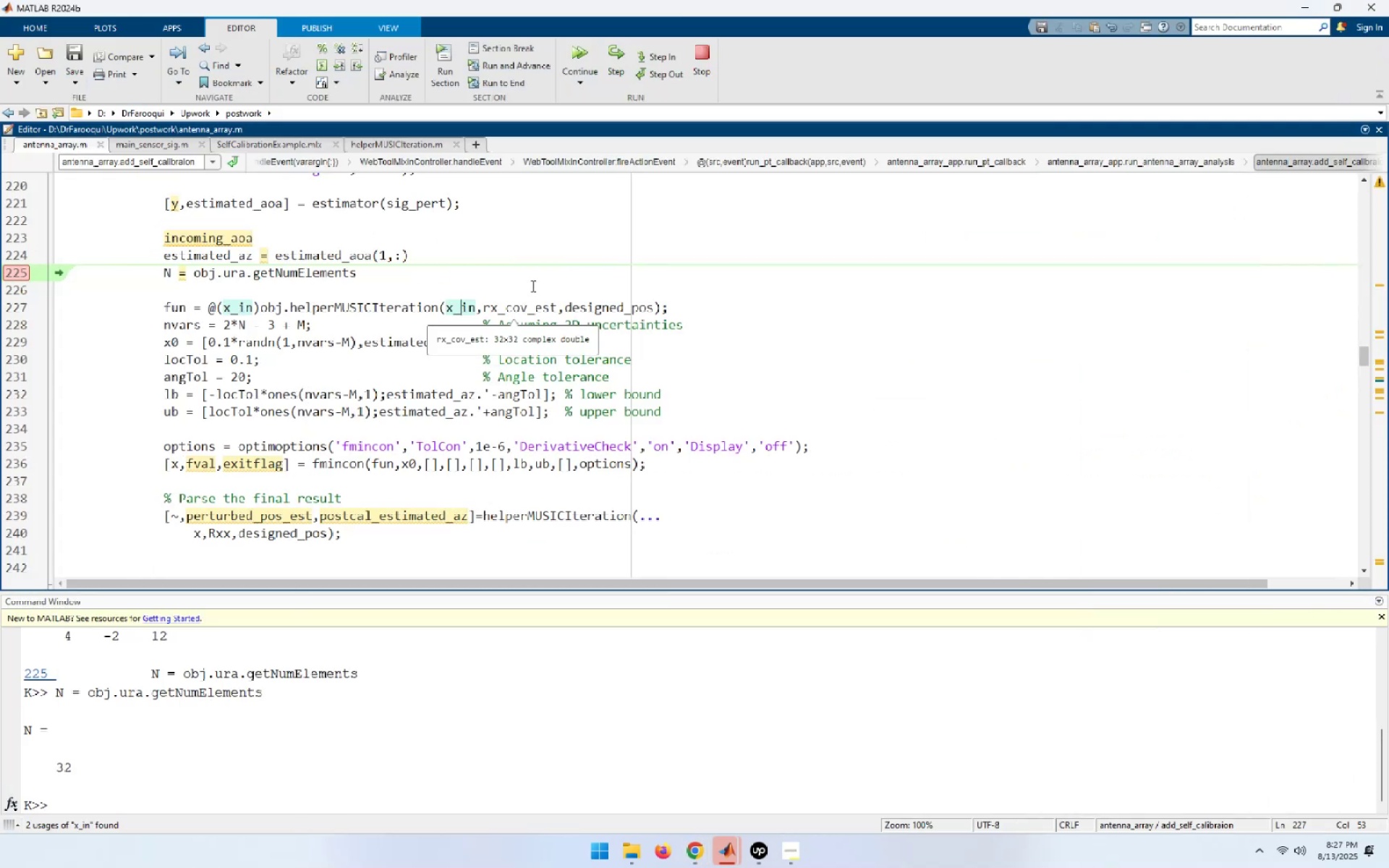 
left_click([532, 286])
 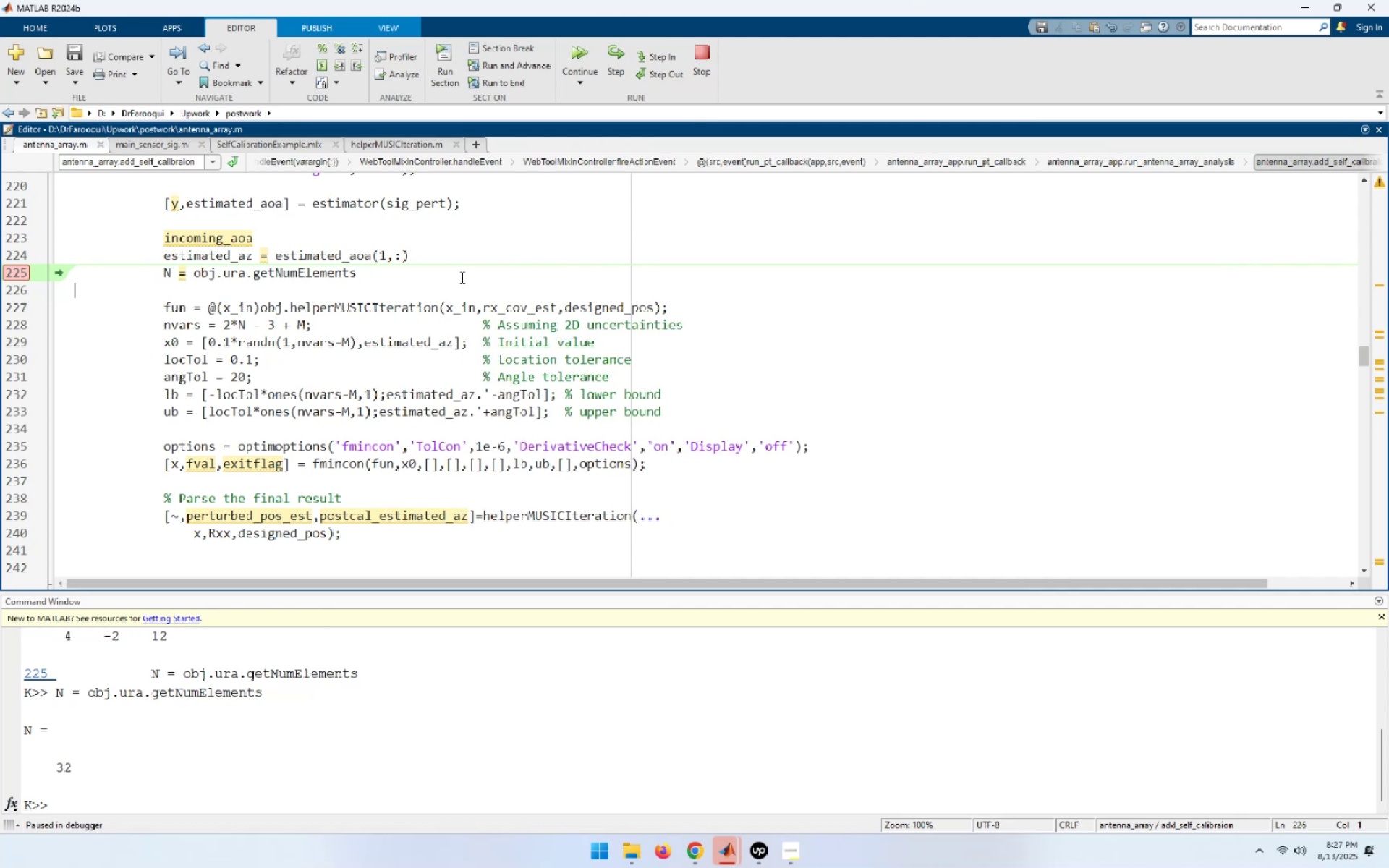 
wait(8.75)
 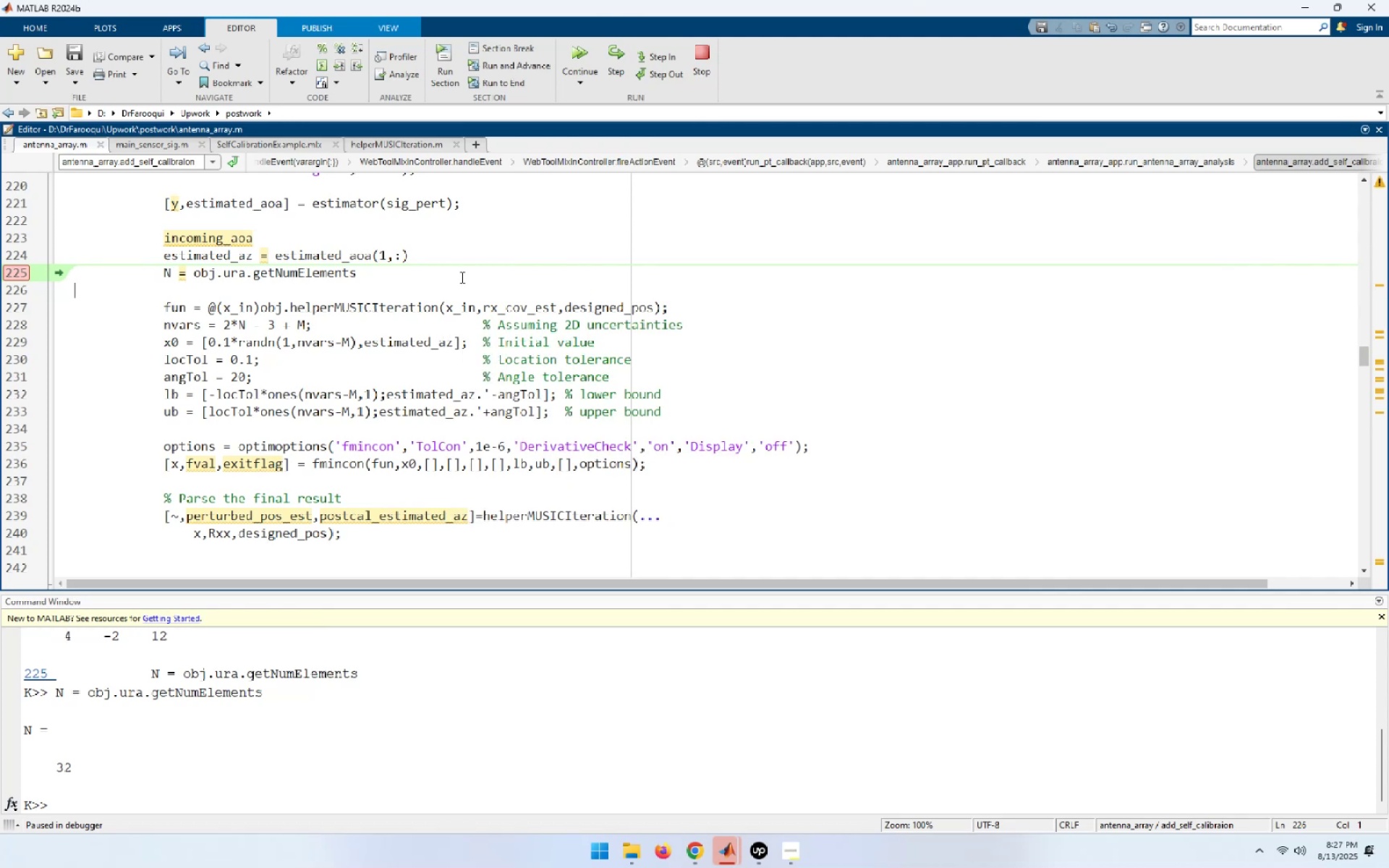 
left_click_drag(start_coordinate=[408, 255], to_coordinate=[373, 255])
 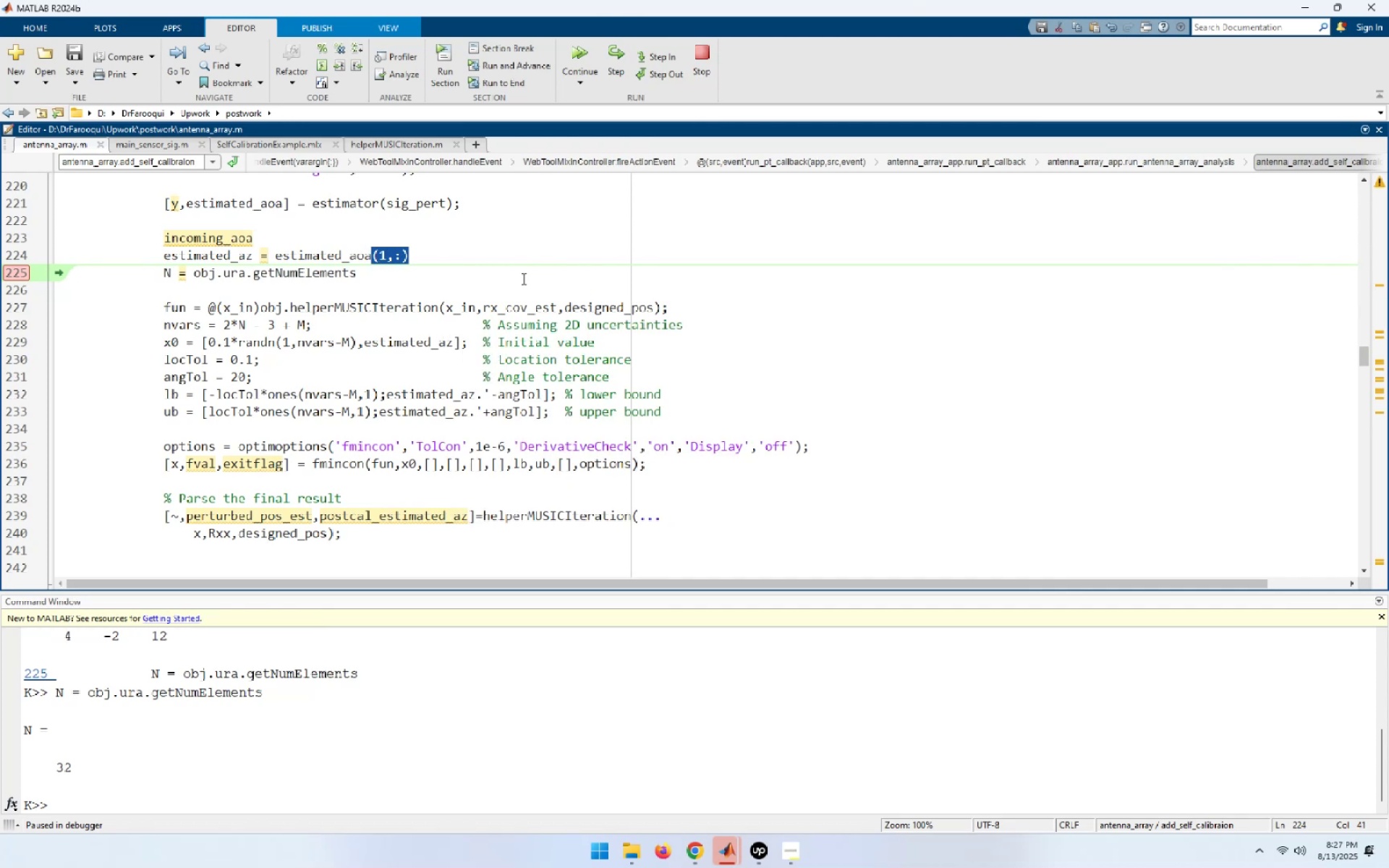 
key(Backspace)
 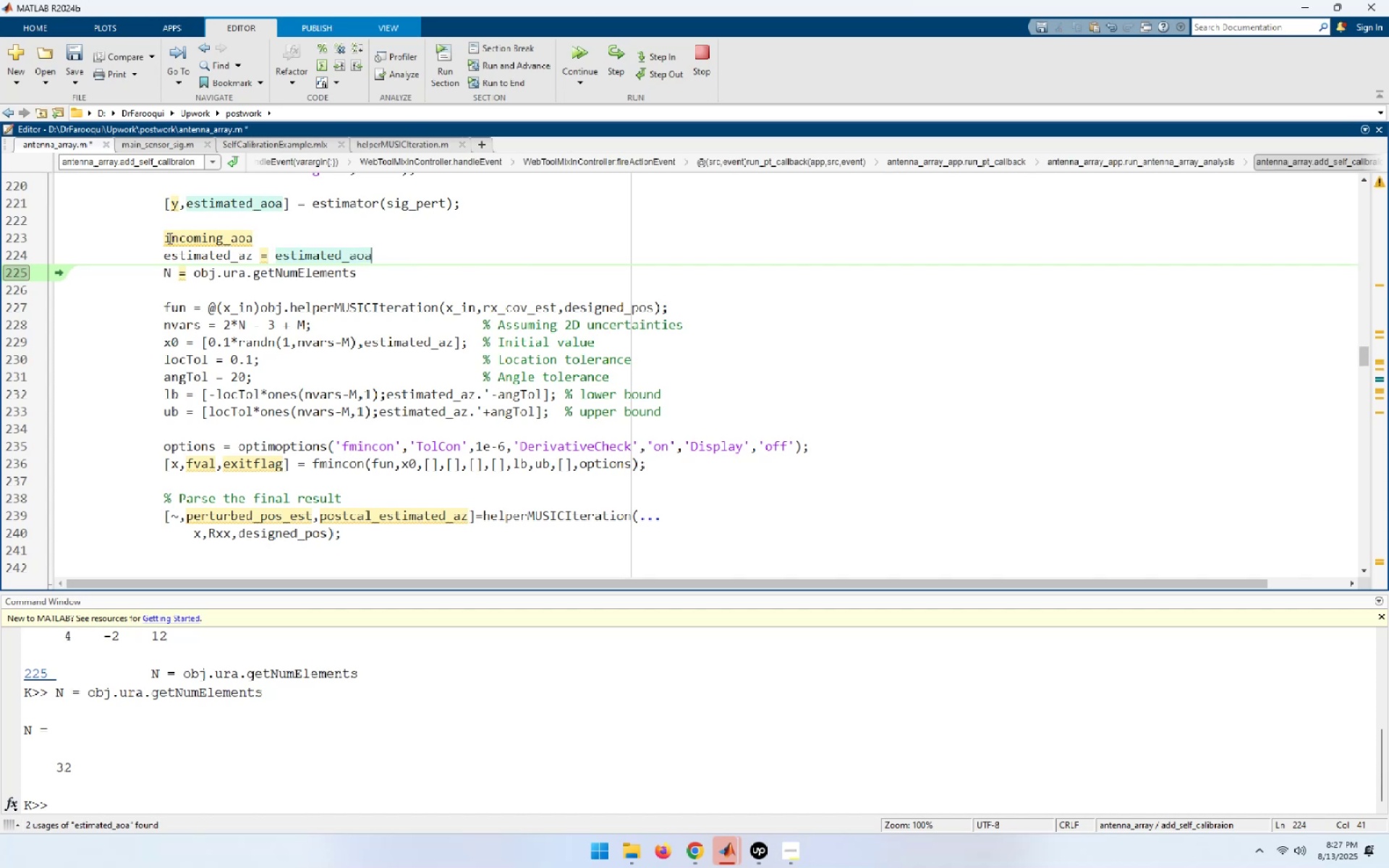 
left_click_drag(start_coordinate=[159, 238], to_coordinate=[411, 265])
 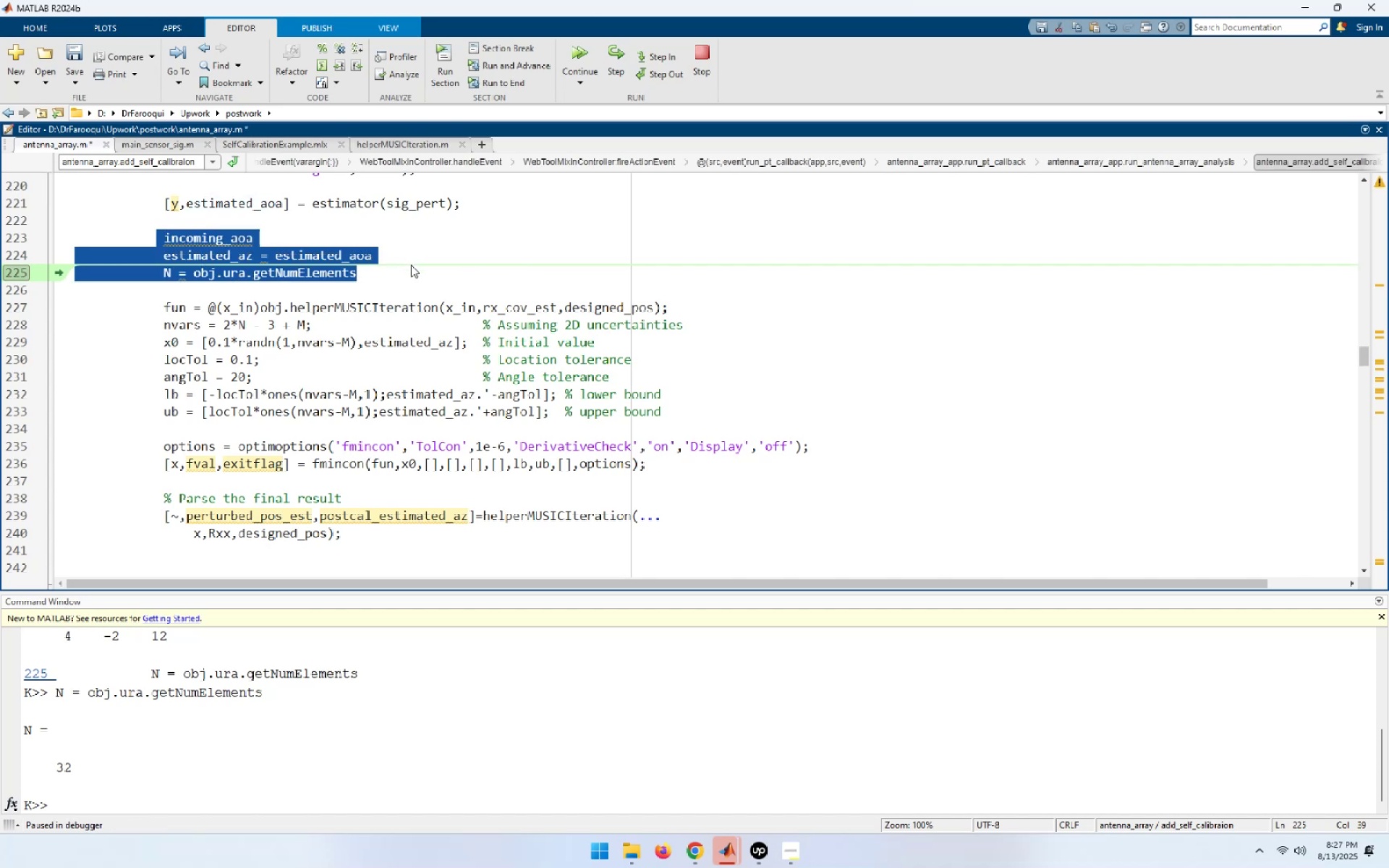 
key(F9)
 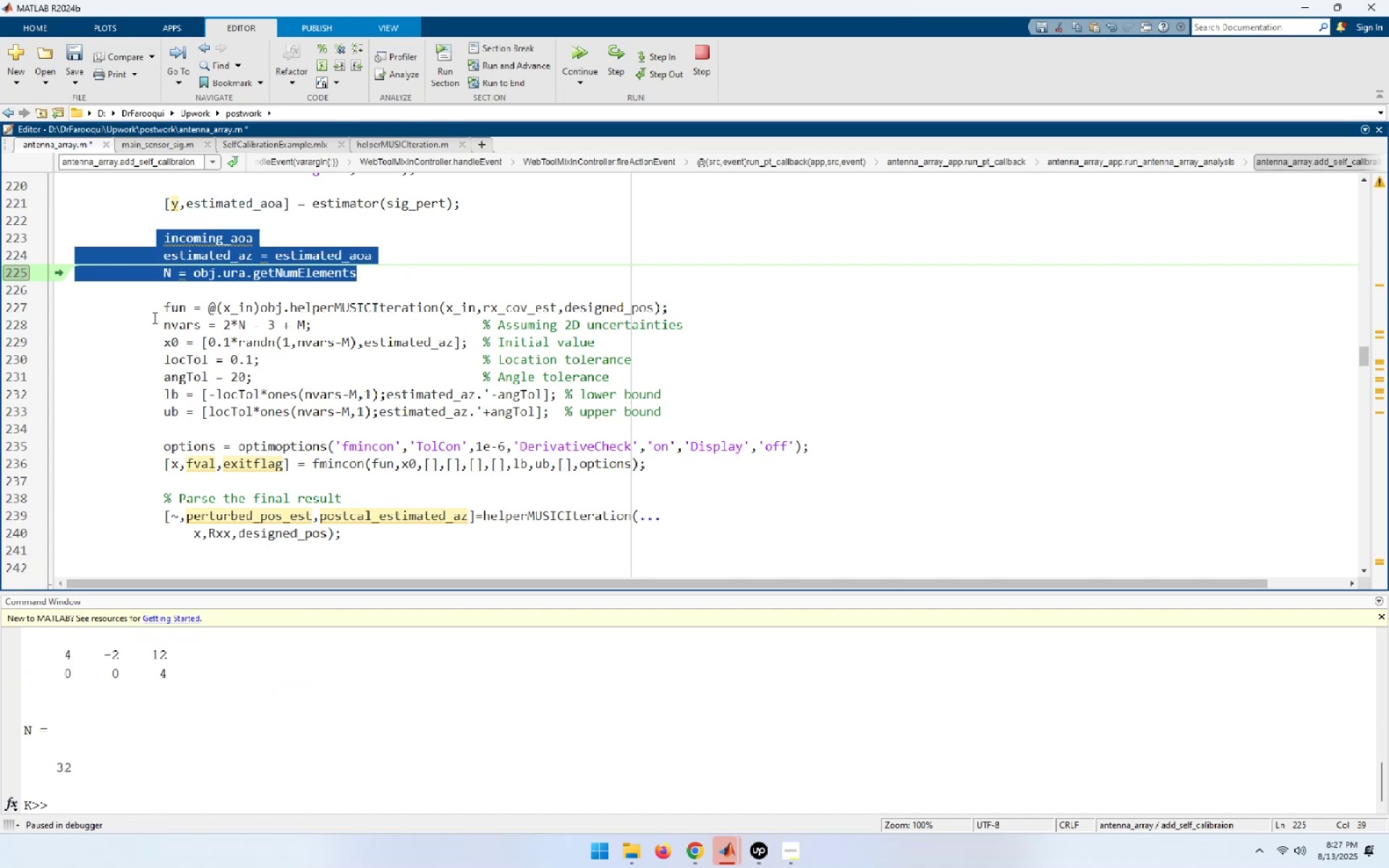 
left_click_drag(start_coordinate=[157, 308], to_coordinate=[809, 316])
 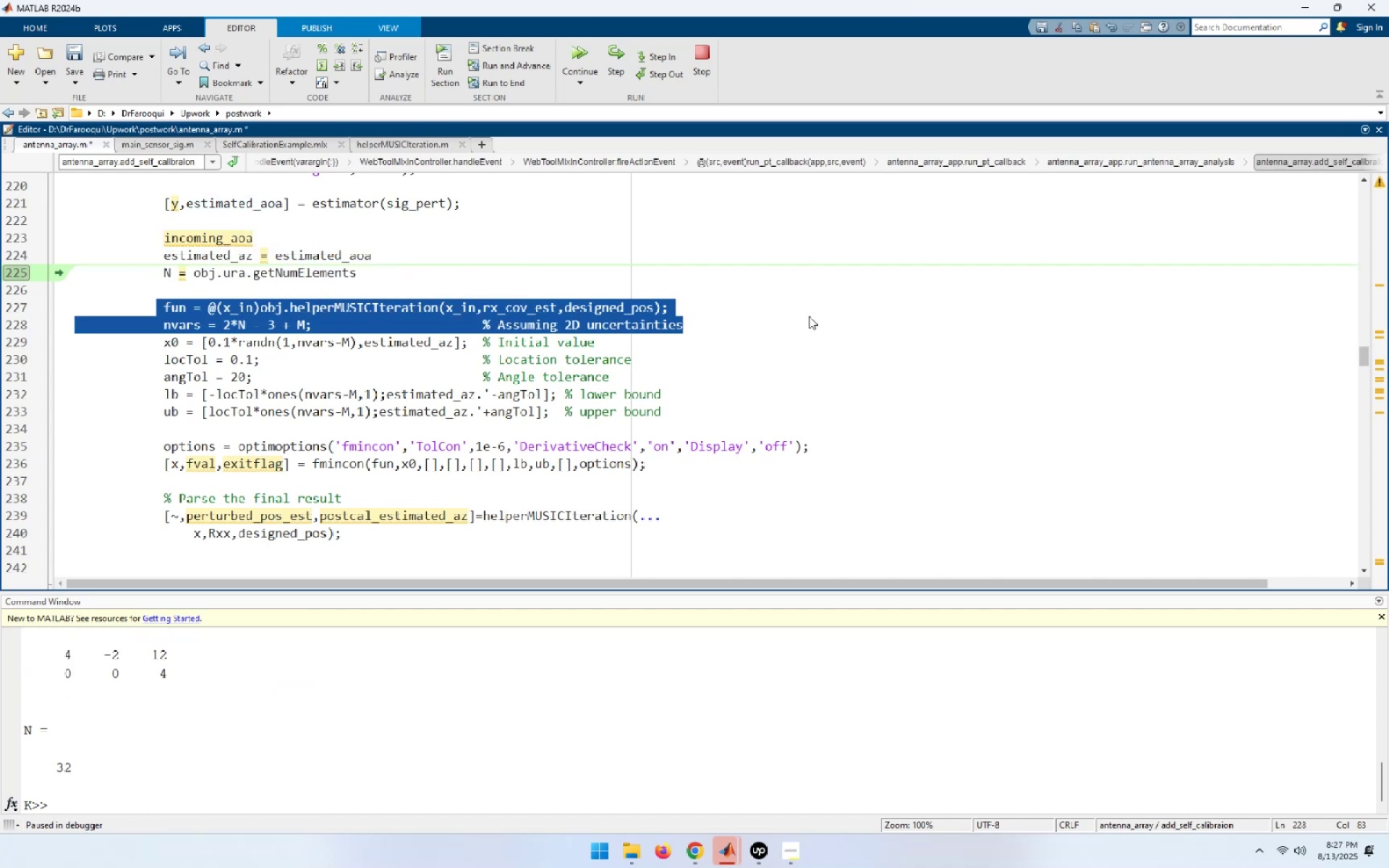 
key(F9)
 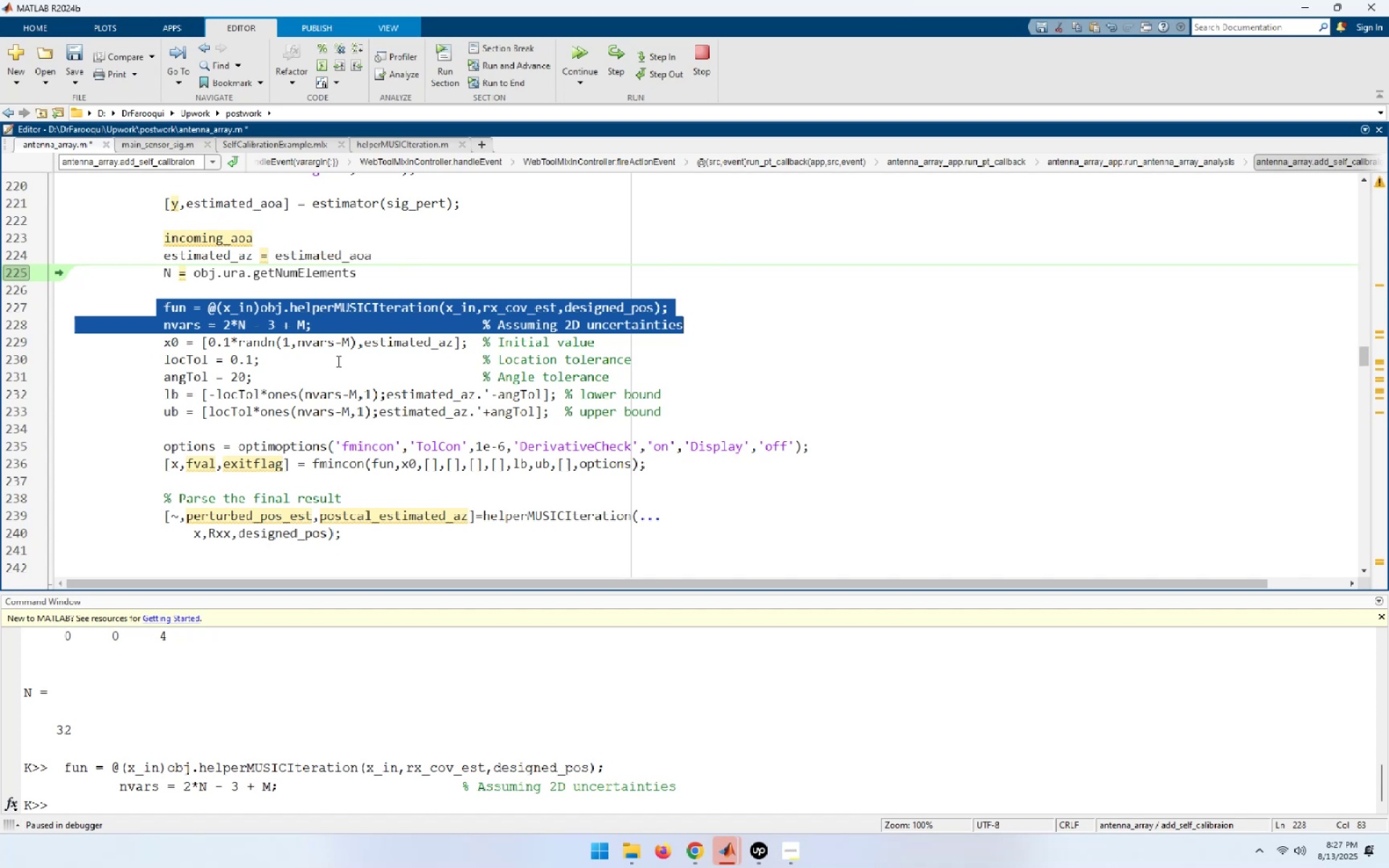 
left_click_drag(start_coordinate=[153, 346], to_coordinate=[889, 415])
 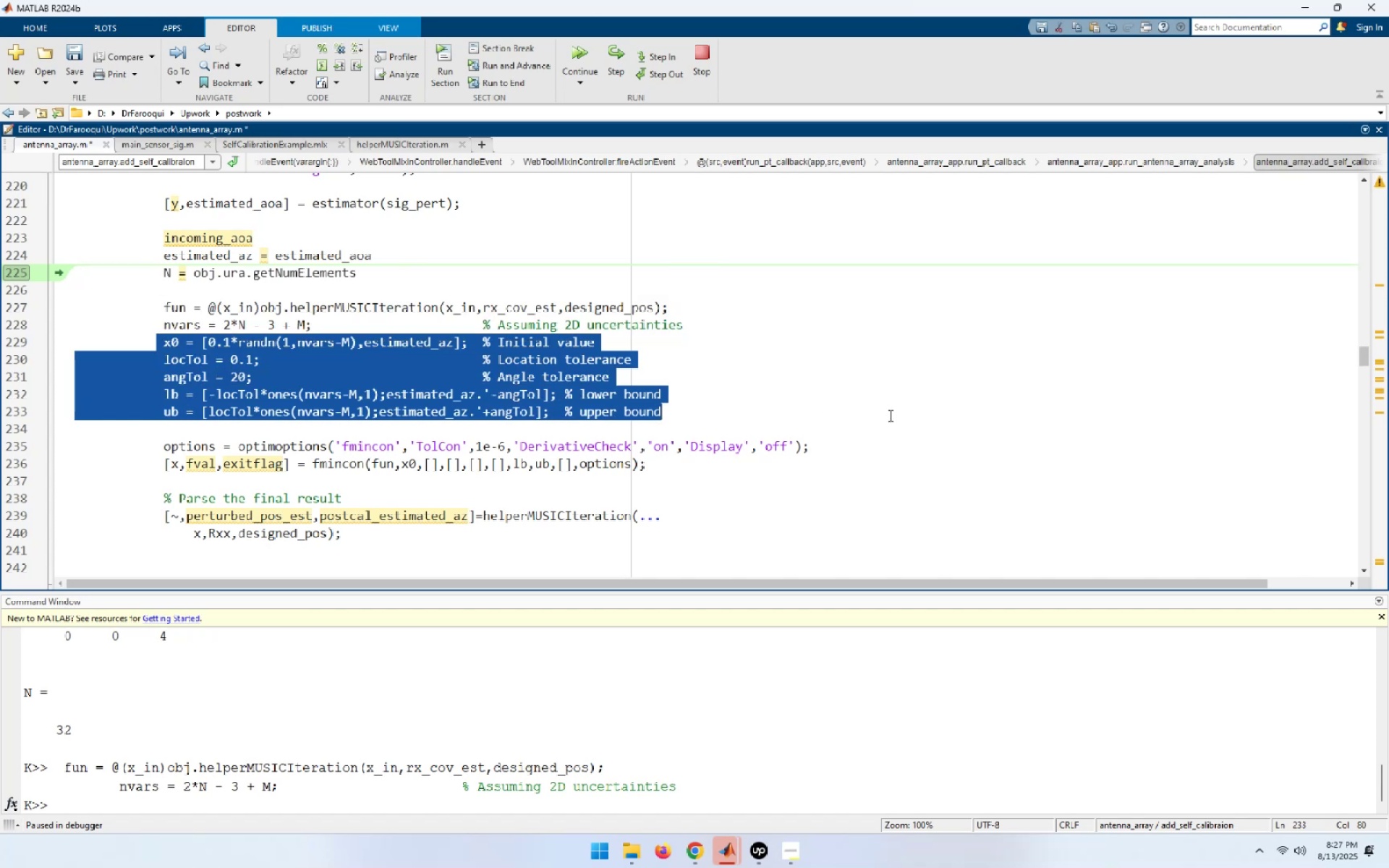 
key(F9)
 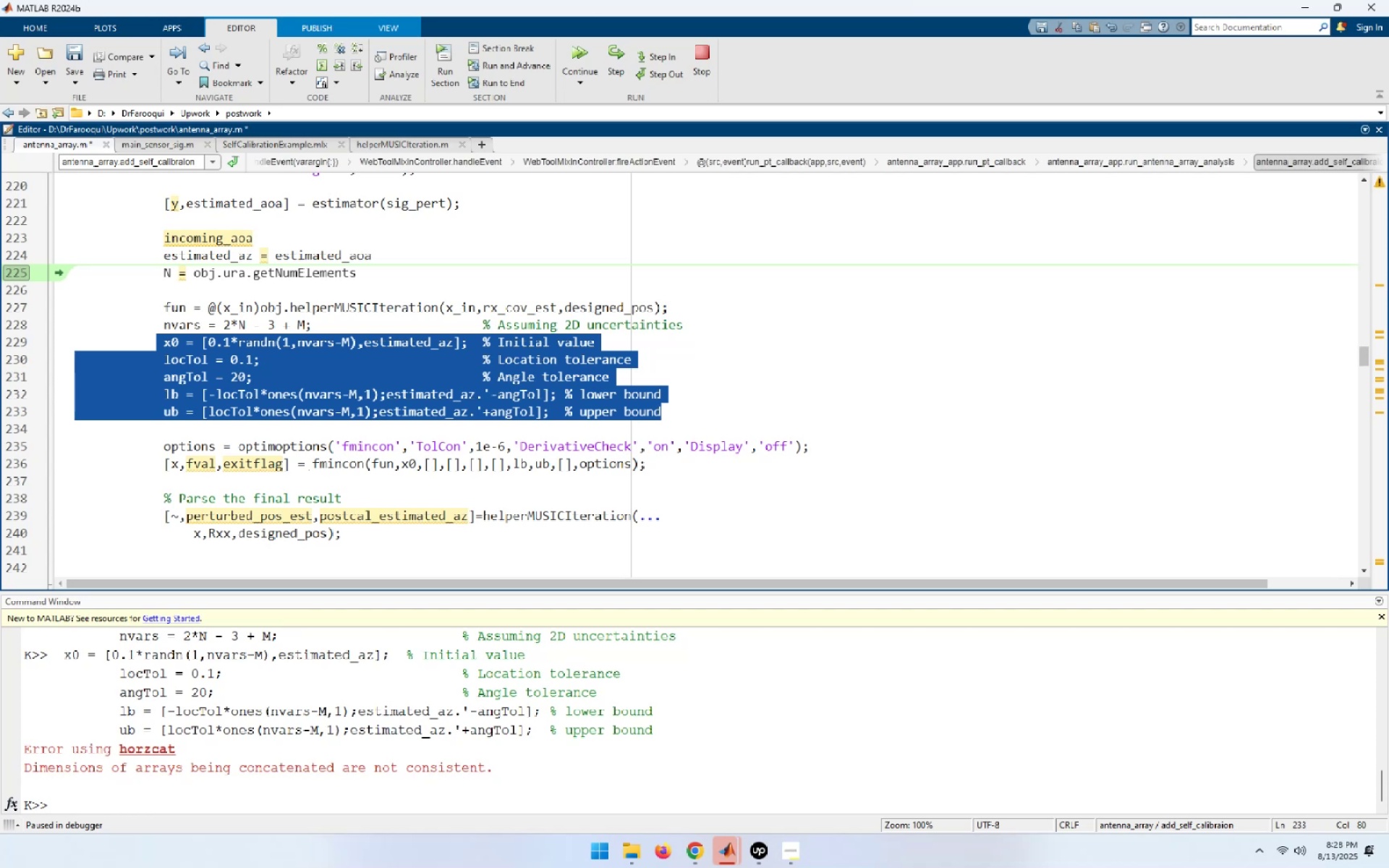 
wait(13.79)
 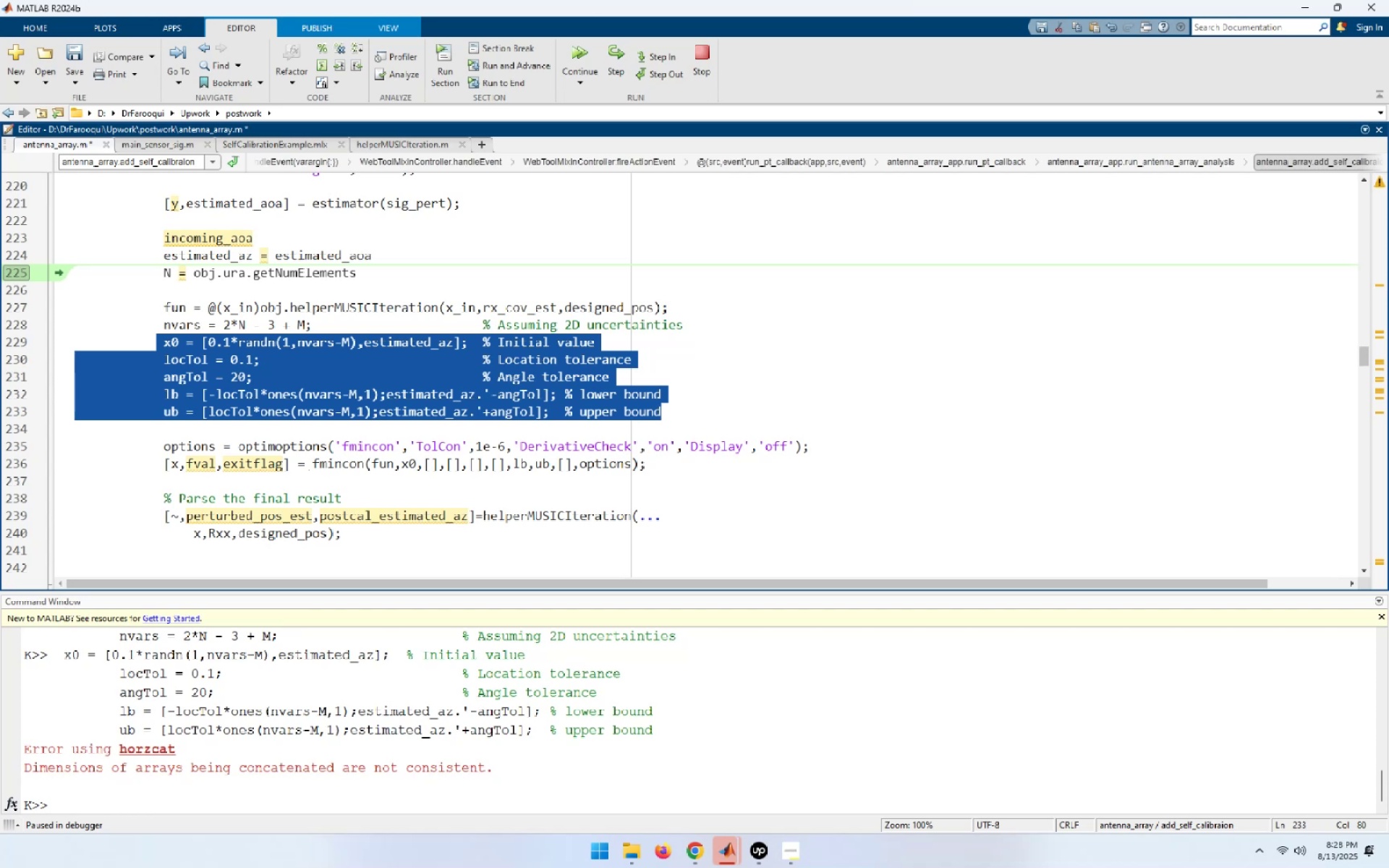 
left_click([473, 395])
 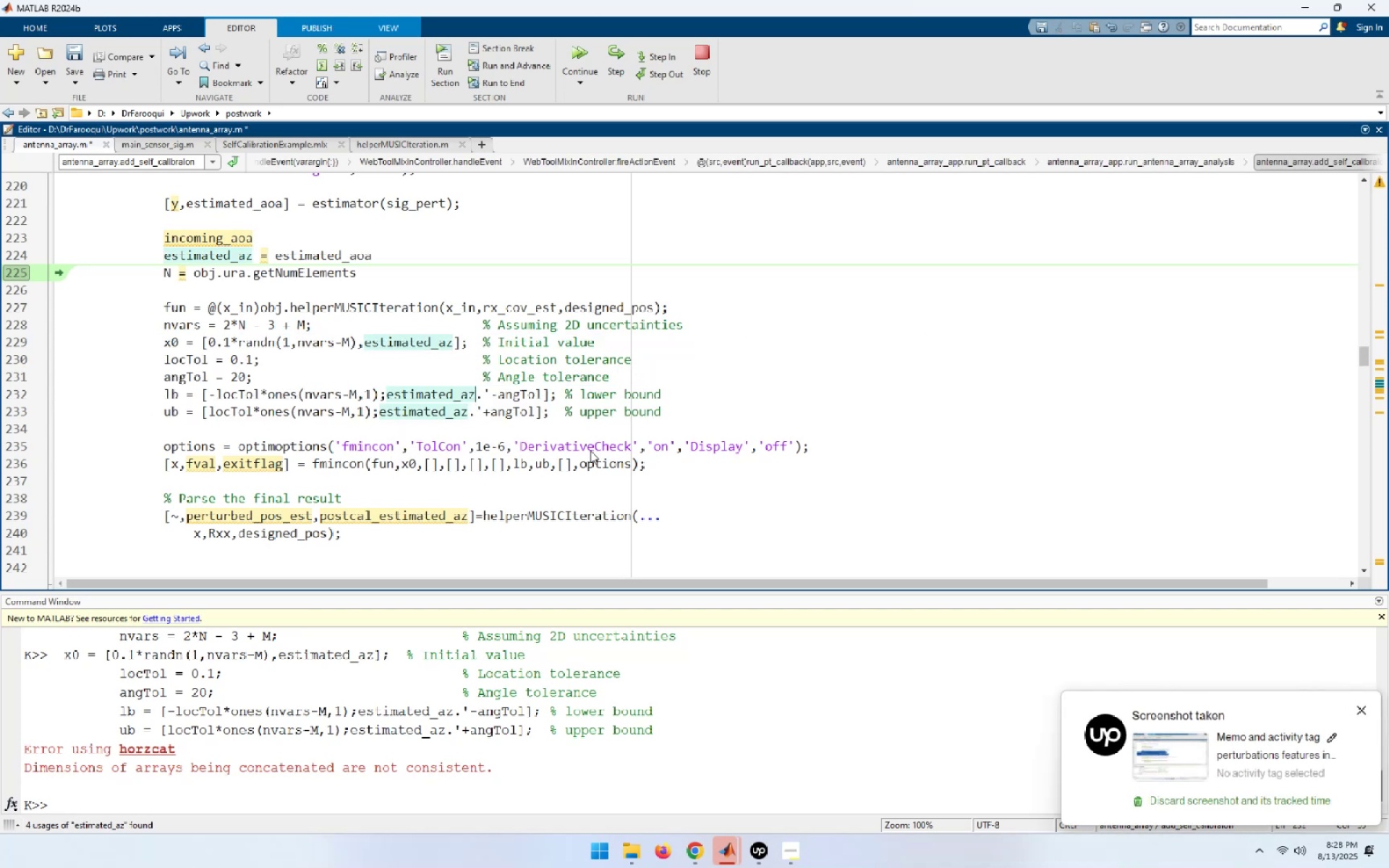 
key(Shift+9)
 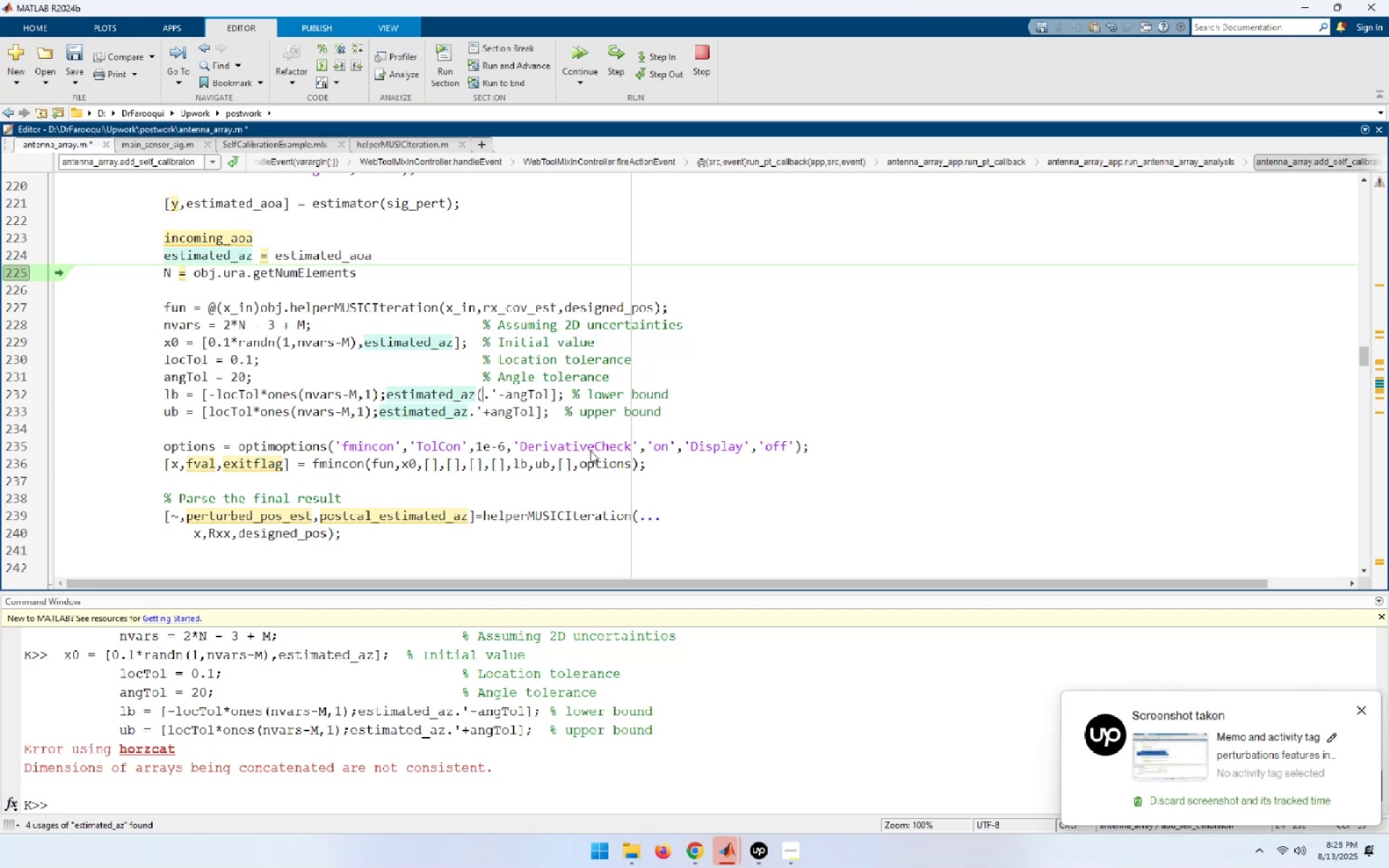 
key(Shift+ShiftLeft)
 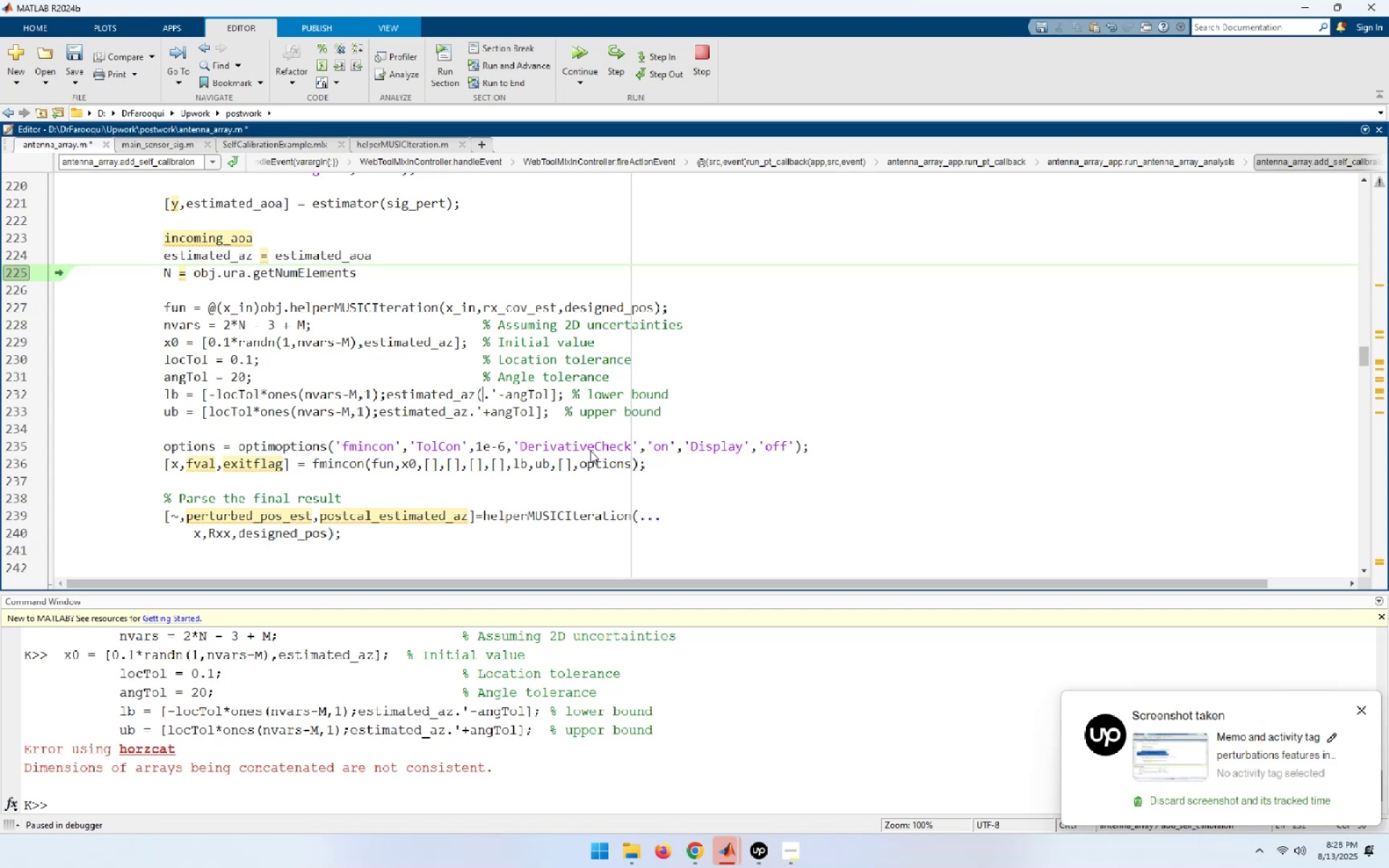 
key(Shift+Semicolon)
 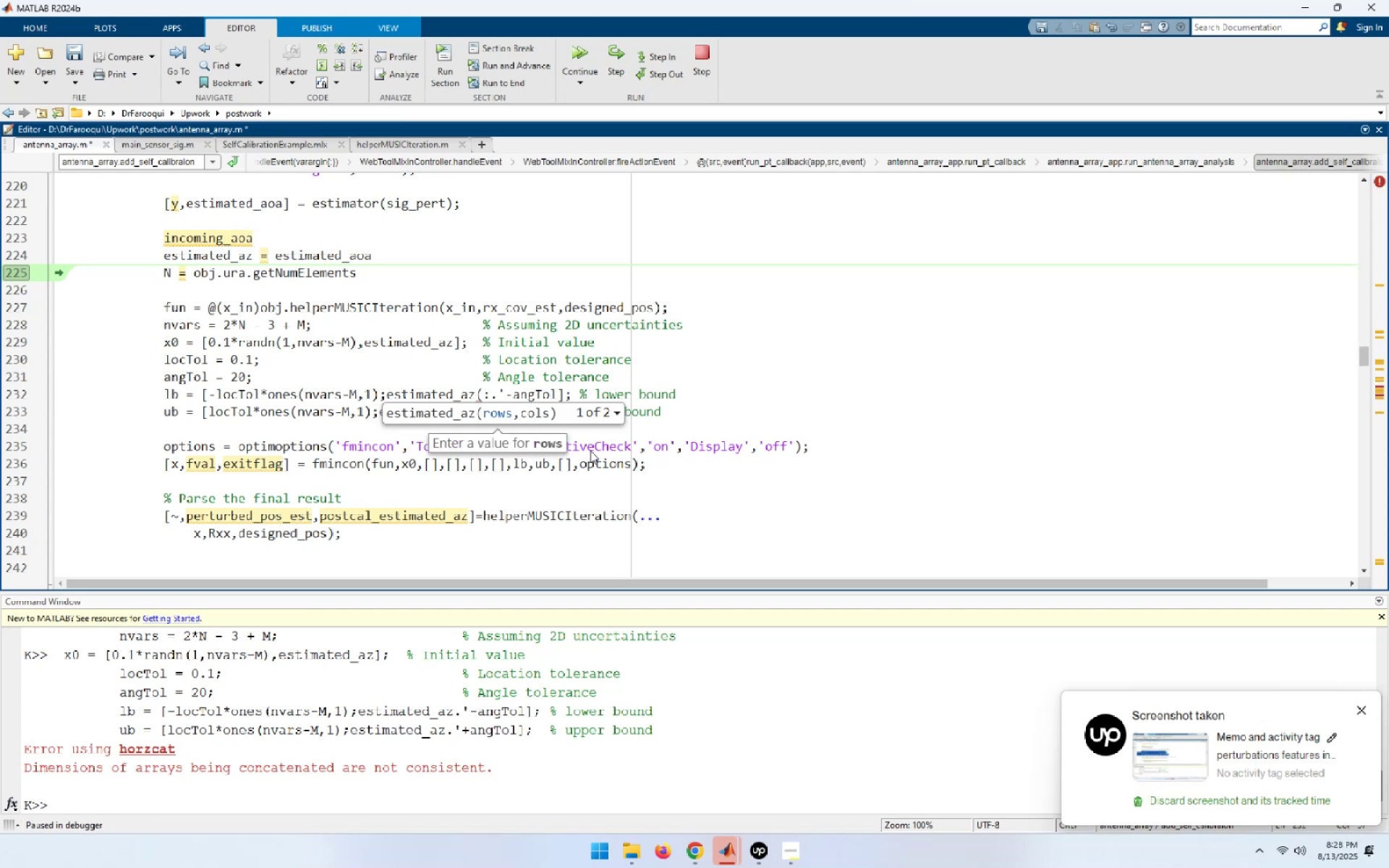 
key(Backspace)
 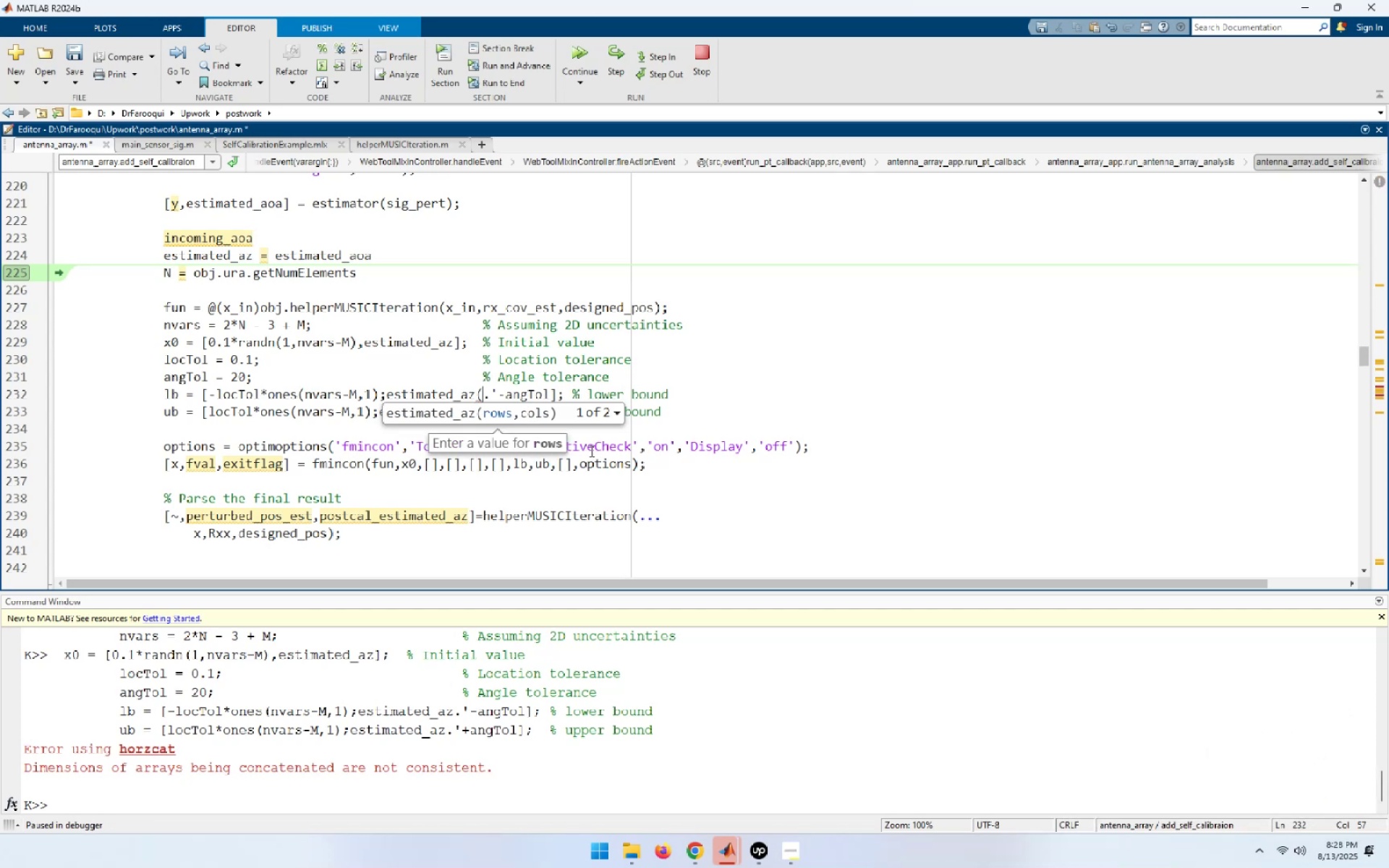 
key(1)
 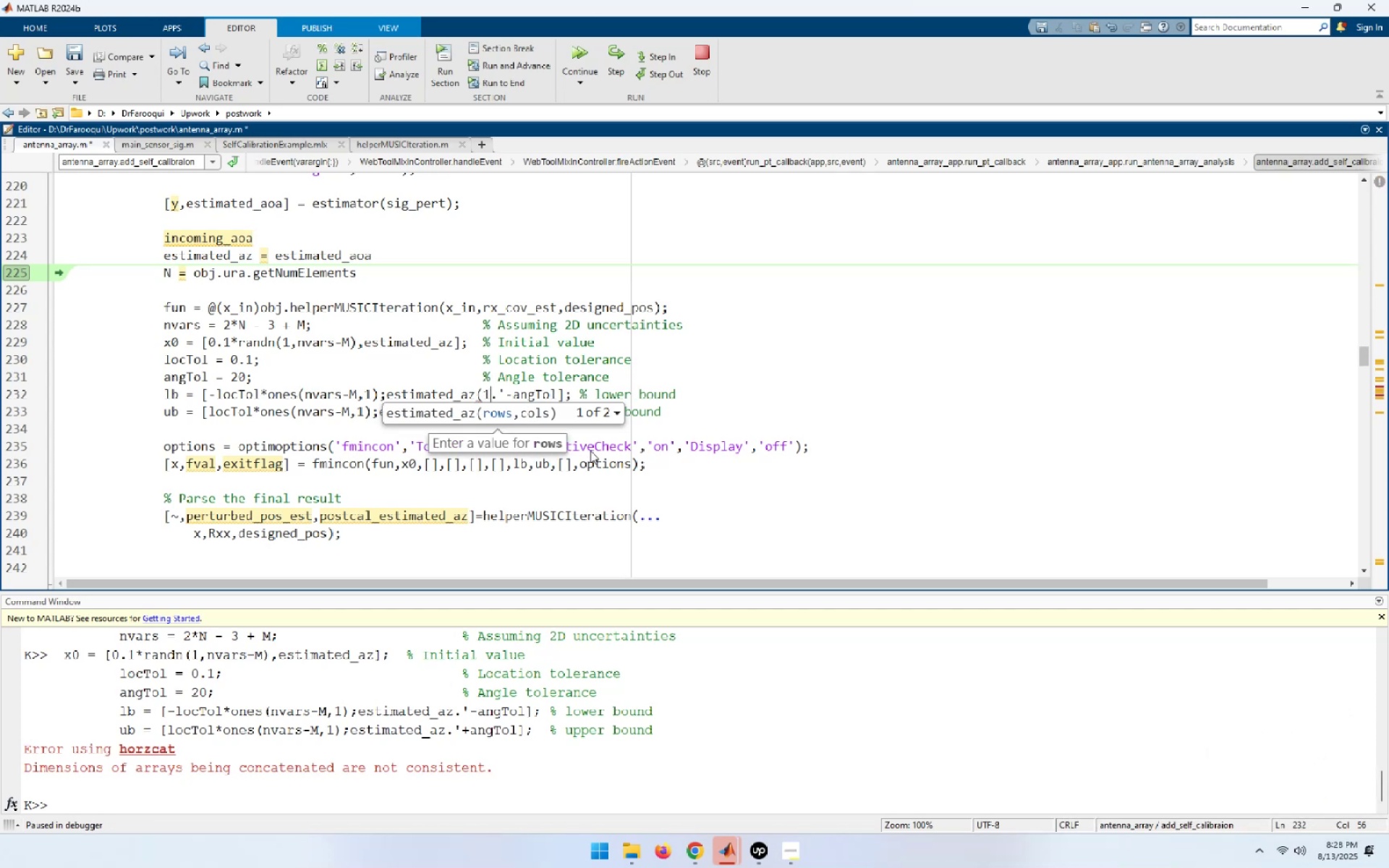 
key(Comma)
 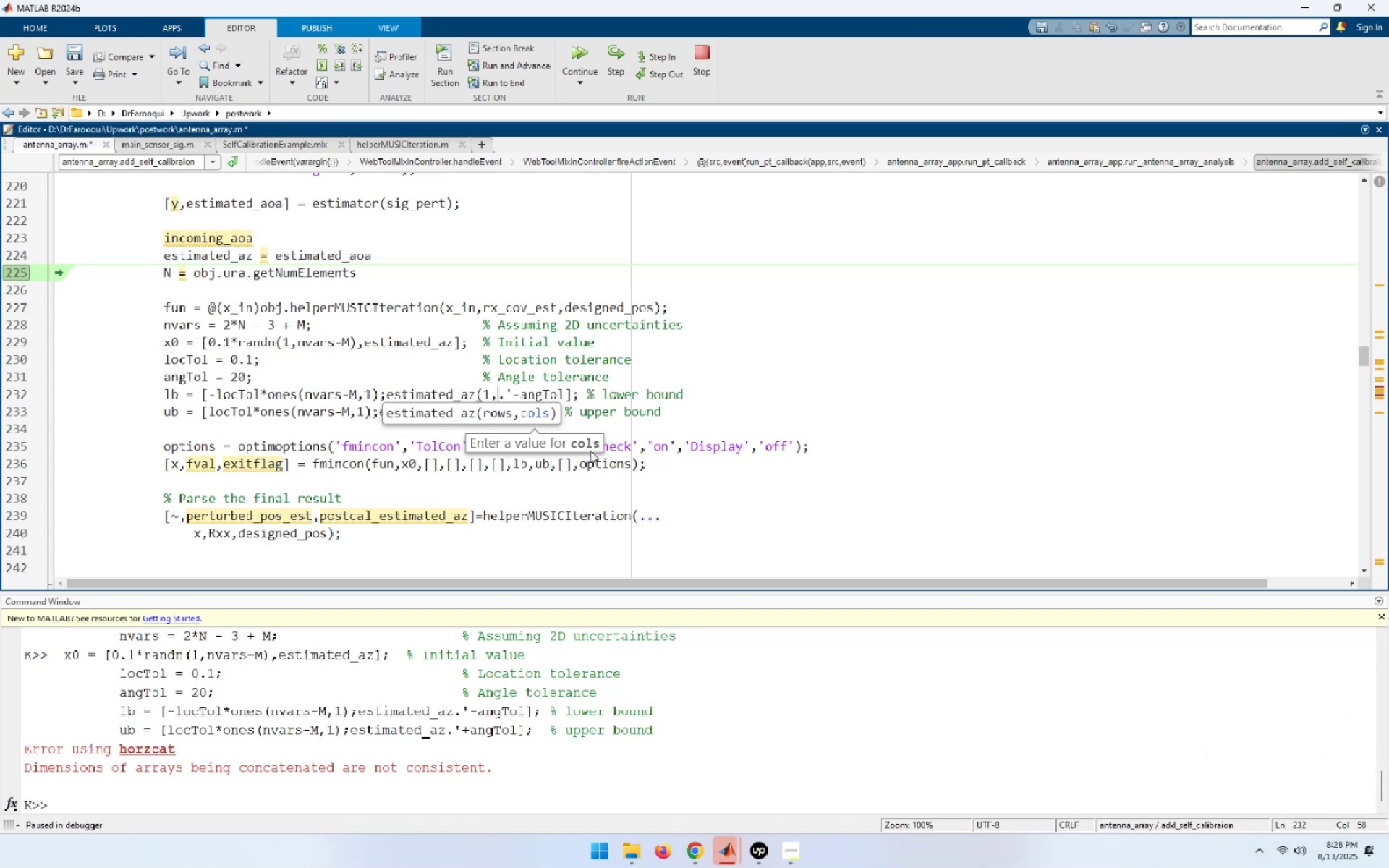 
hold_key(key=ShiftLeft, duration=0.3)
 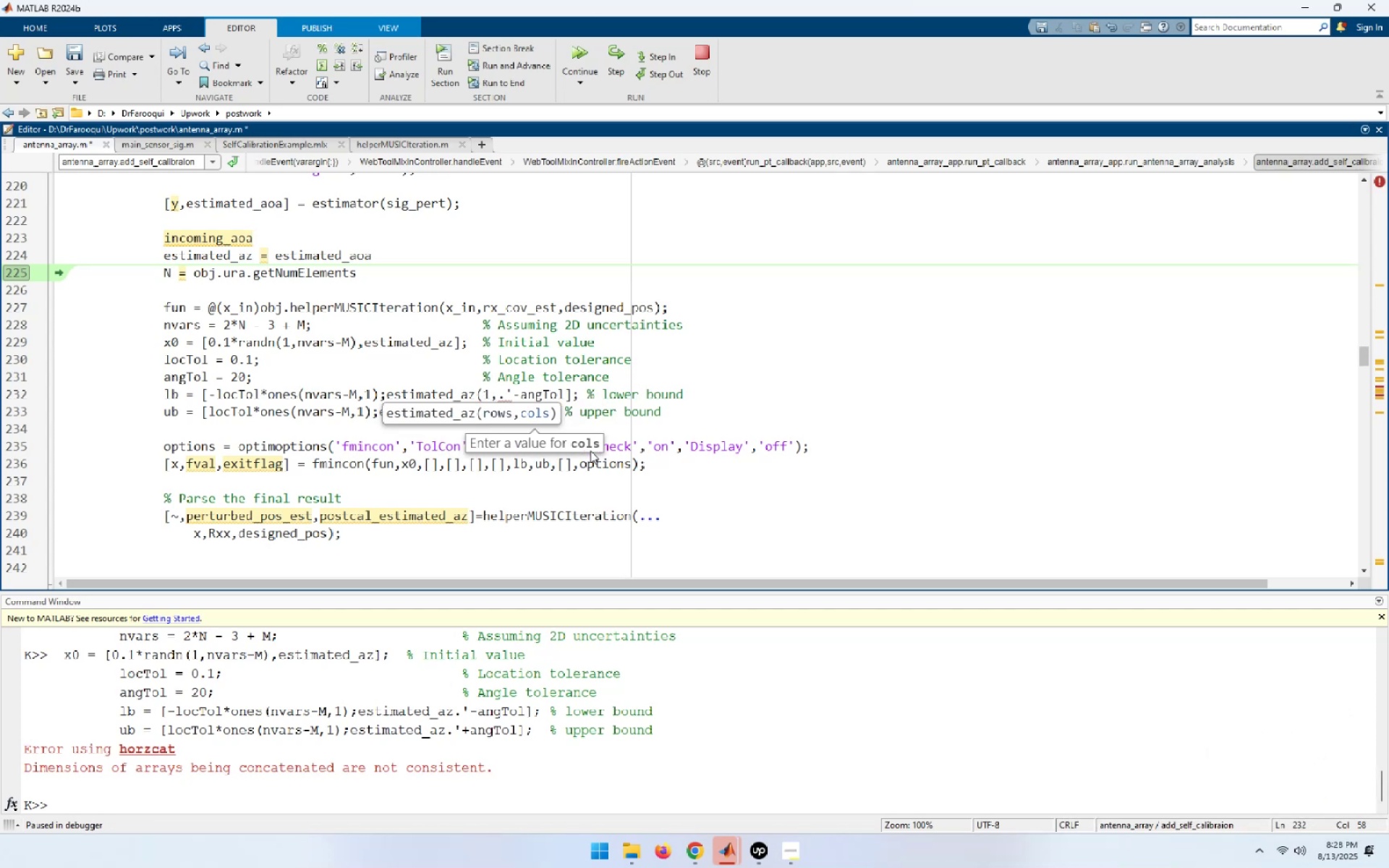 
key(Shift+ShiftLeft)
 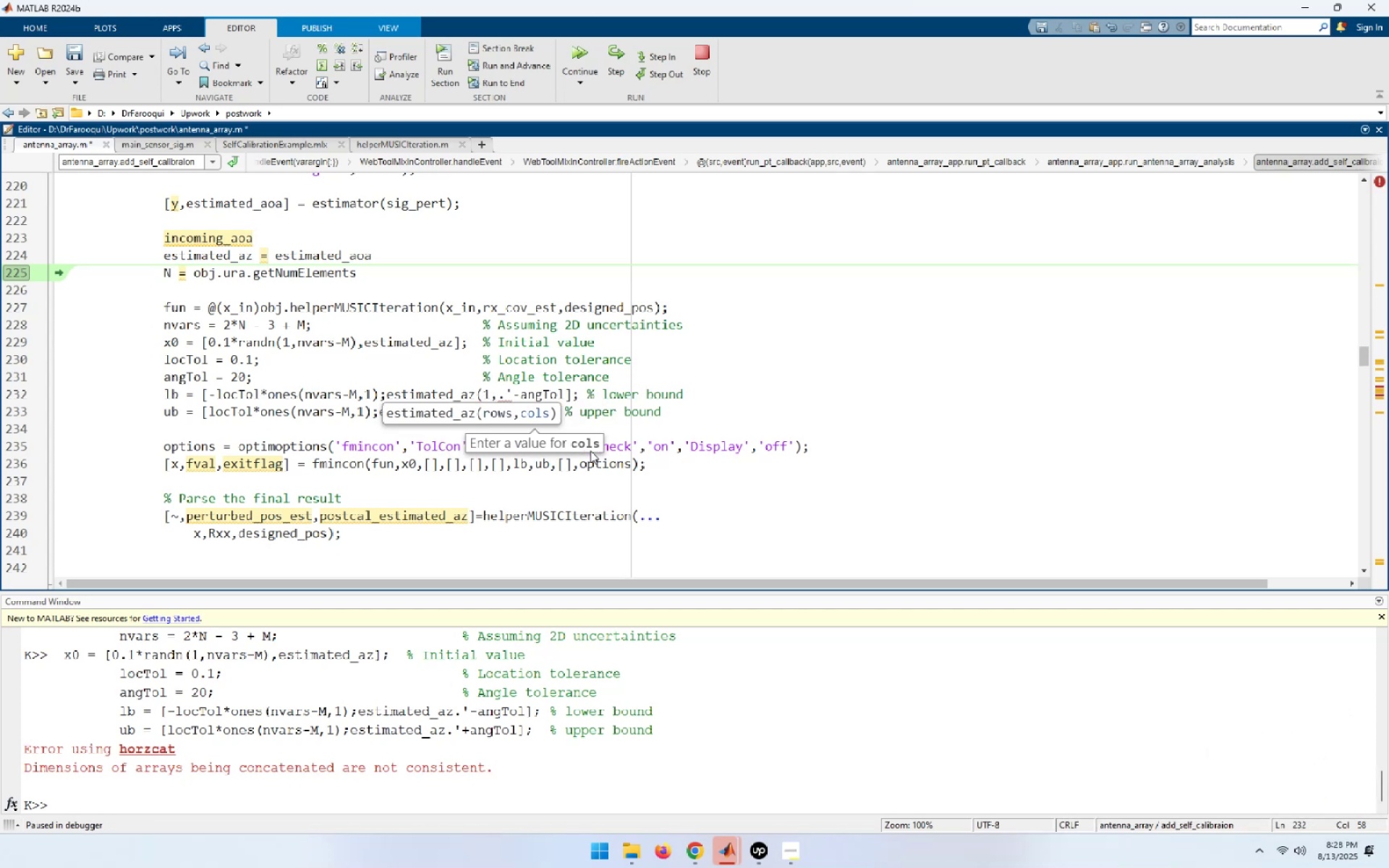 
key(Shift+Semicolon)
 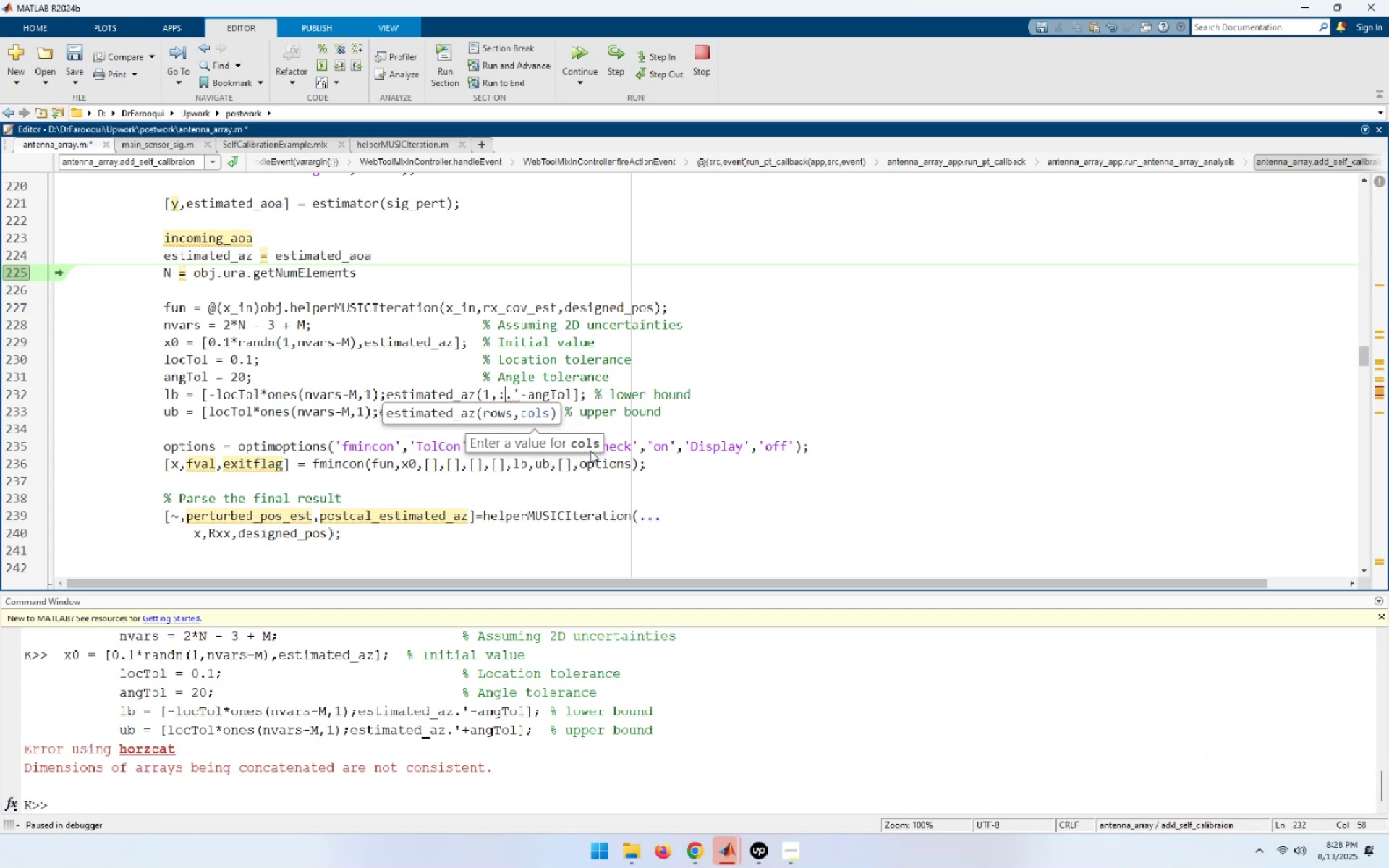 
key(Shift+0)
 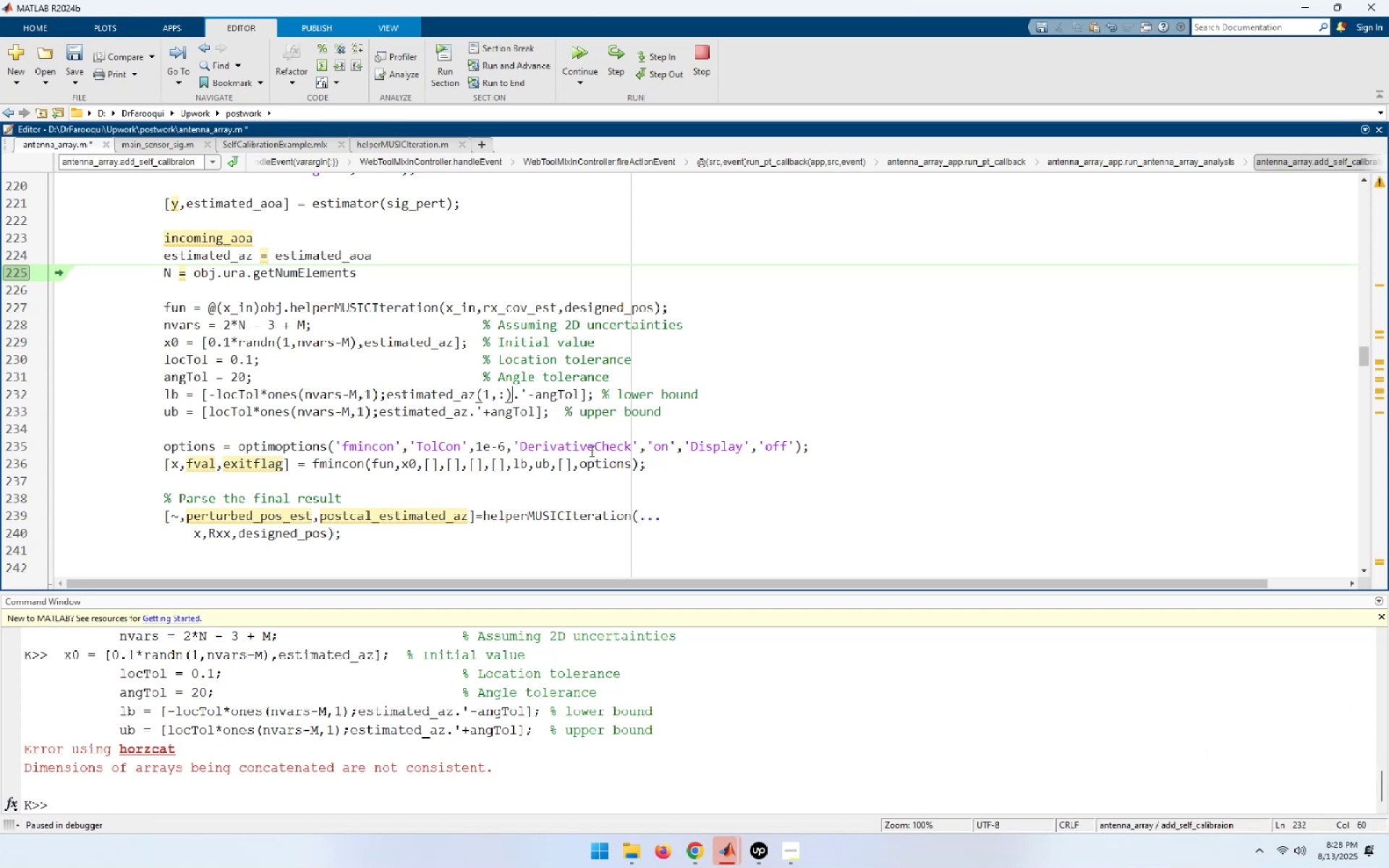 
hold_key(key=ShiftLeft, duration=1.52)
 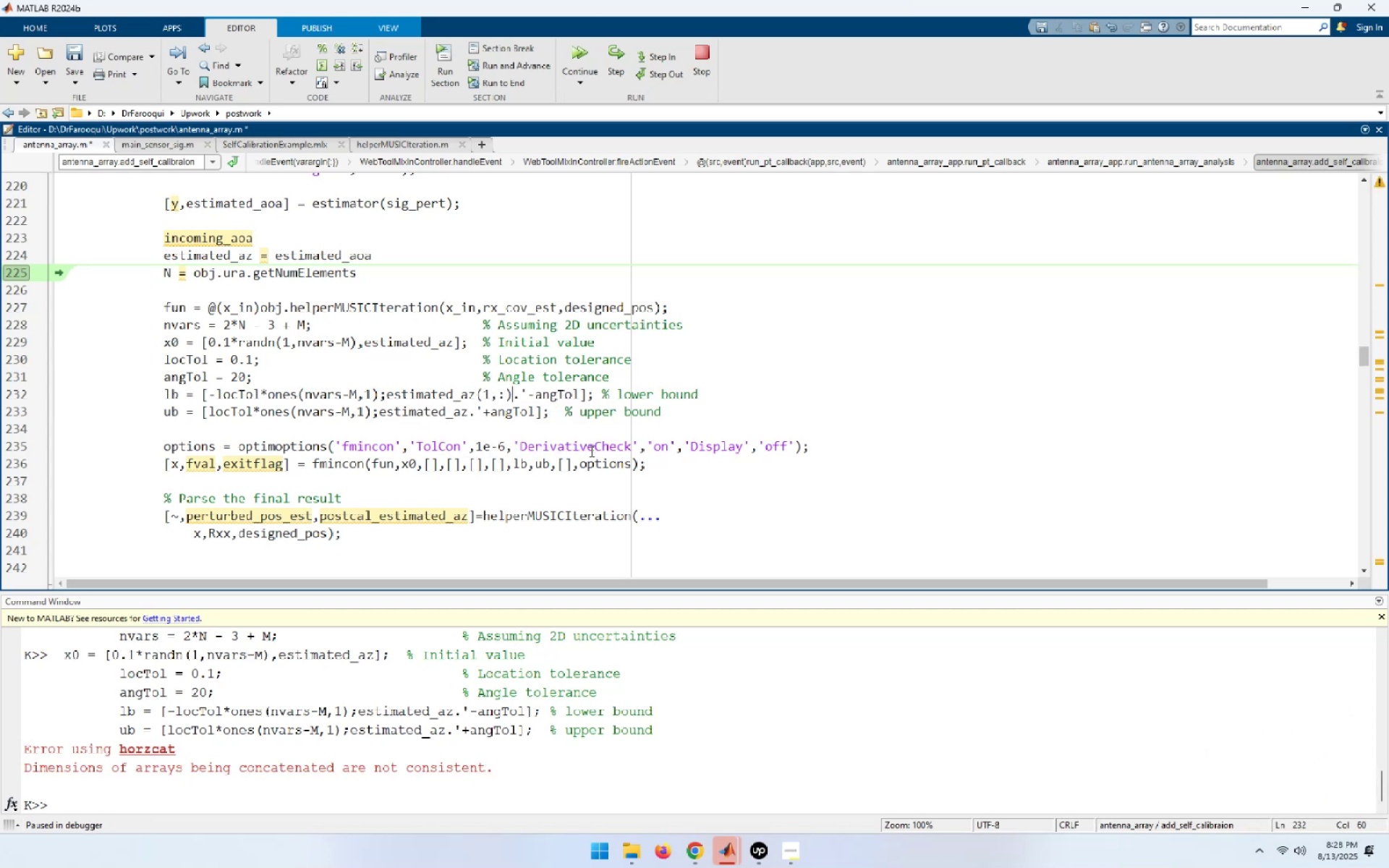 
hold_key(key=ShiftLeft, duration=1.52)
 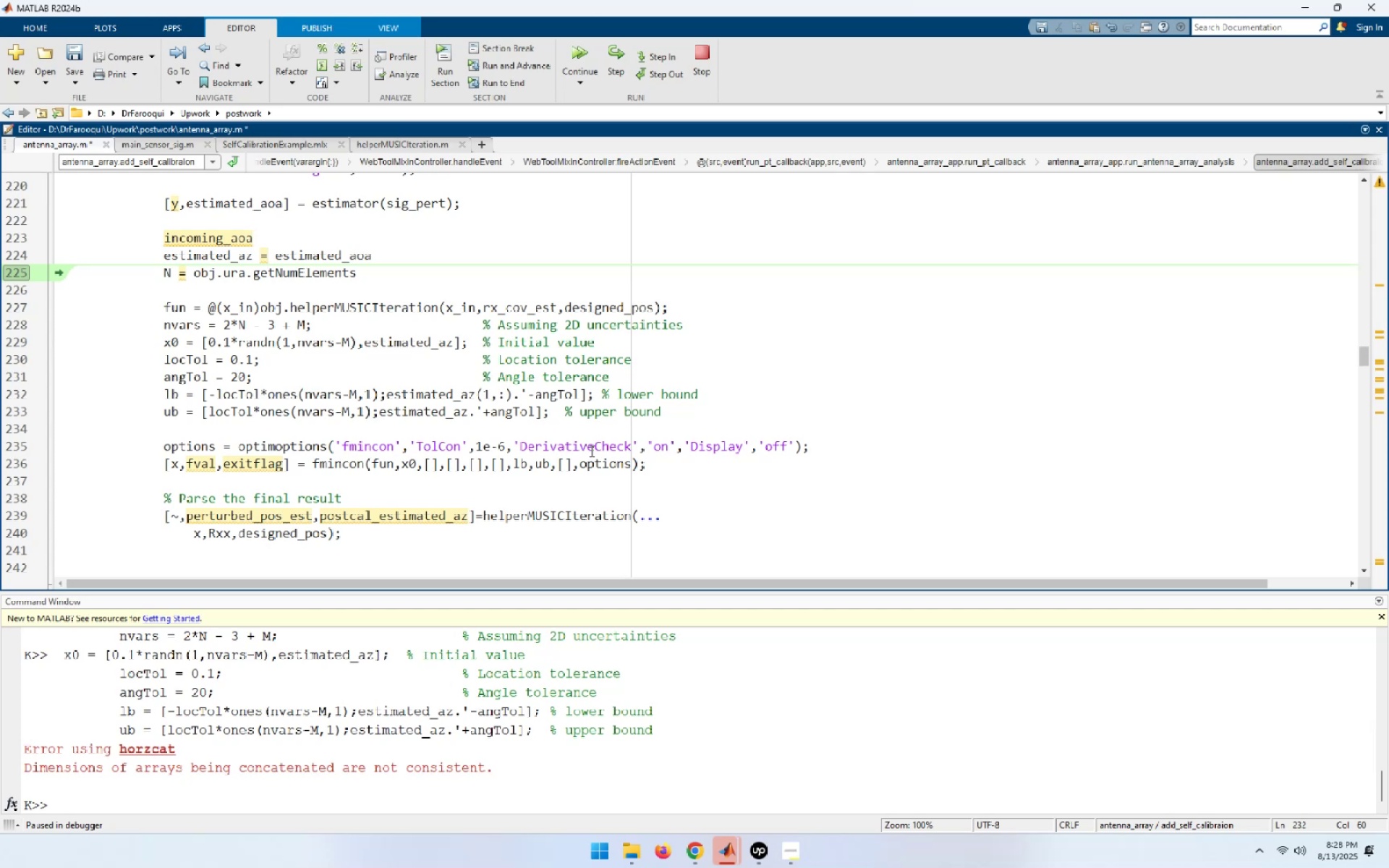 
hold_key(key=ShiftLeft, duration=0.6)
 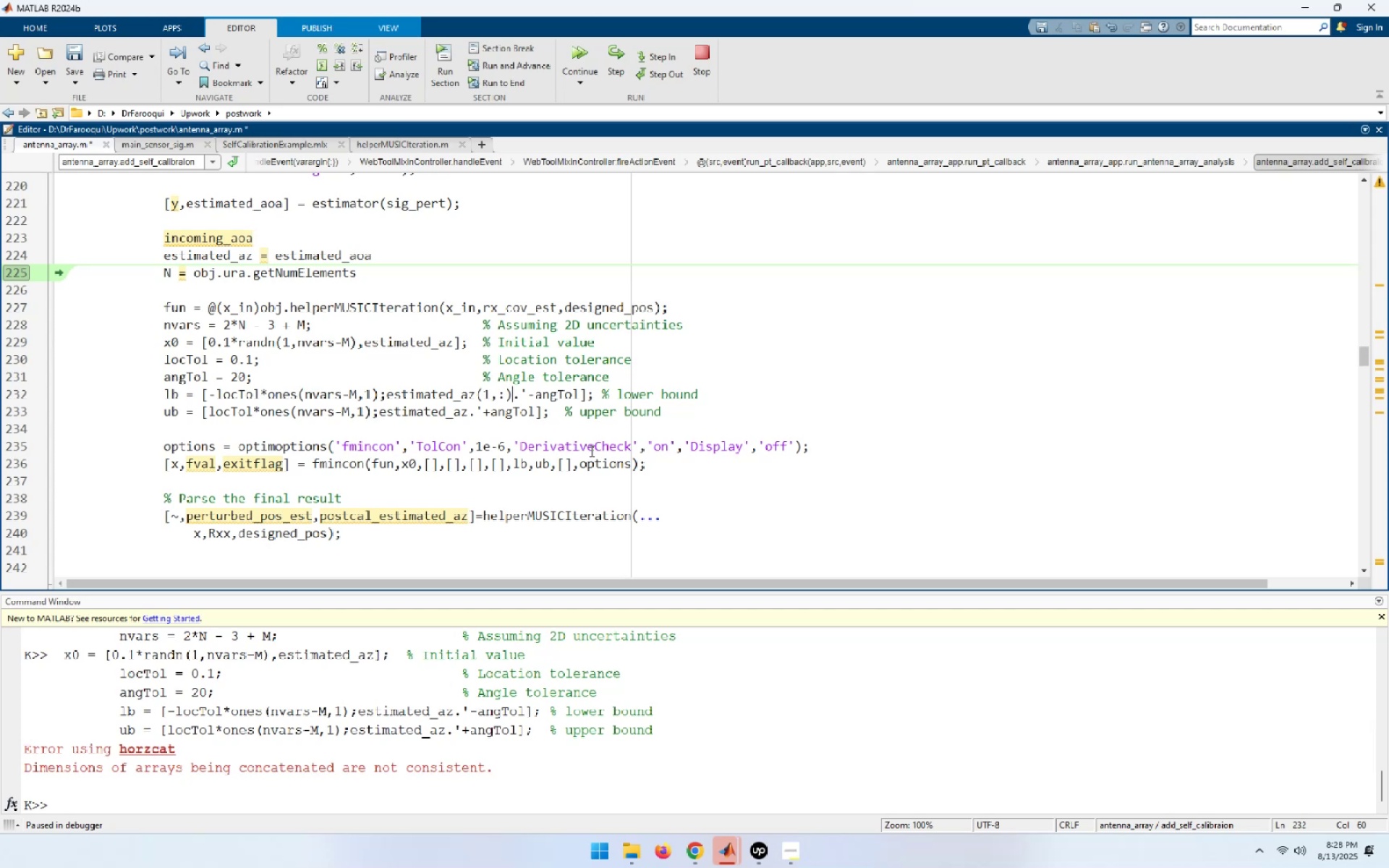 
key(Control+Z)
 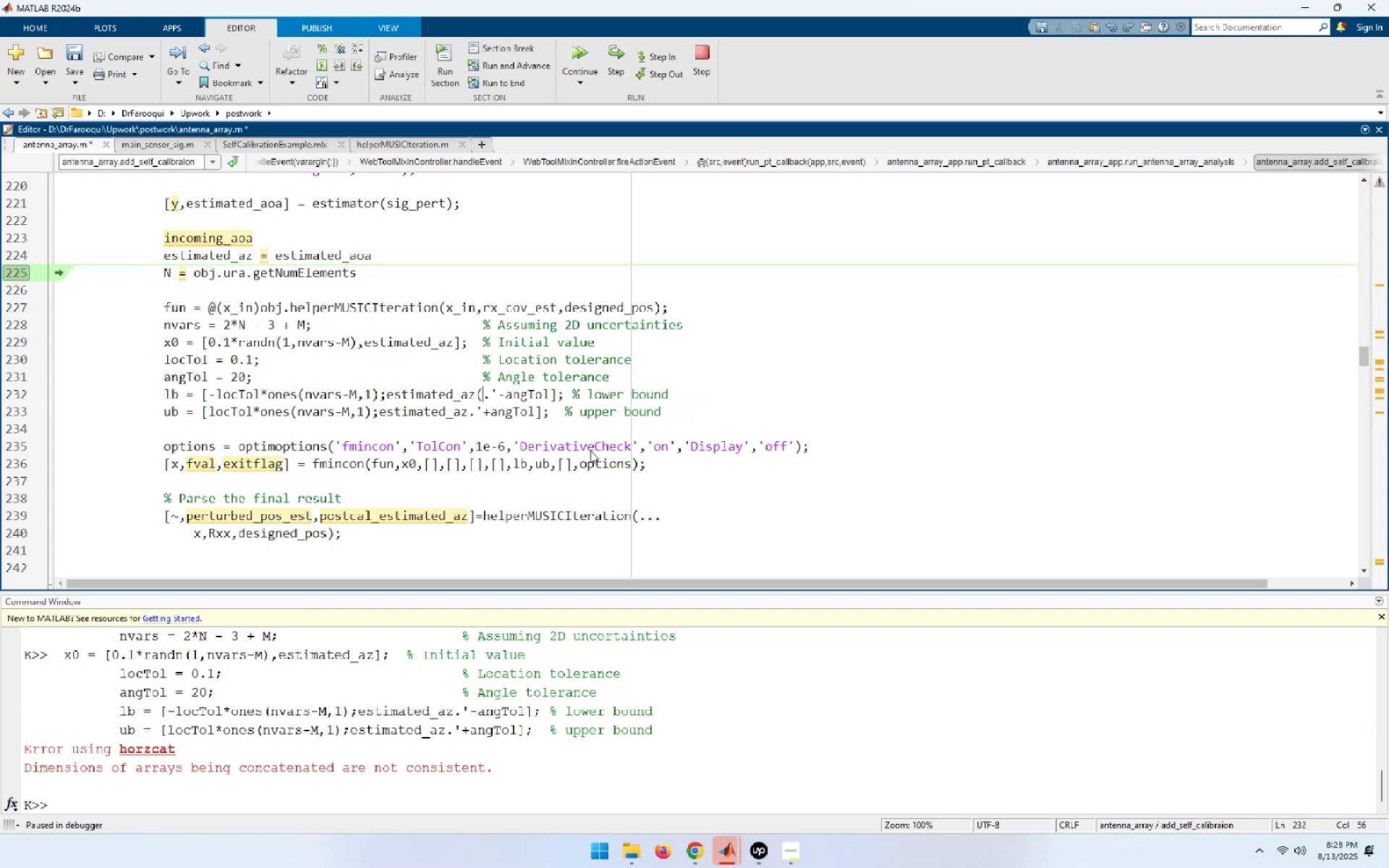 
key(Control+Z)
 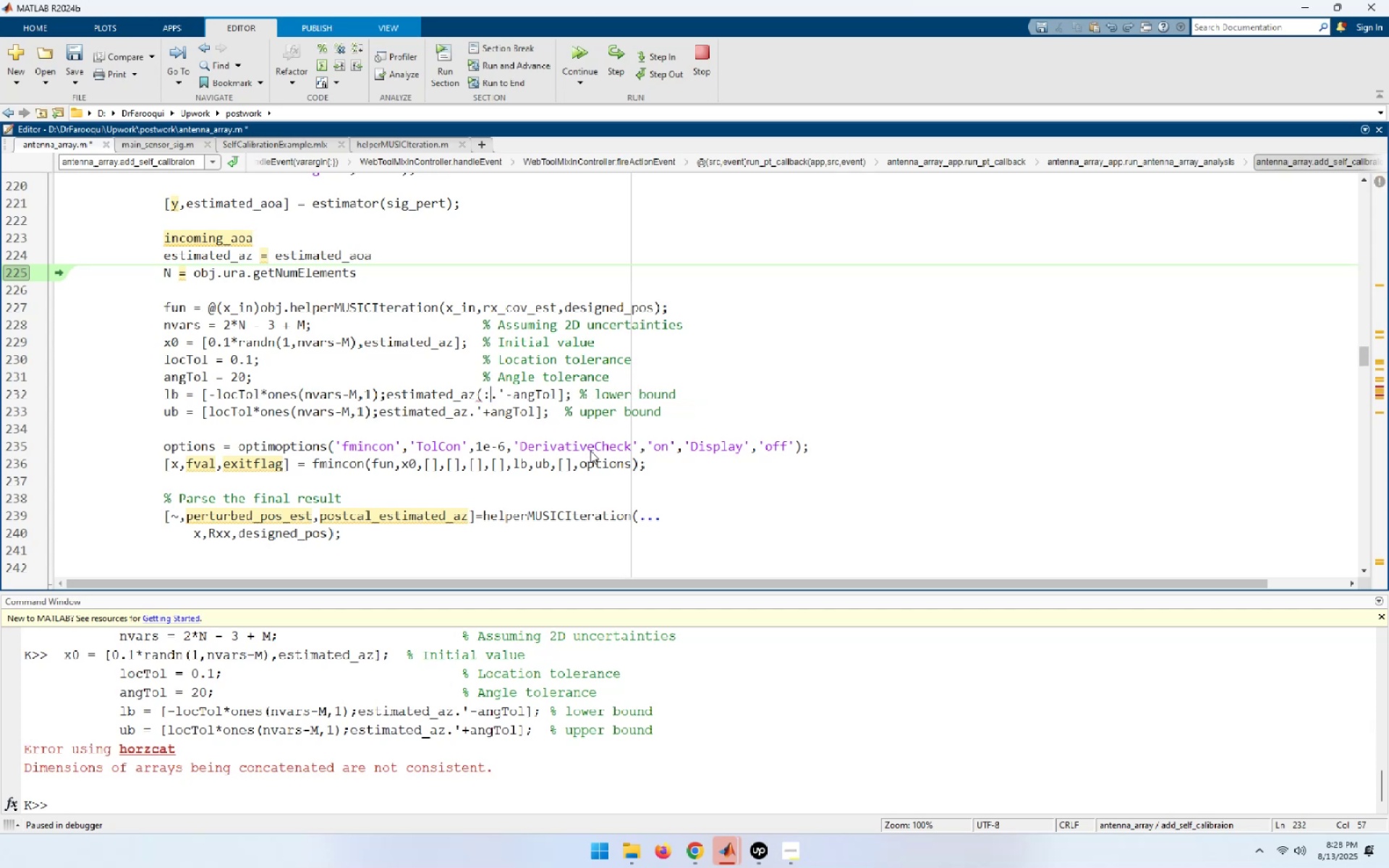 
key(Control+Z)
 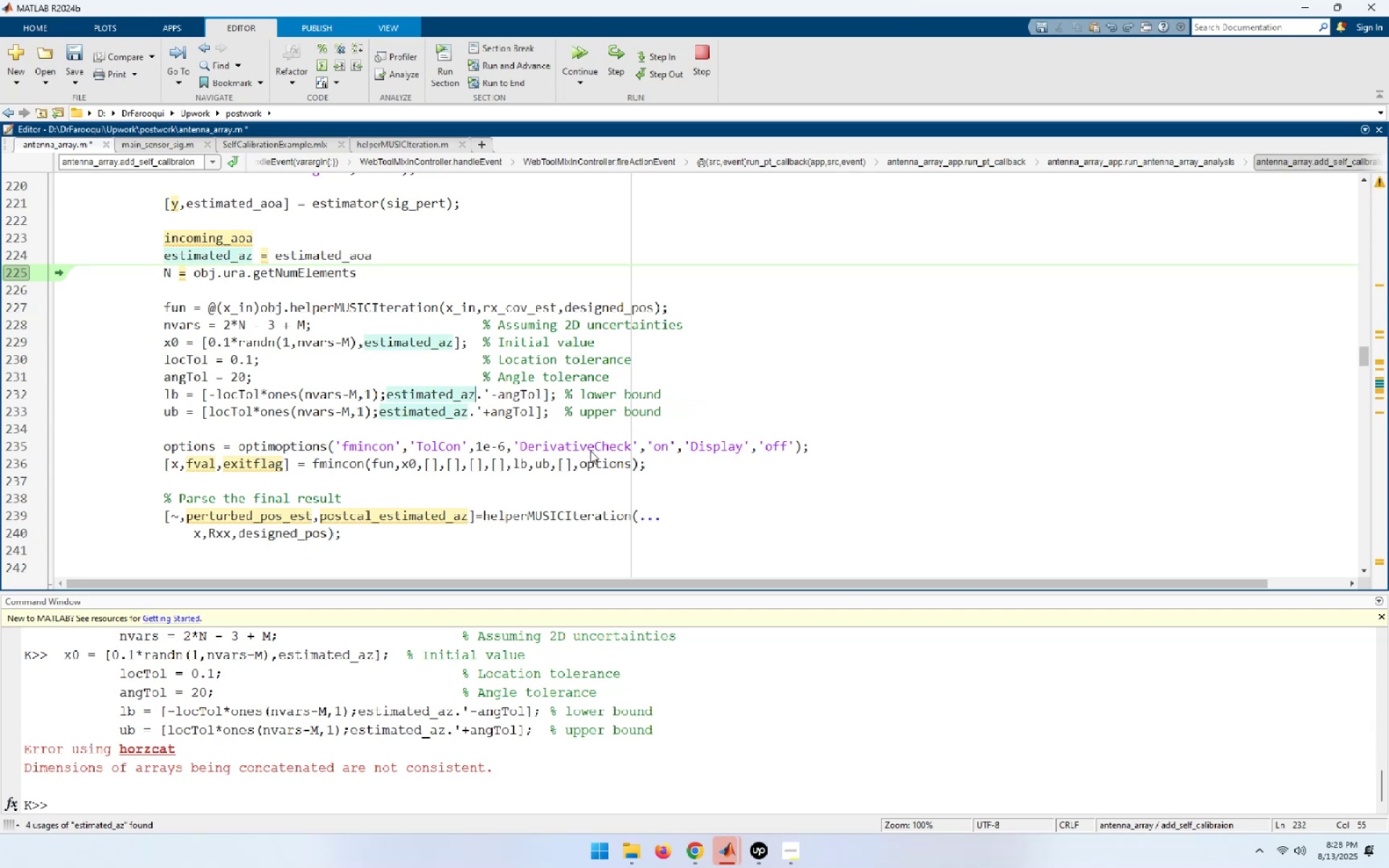 
key(Home)
 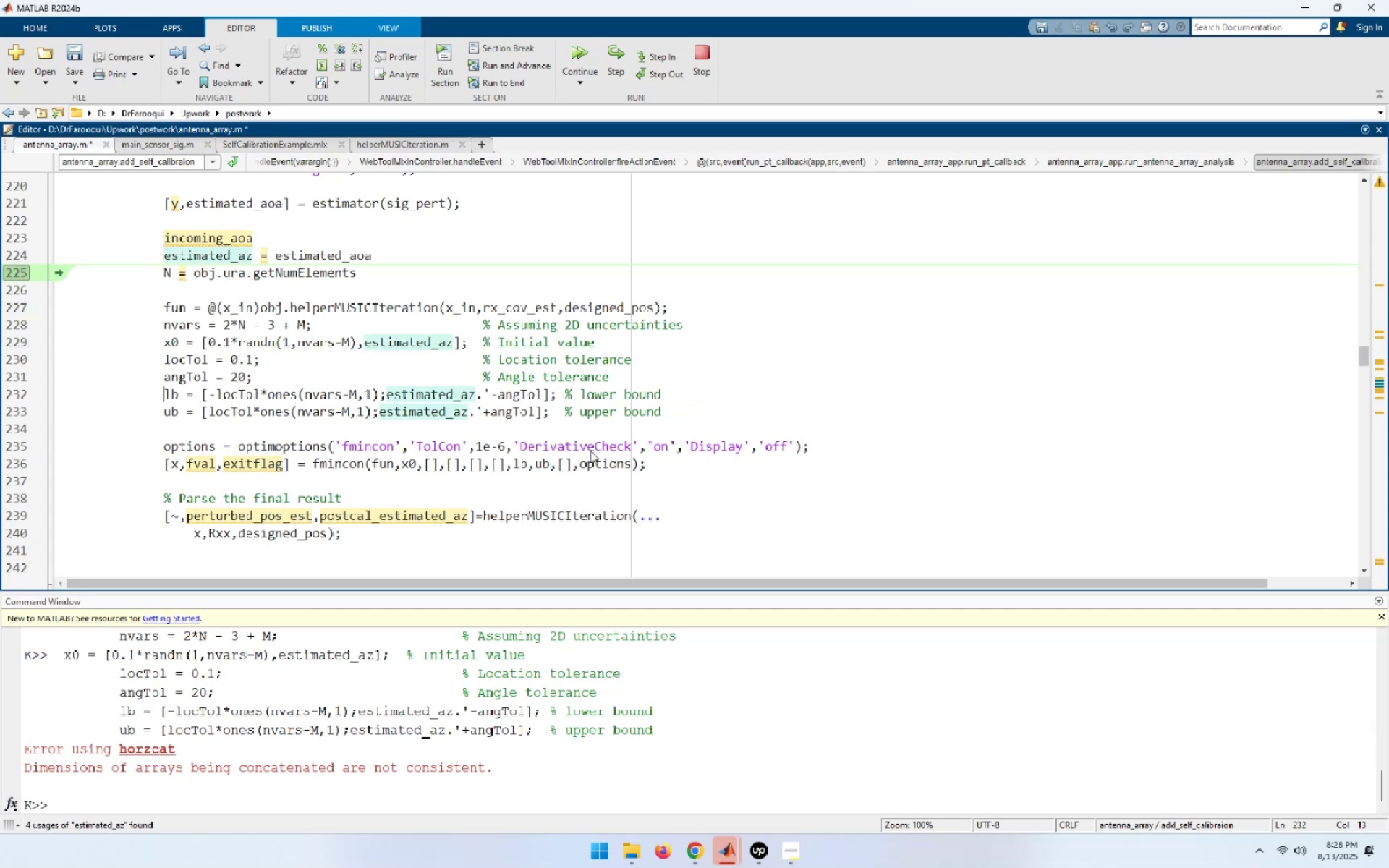 
key(Shift+End)
 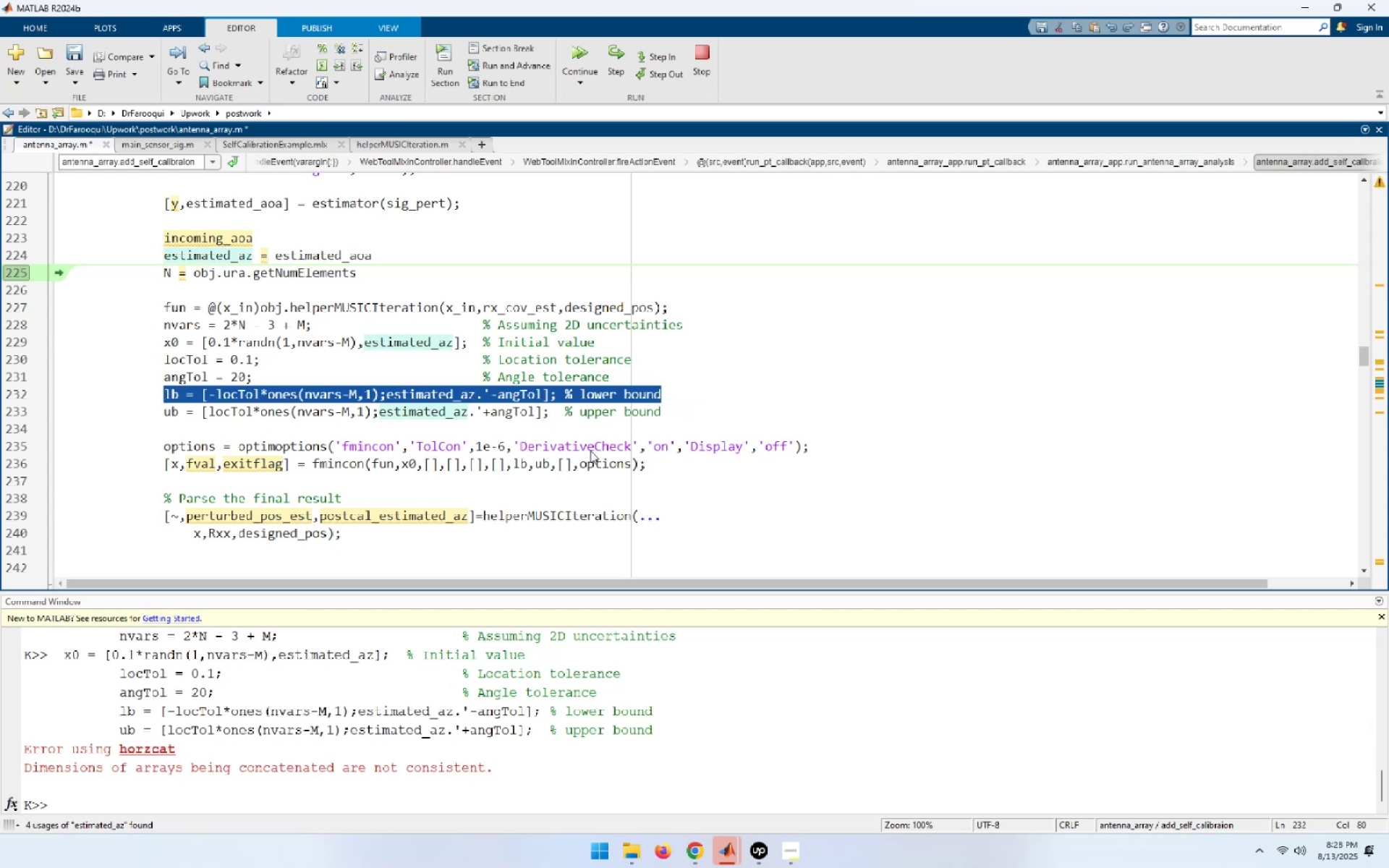 
key(F9)
 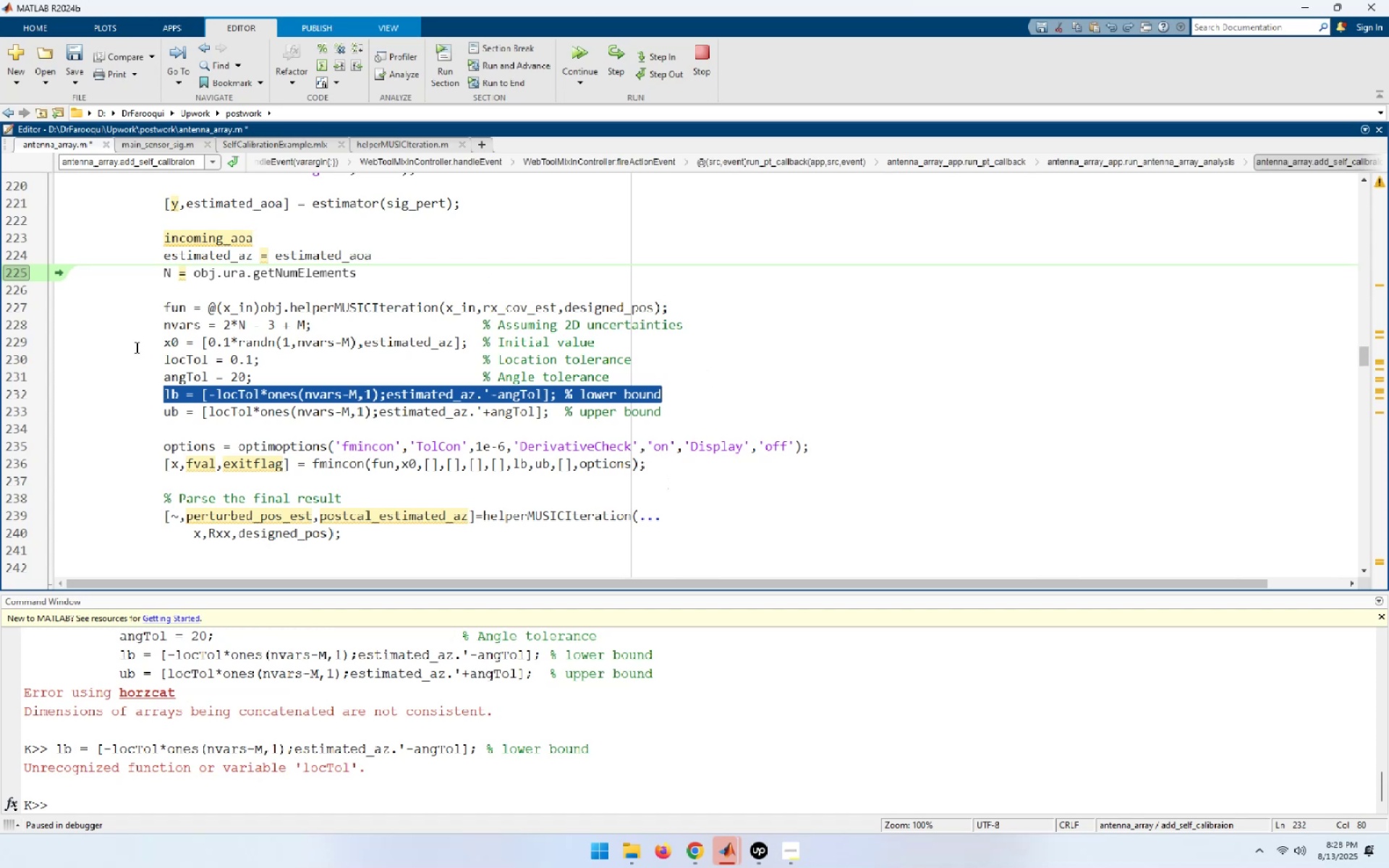 
wait(5.22)
 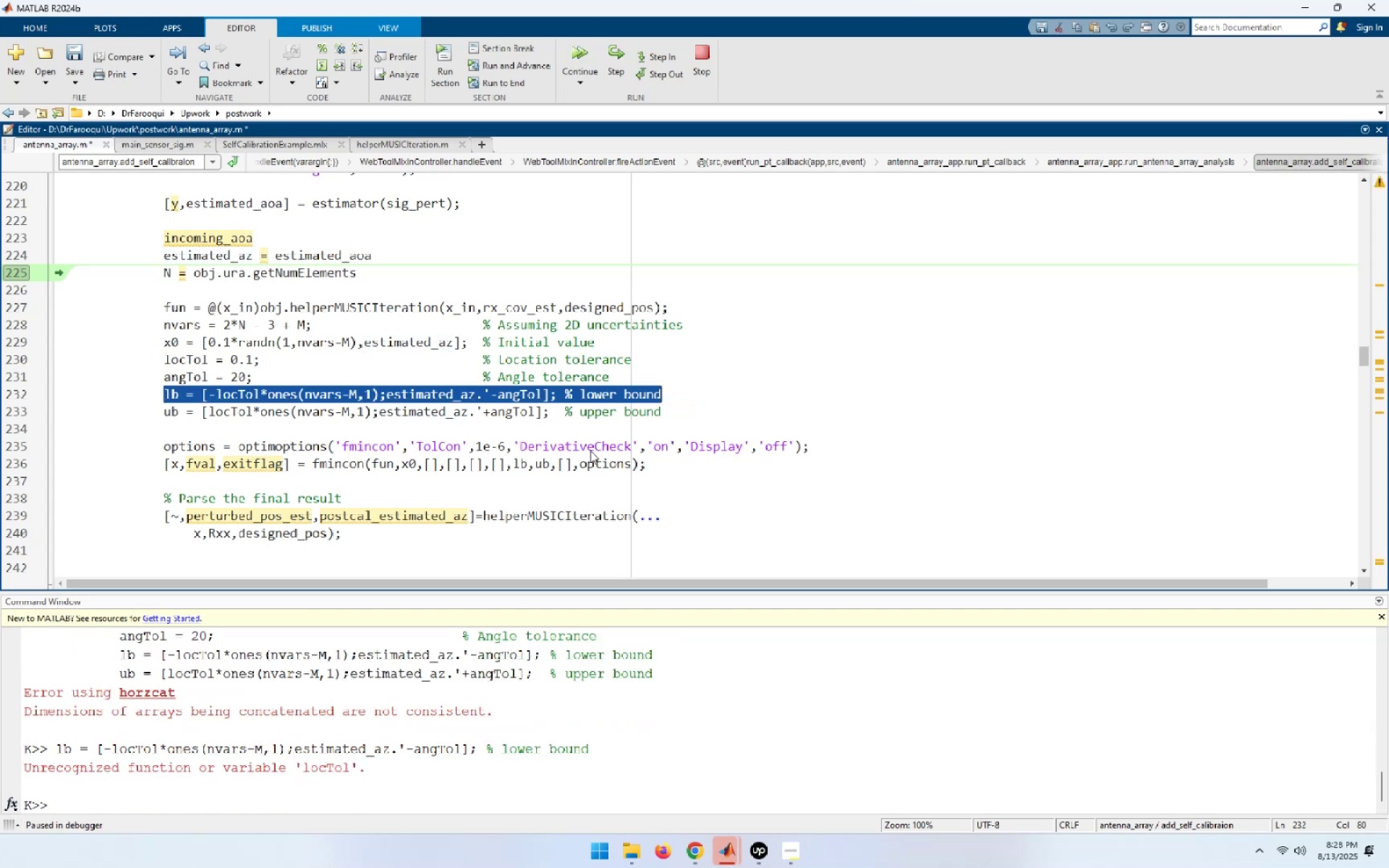 
left_click_drag(start_coordinate=[155, 301], to_coordinate=[879, 310])
 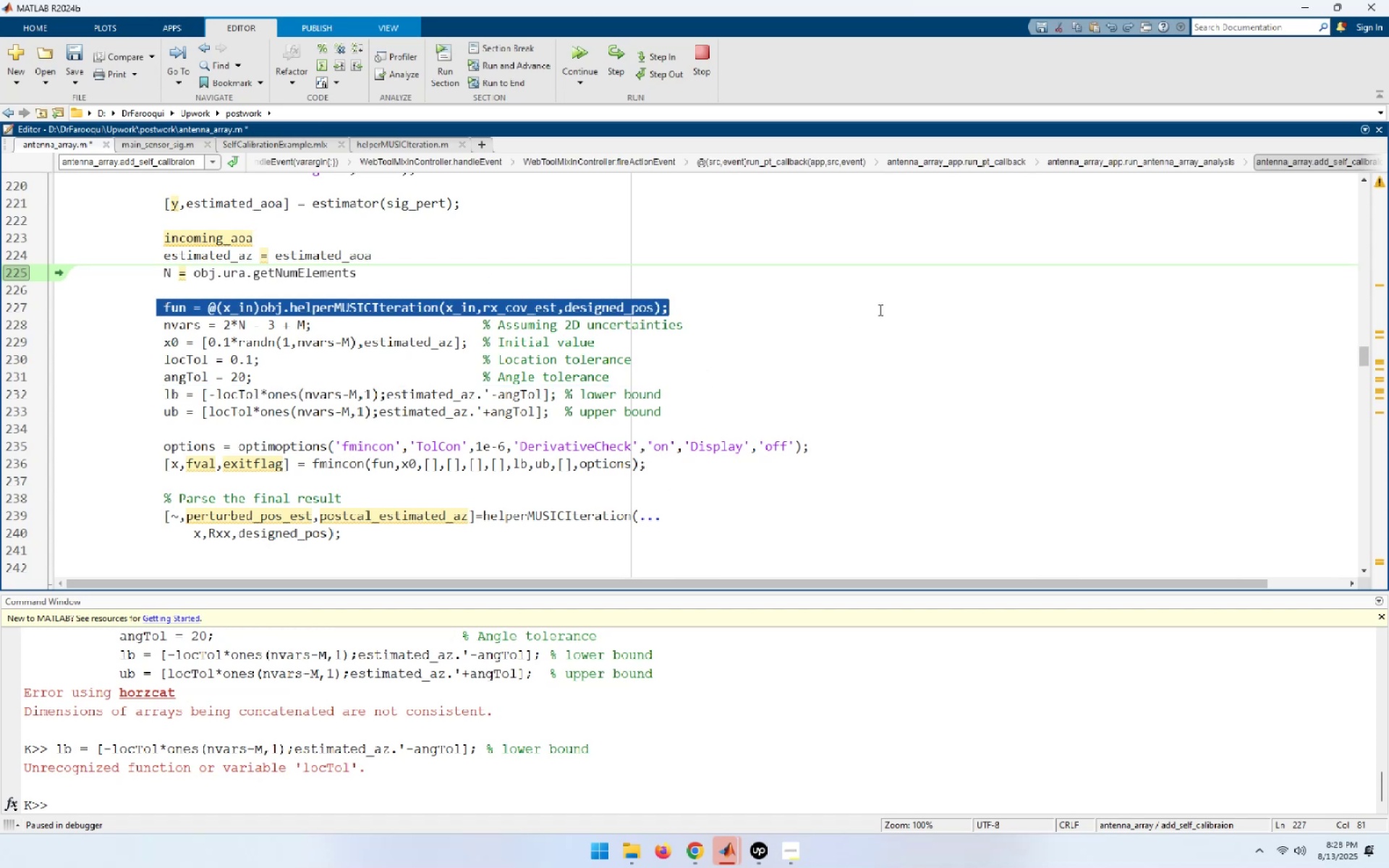 
key(F9)
 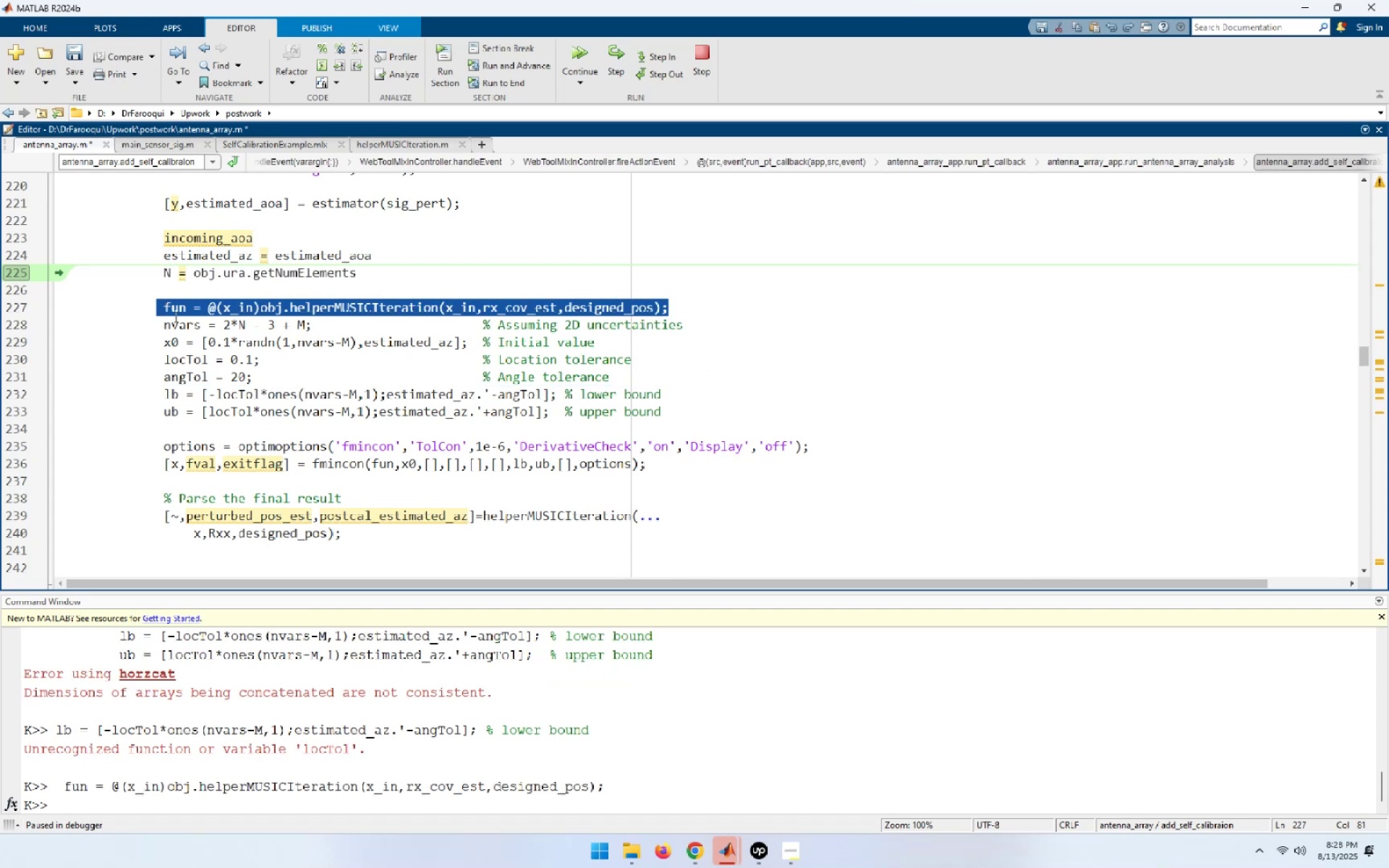 
left_click_drag(start_coordinate=[154, 324], to_coordinate=[820, 323])
 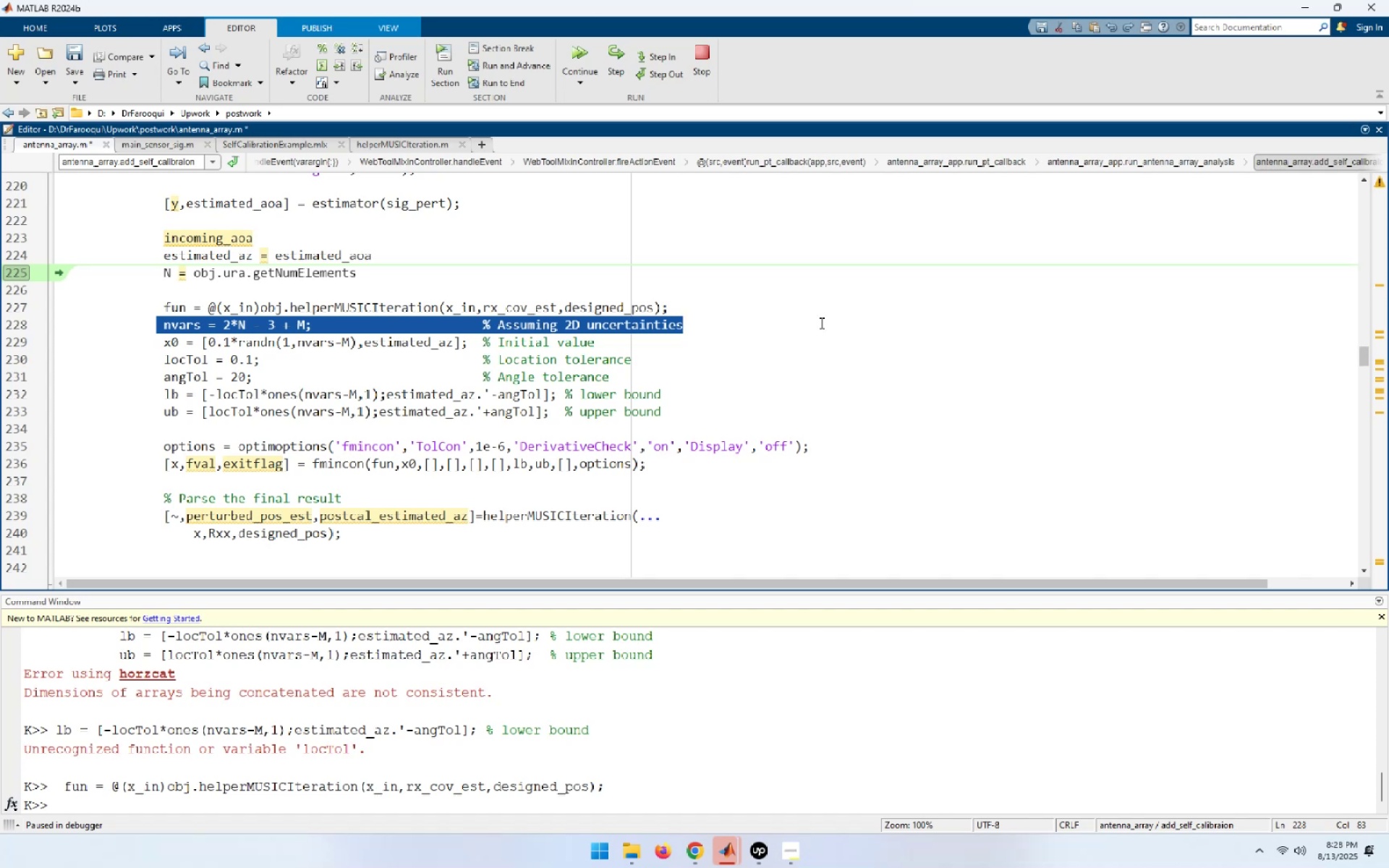 
key(F9)
 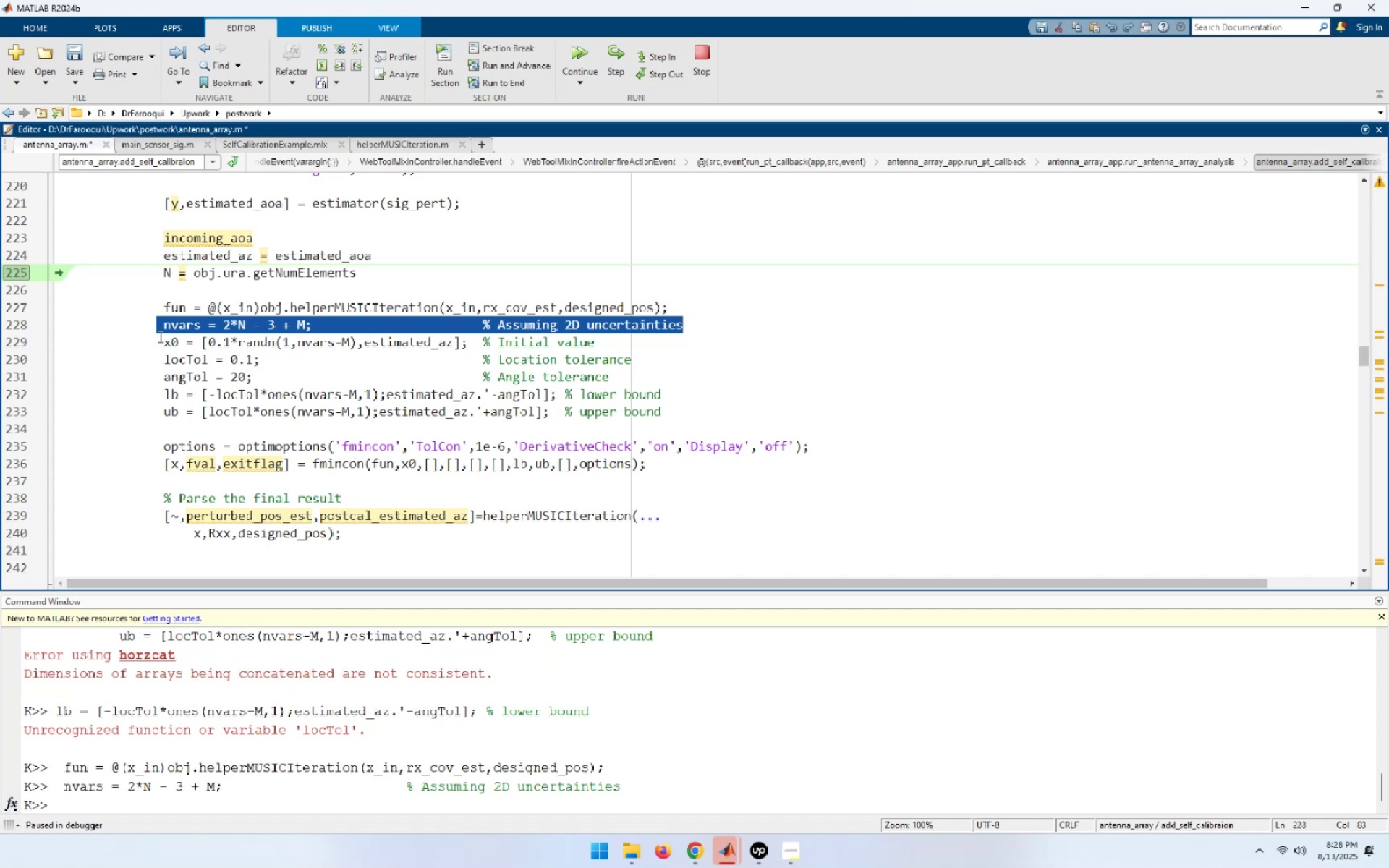 
left_click_drag(start_coordinate=[157, 339], to_coordinate=[727, 345])
 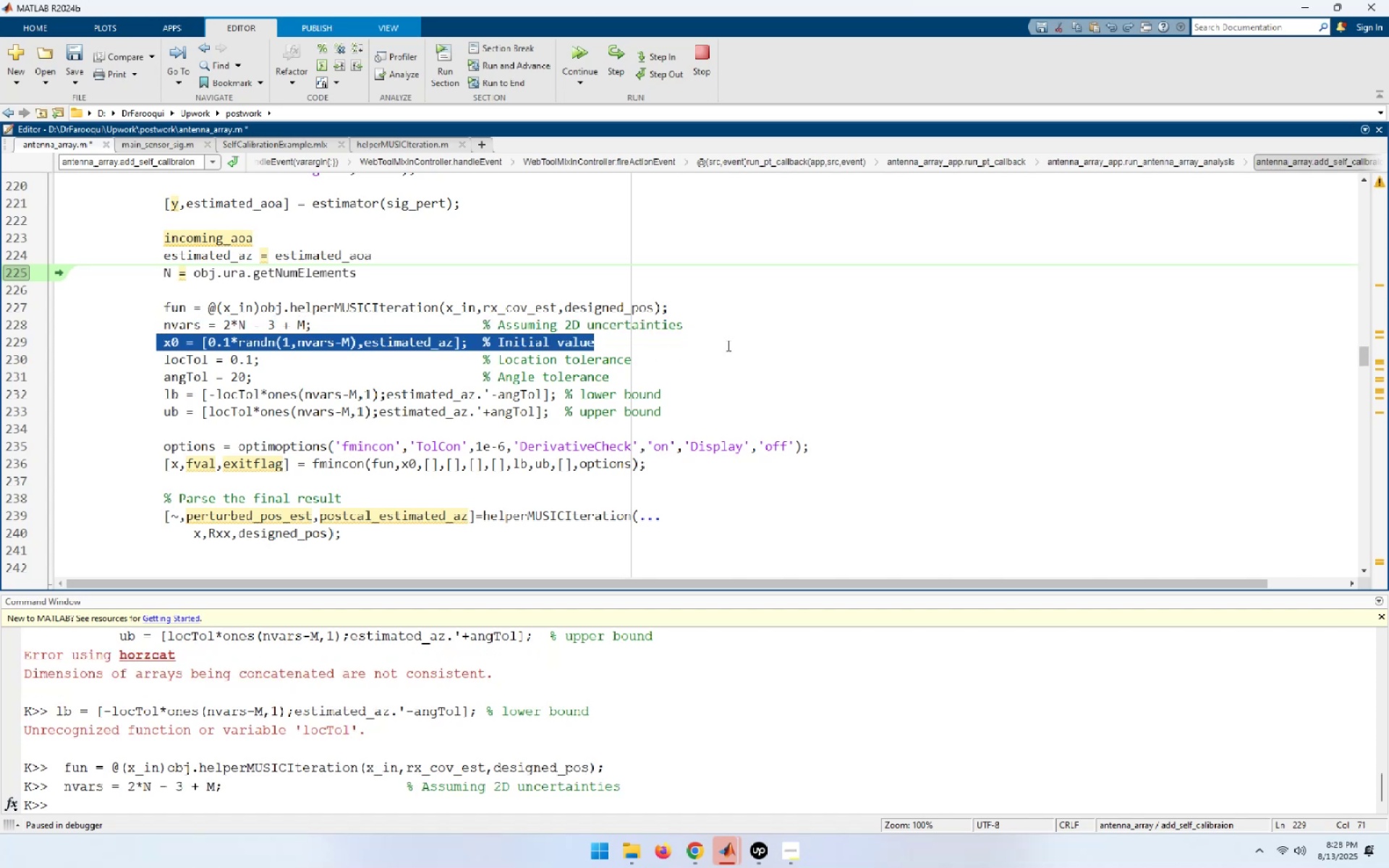 
key(F9)
 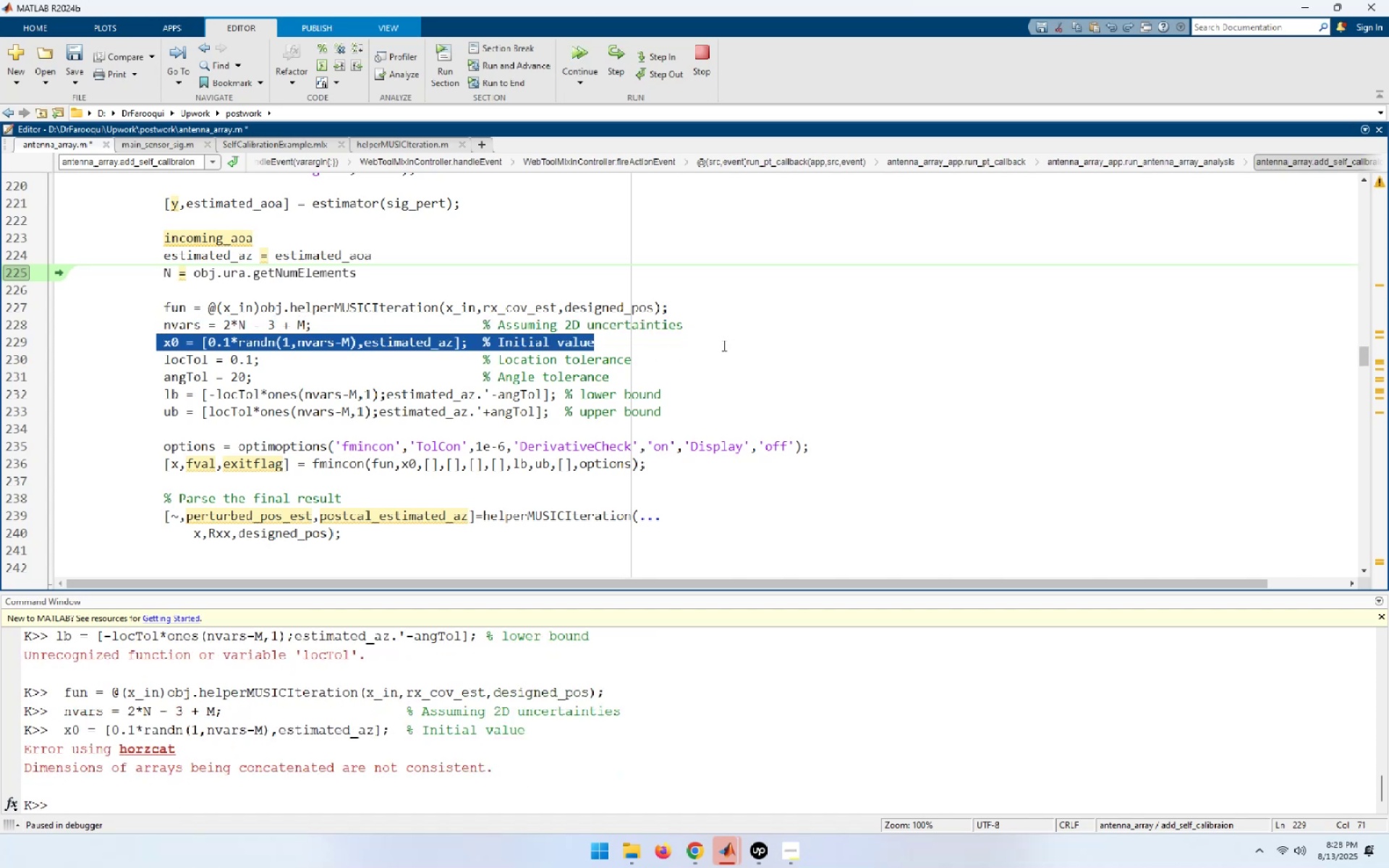 
left_click([723, 345])
 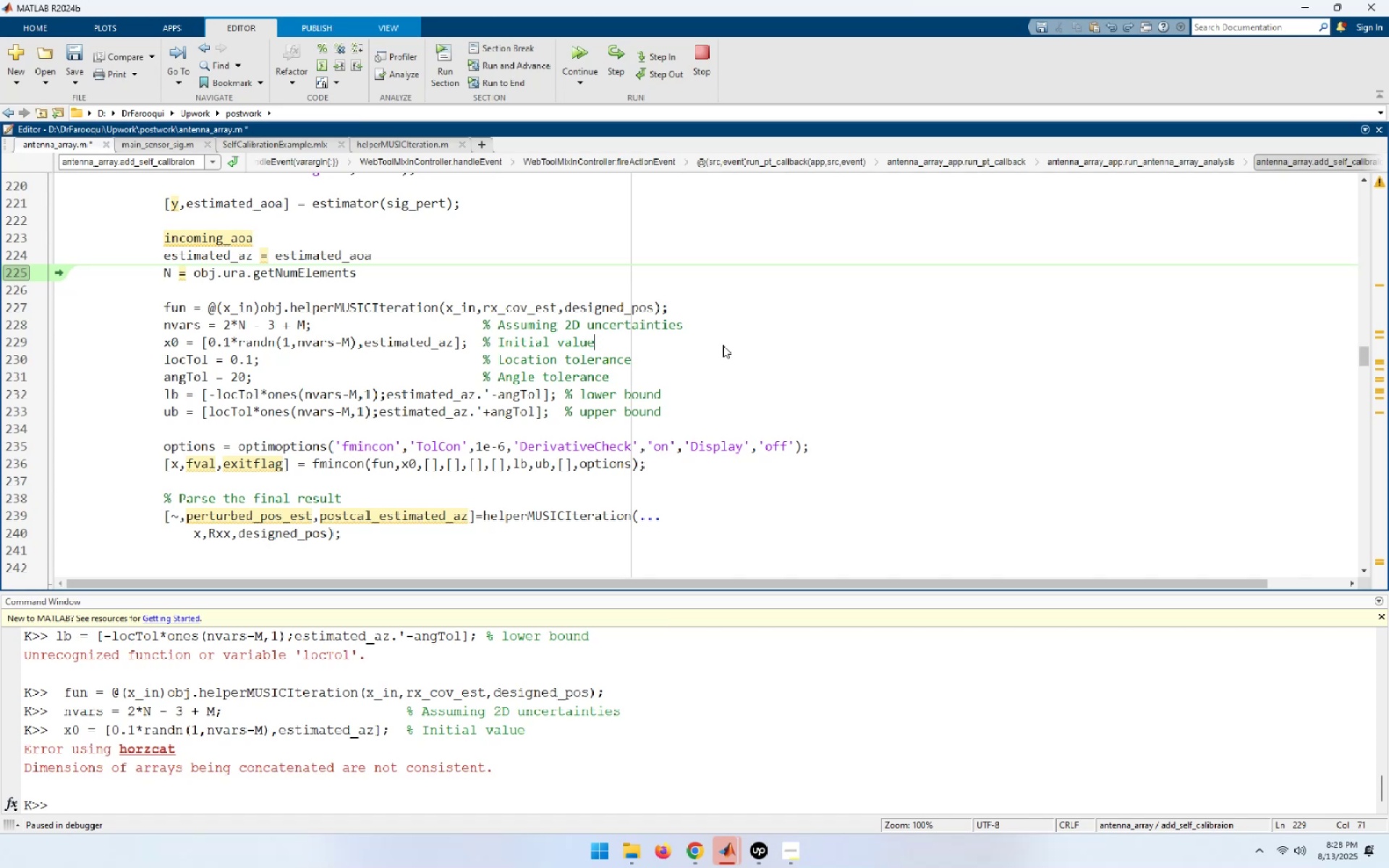 
mouse_move([434, 341])
 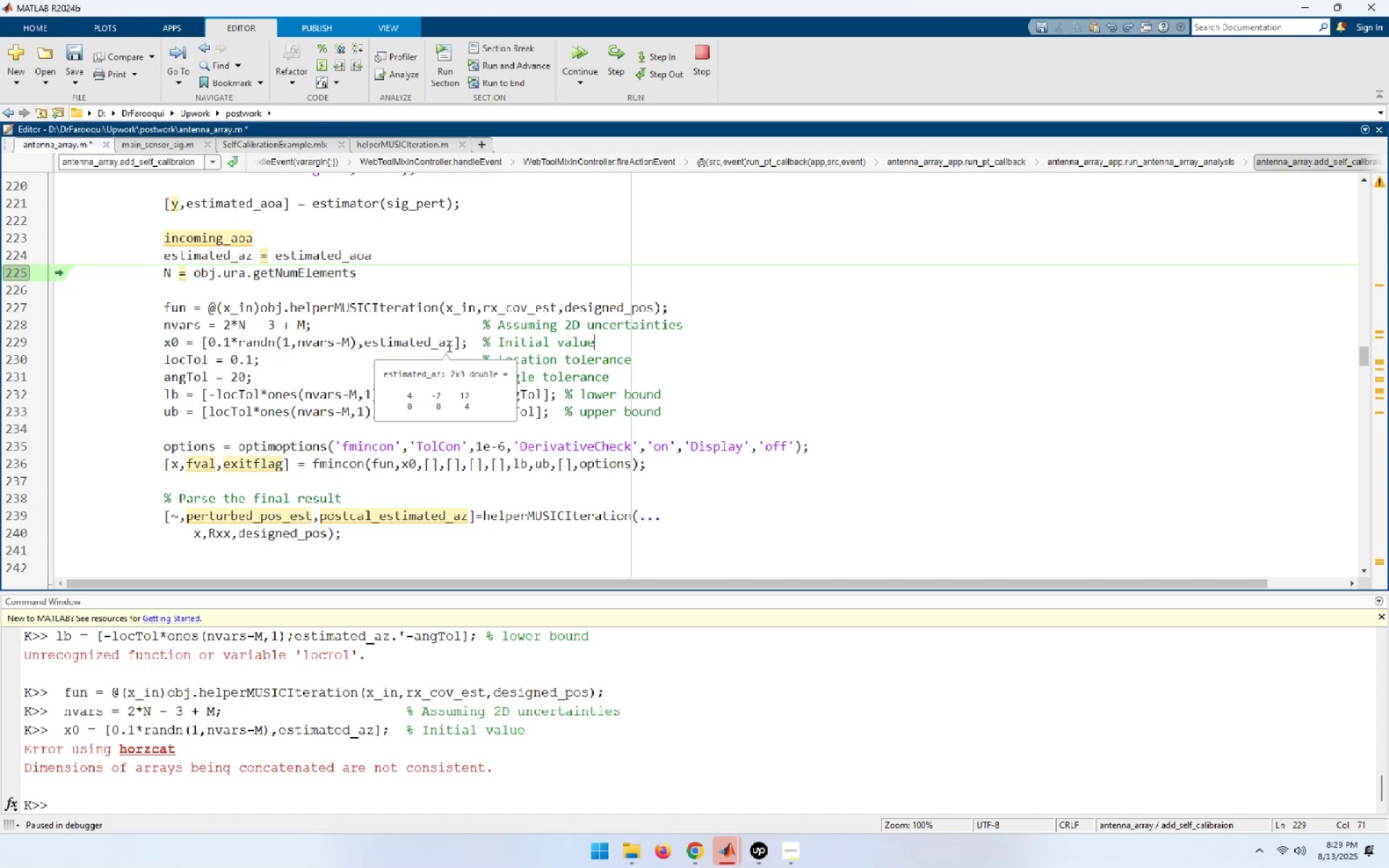 
left_click([453, 340])
 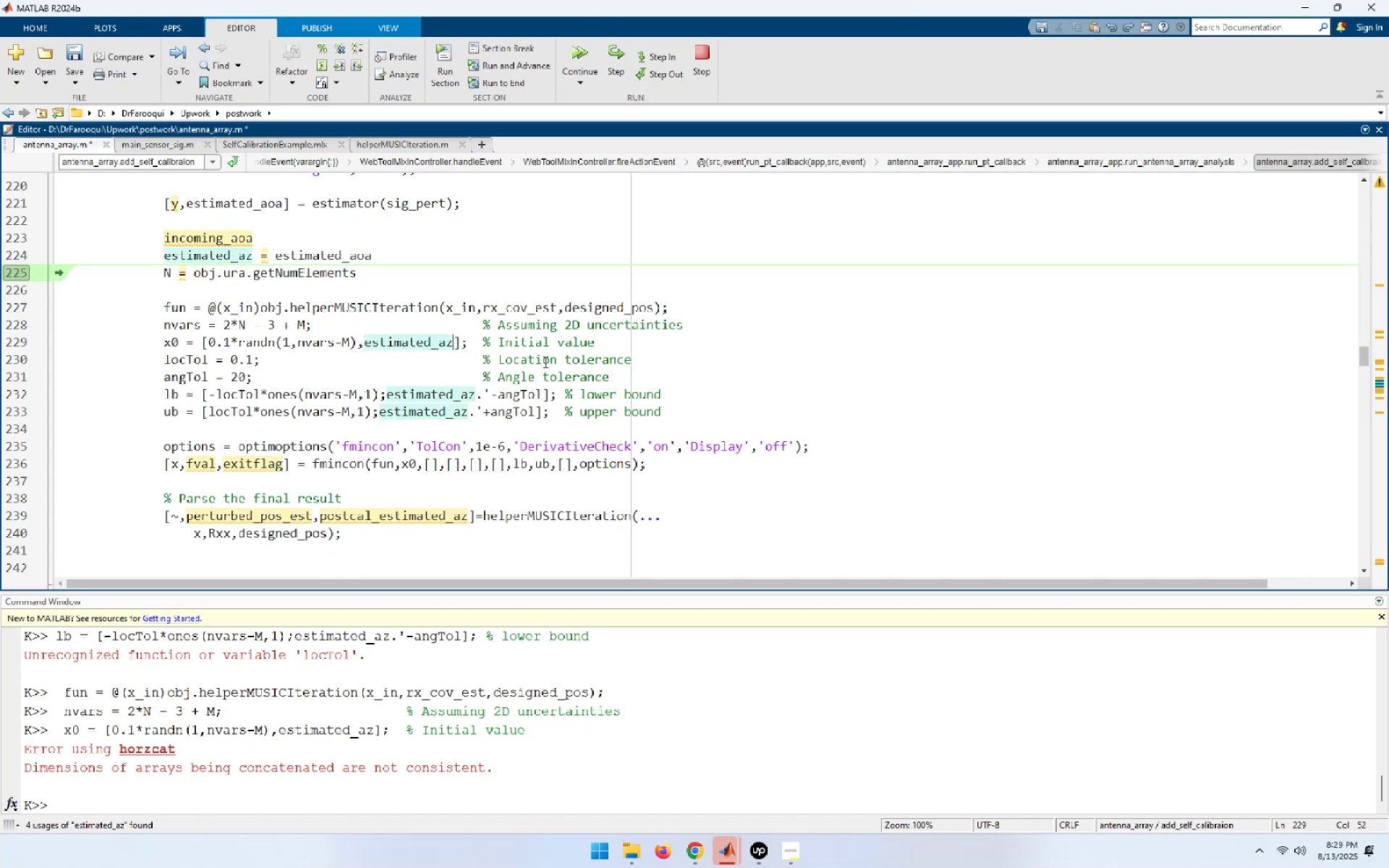 
wait(12.72)
 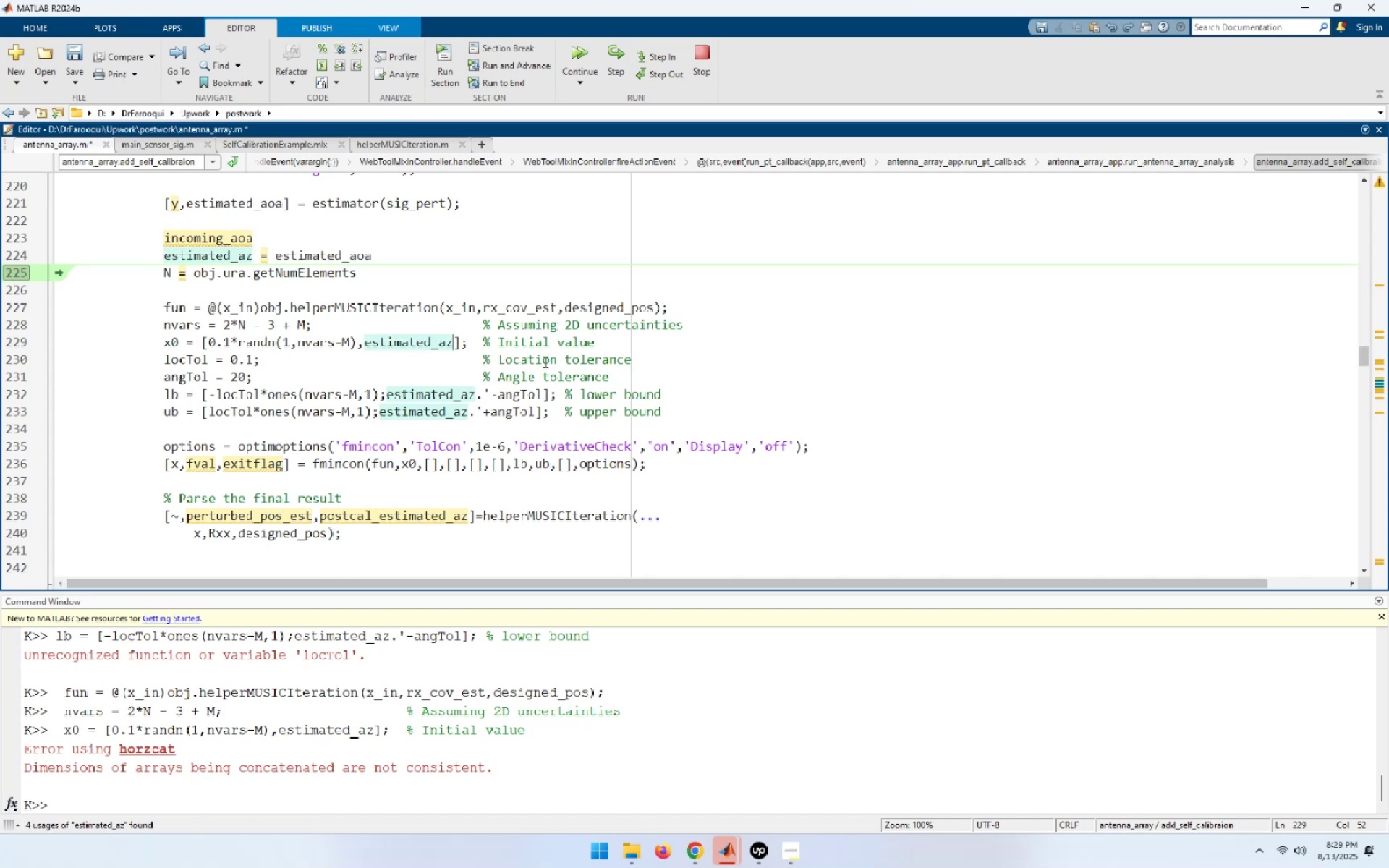 
type(())
 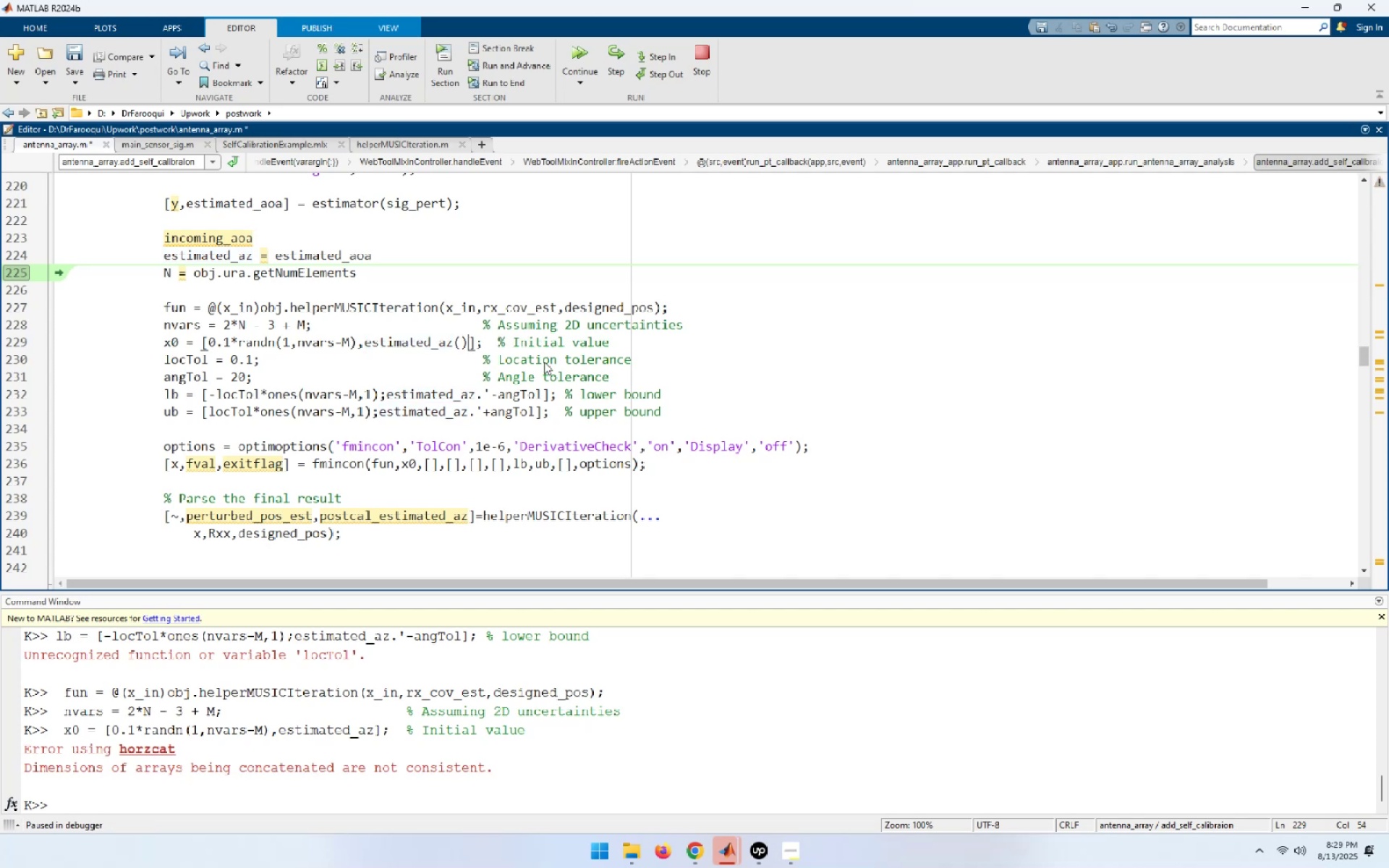 
key(ArrowLeft)
 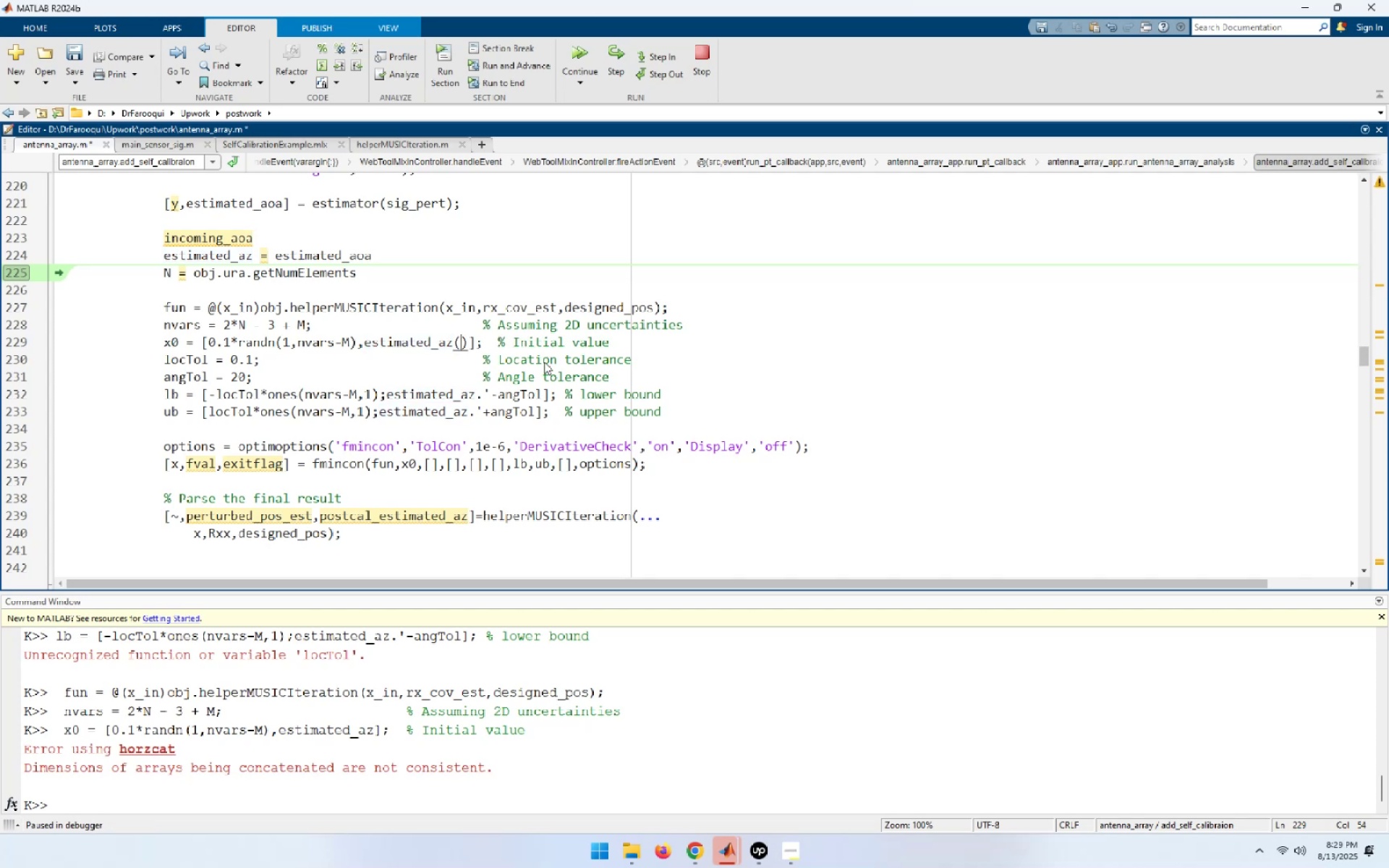 
key(1)
 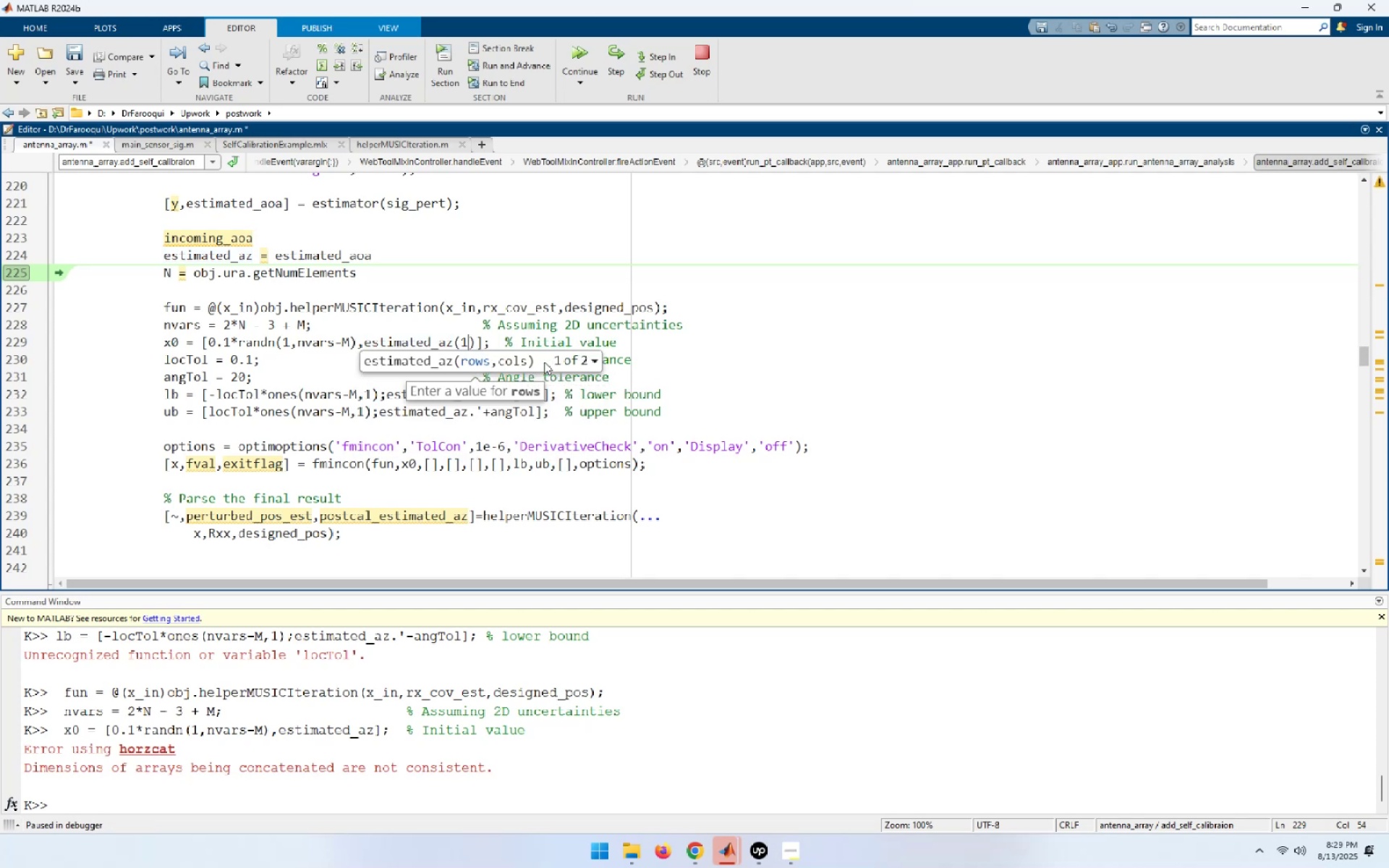 
key(Comma)
 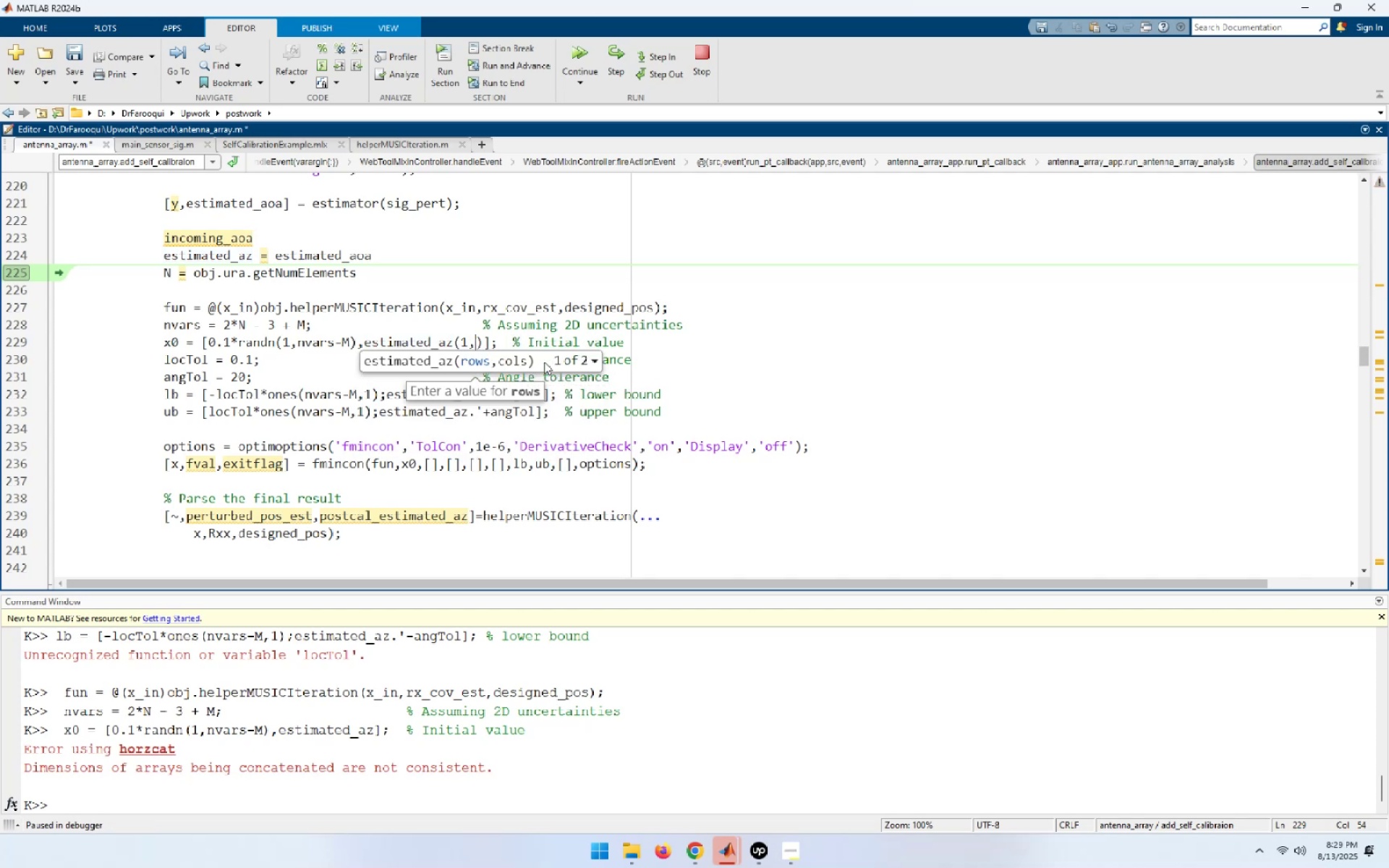 
key(Shift+ShiftLeft)
 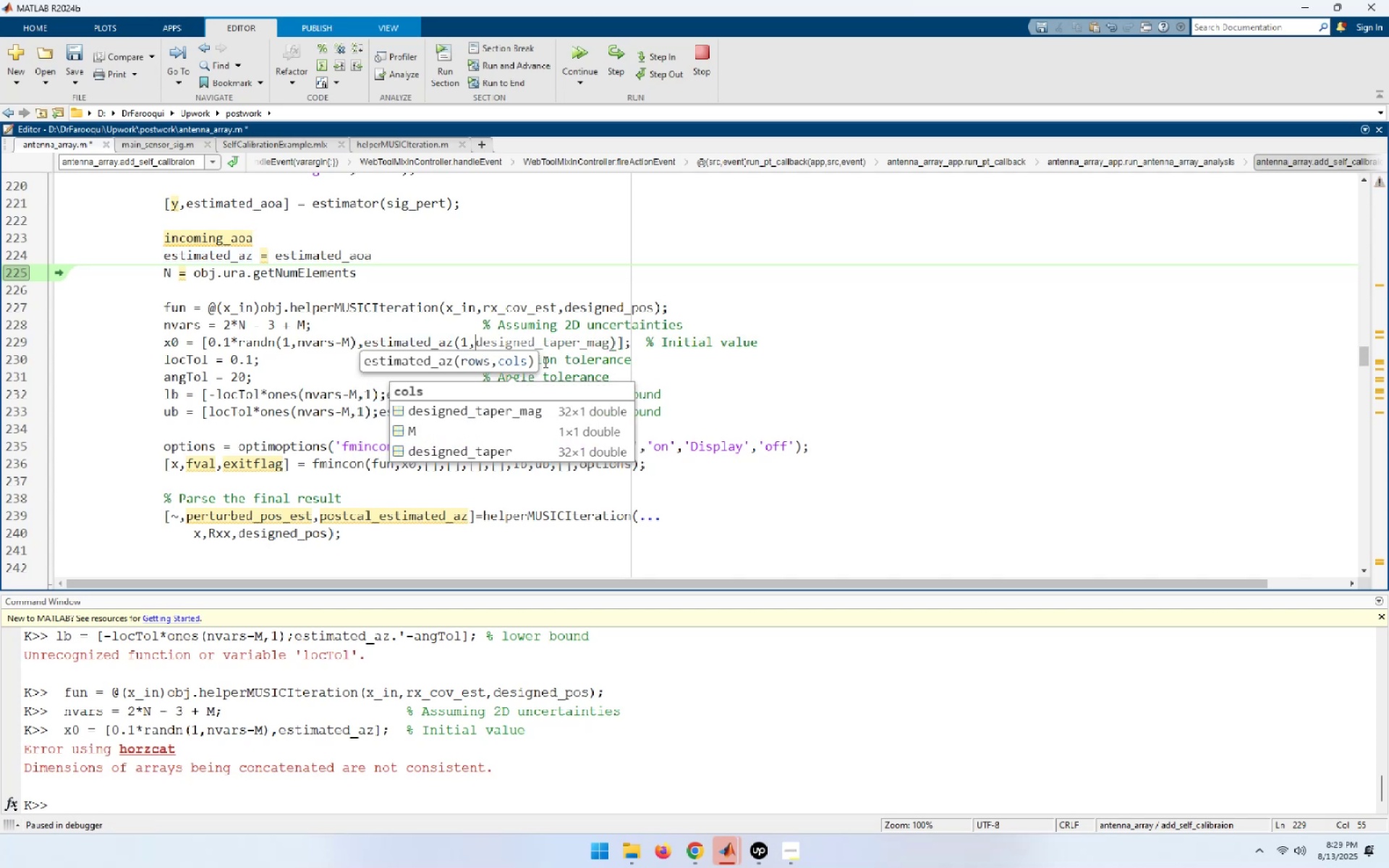 
key(Shift+Semicolon)
 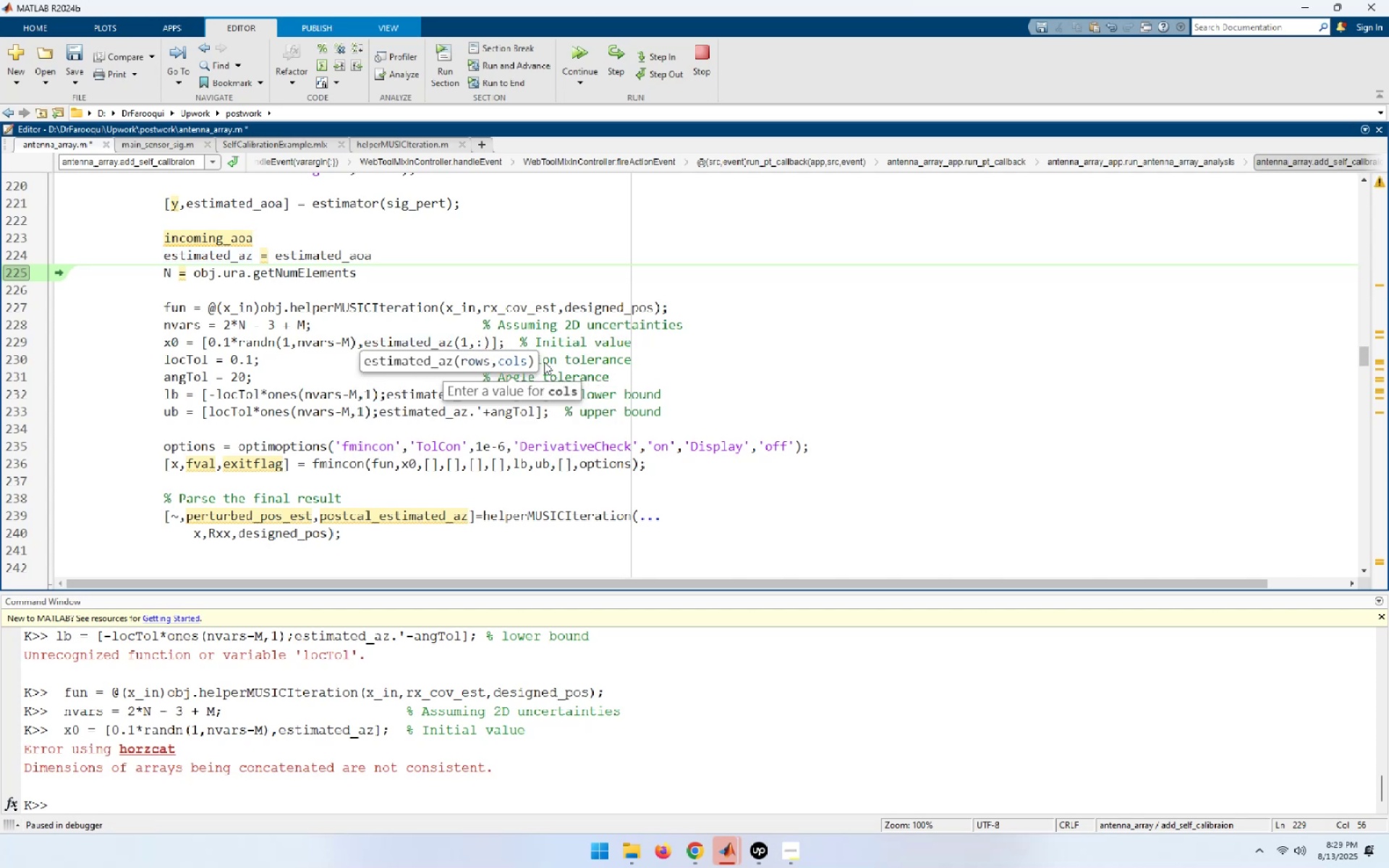 
key(Home)
 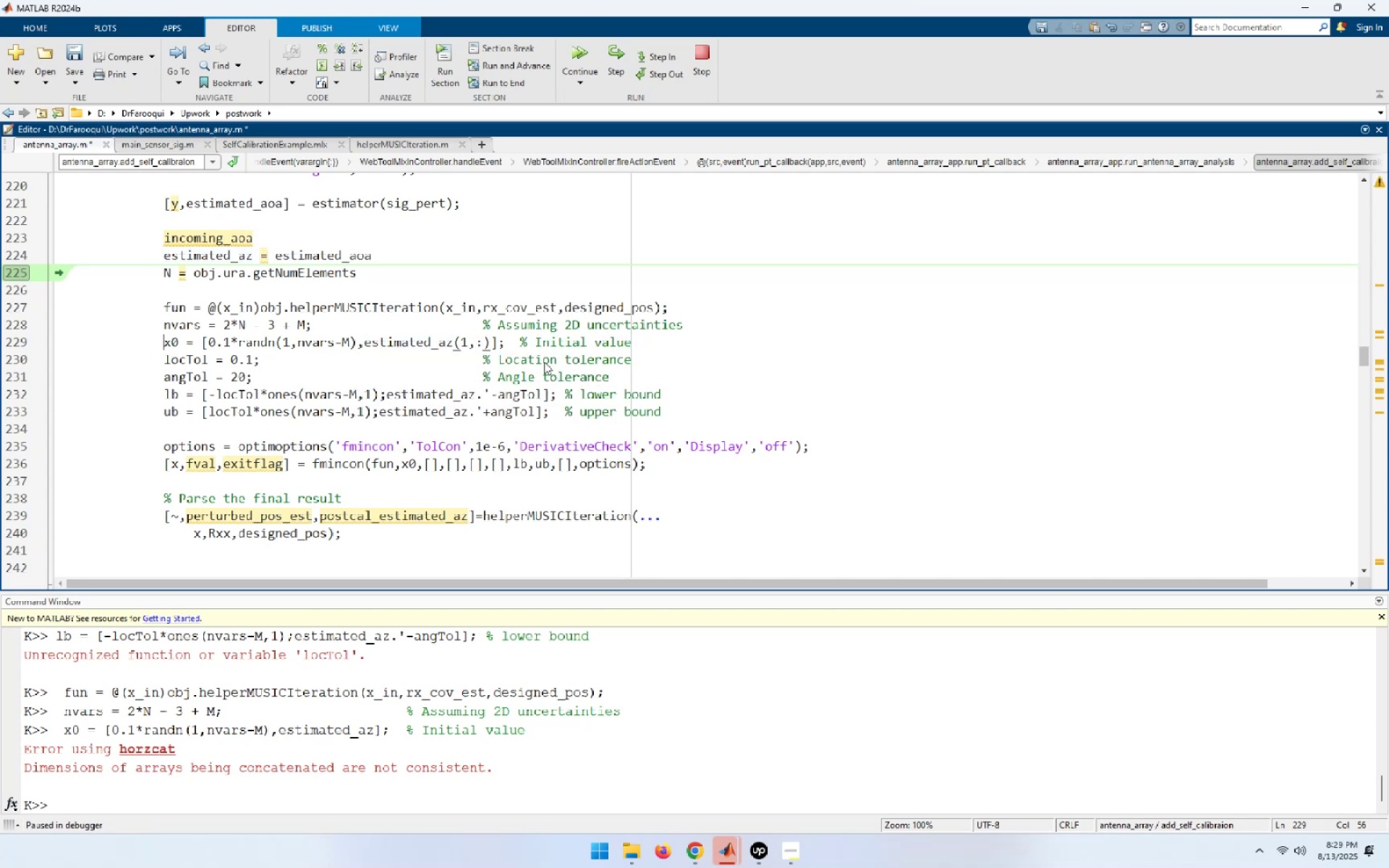 
key(Shift+End)
 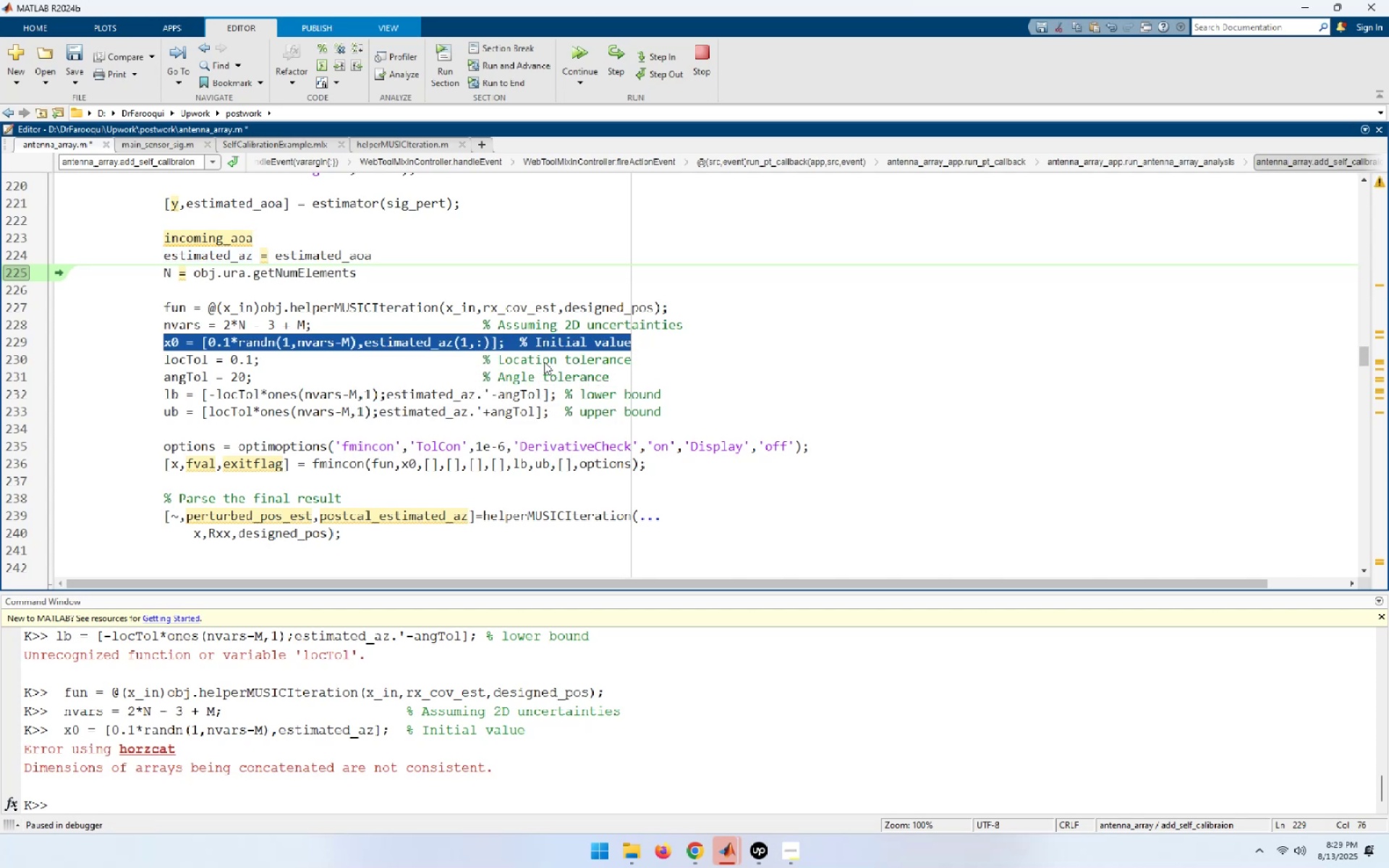 
key(F9)
 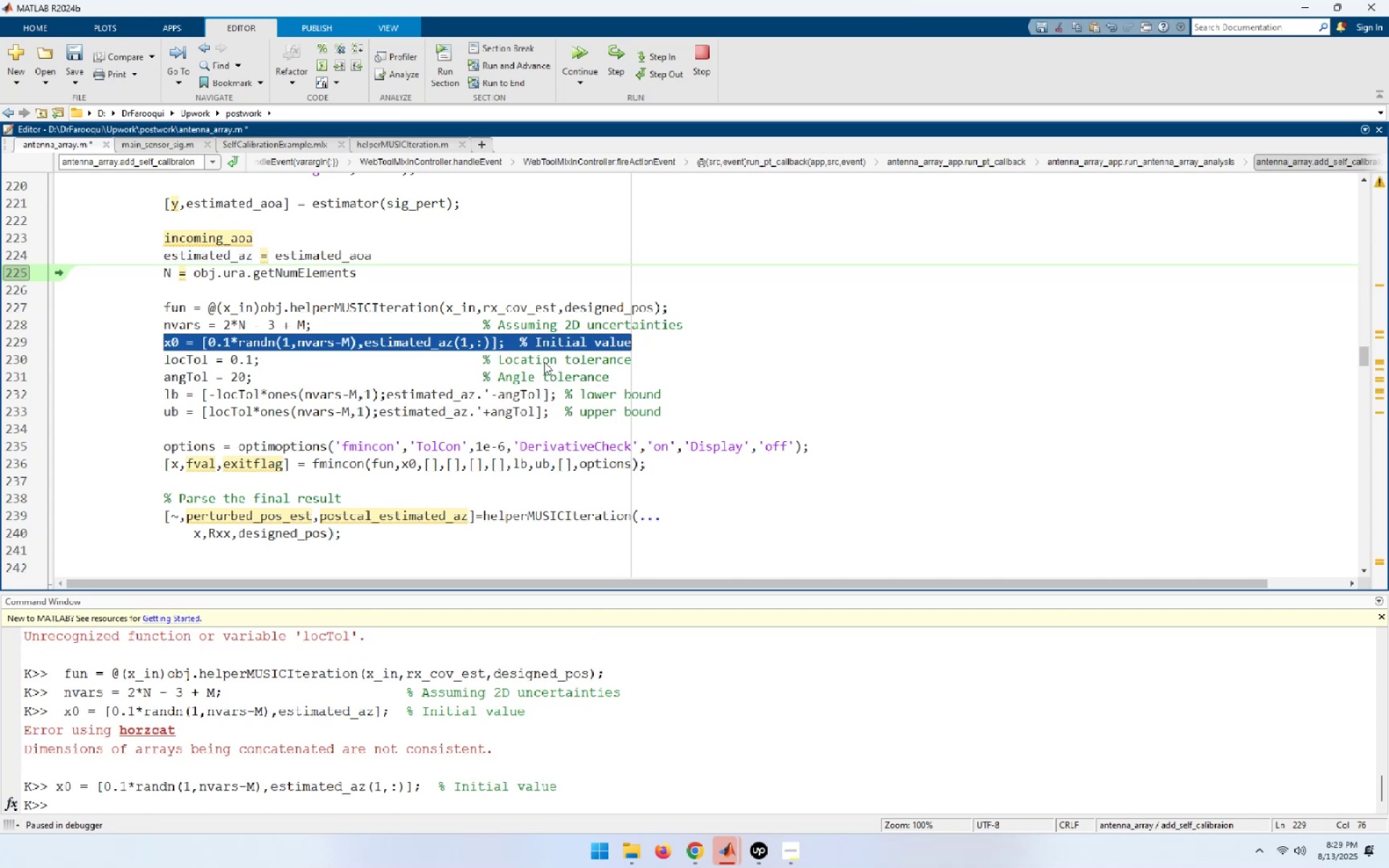 
key(ArrowDown)
 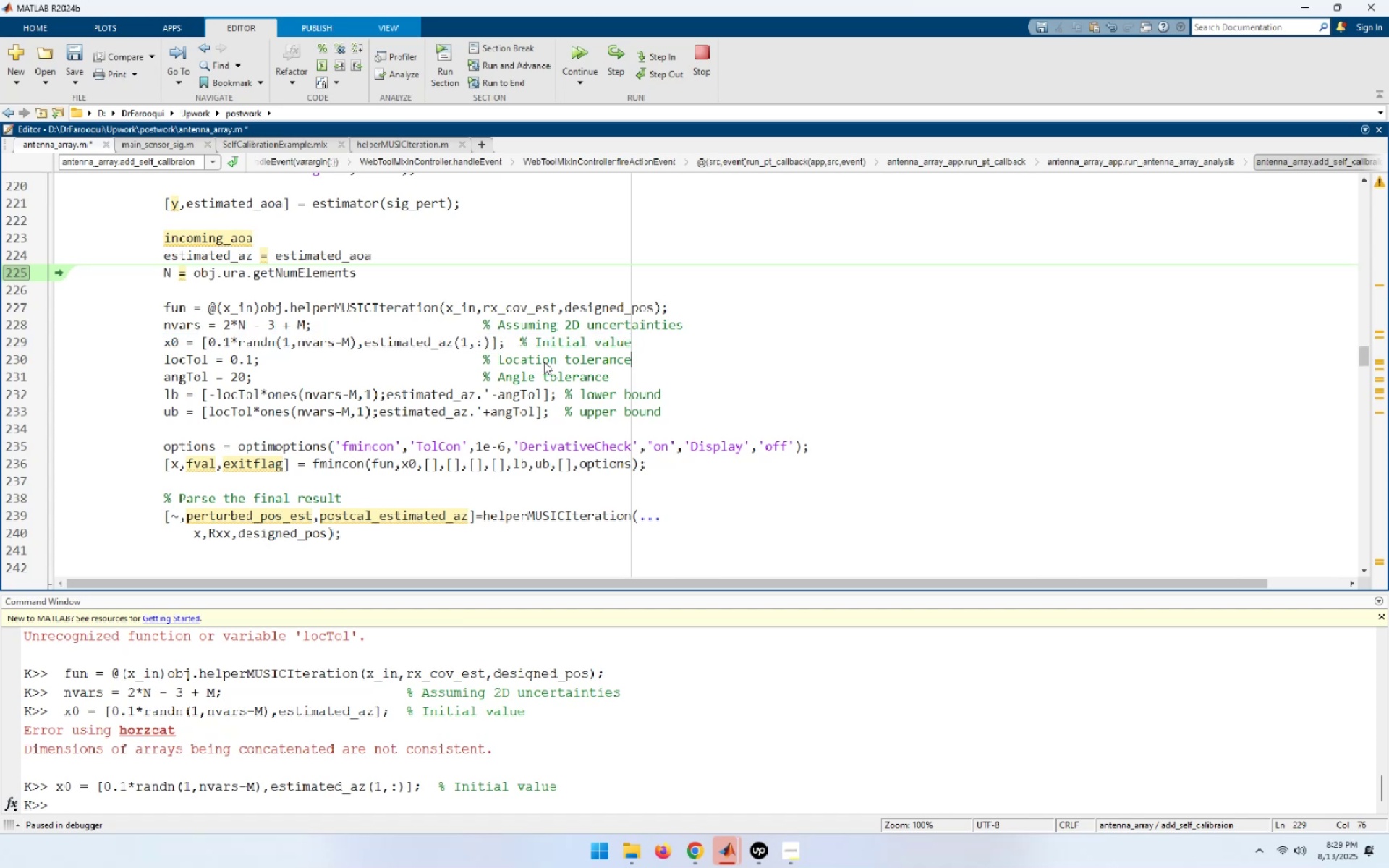 
key(ArrowDown)
 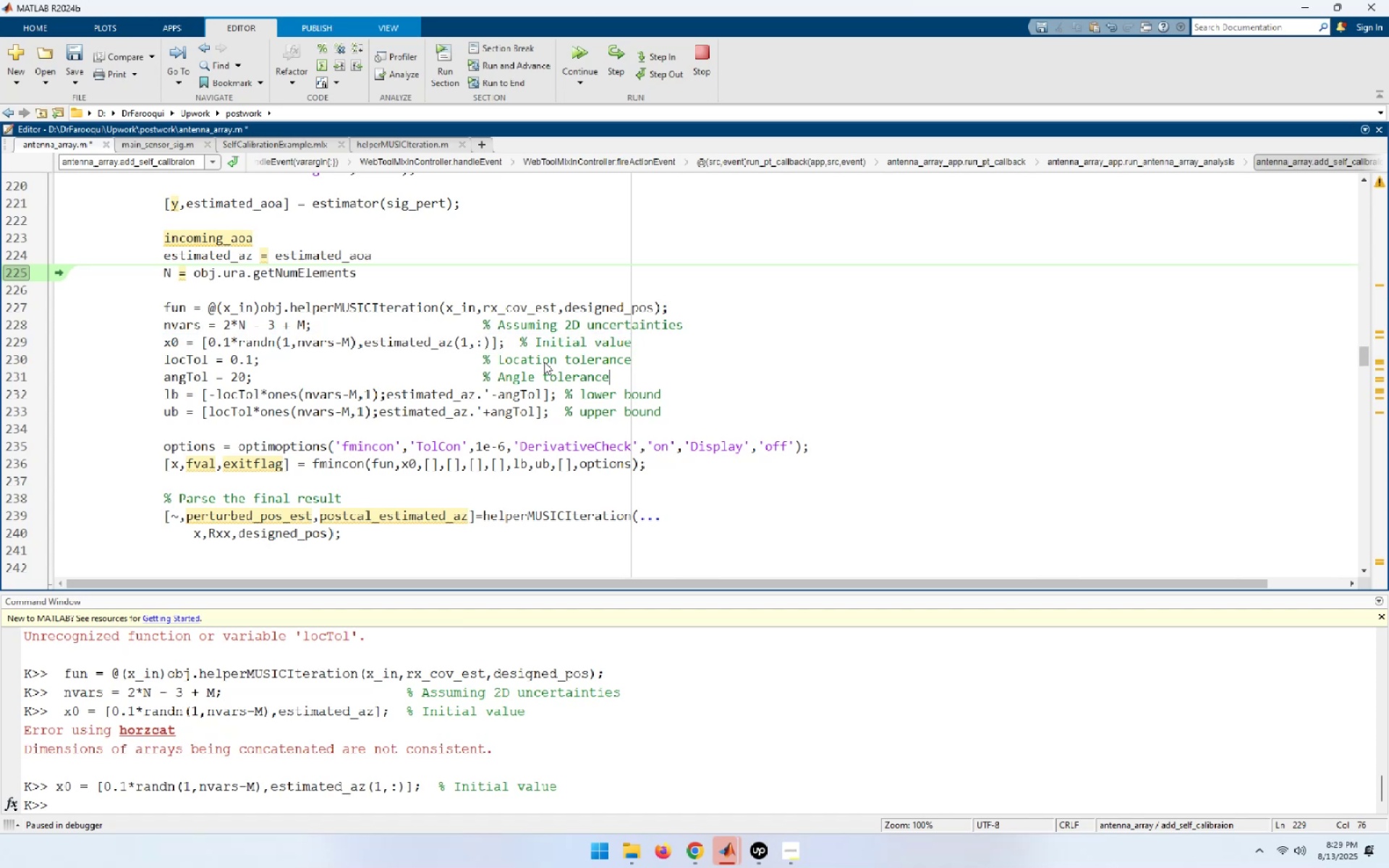 
key(ArrowDown)
 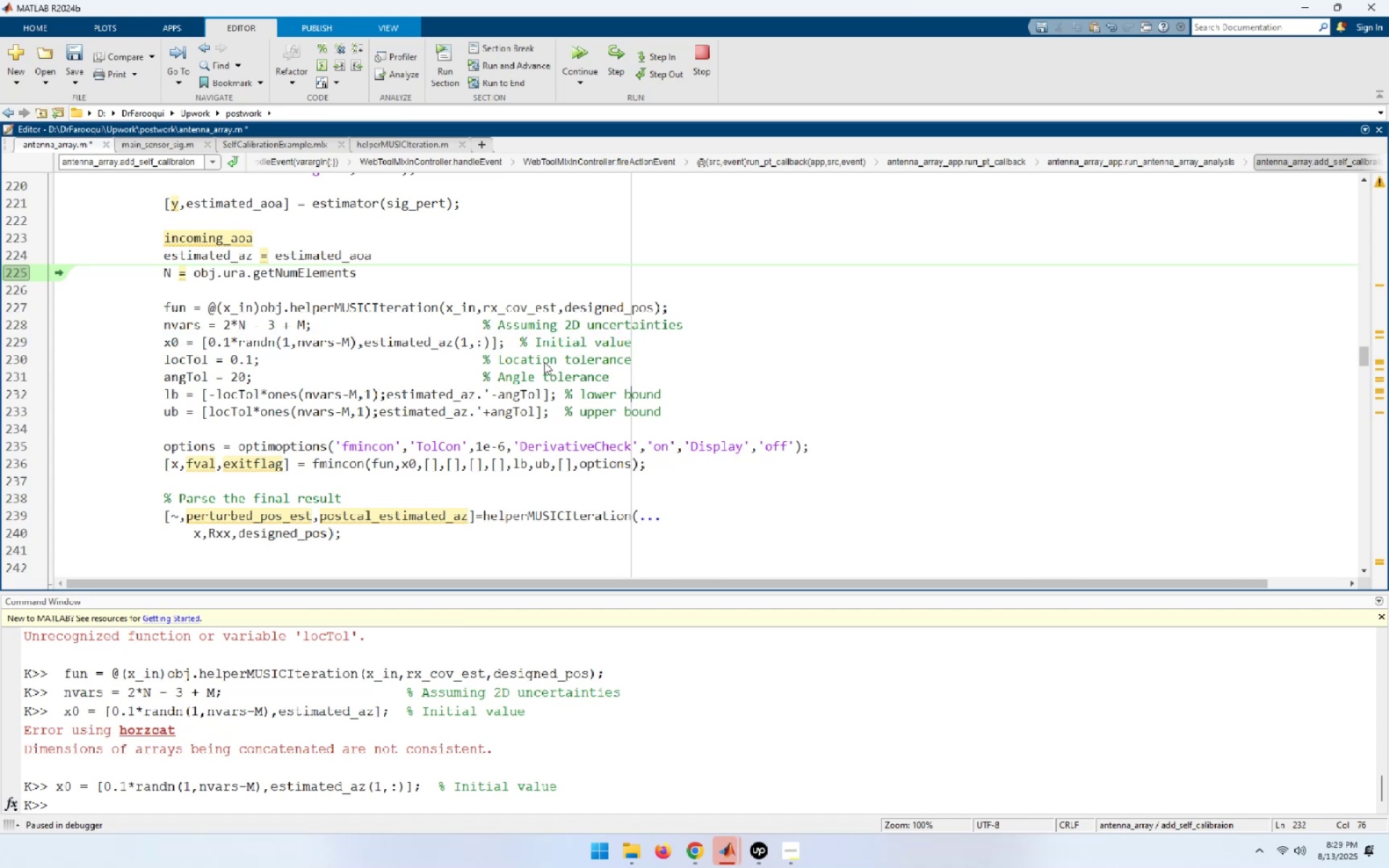 
hold_key(key=ArrowLeft, duration=1.12)
 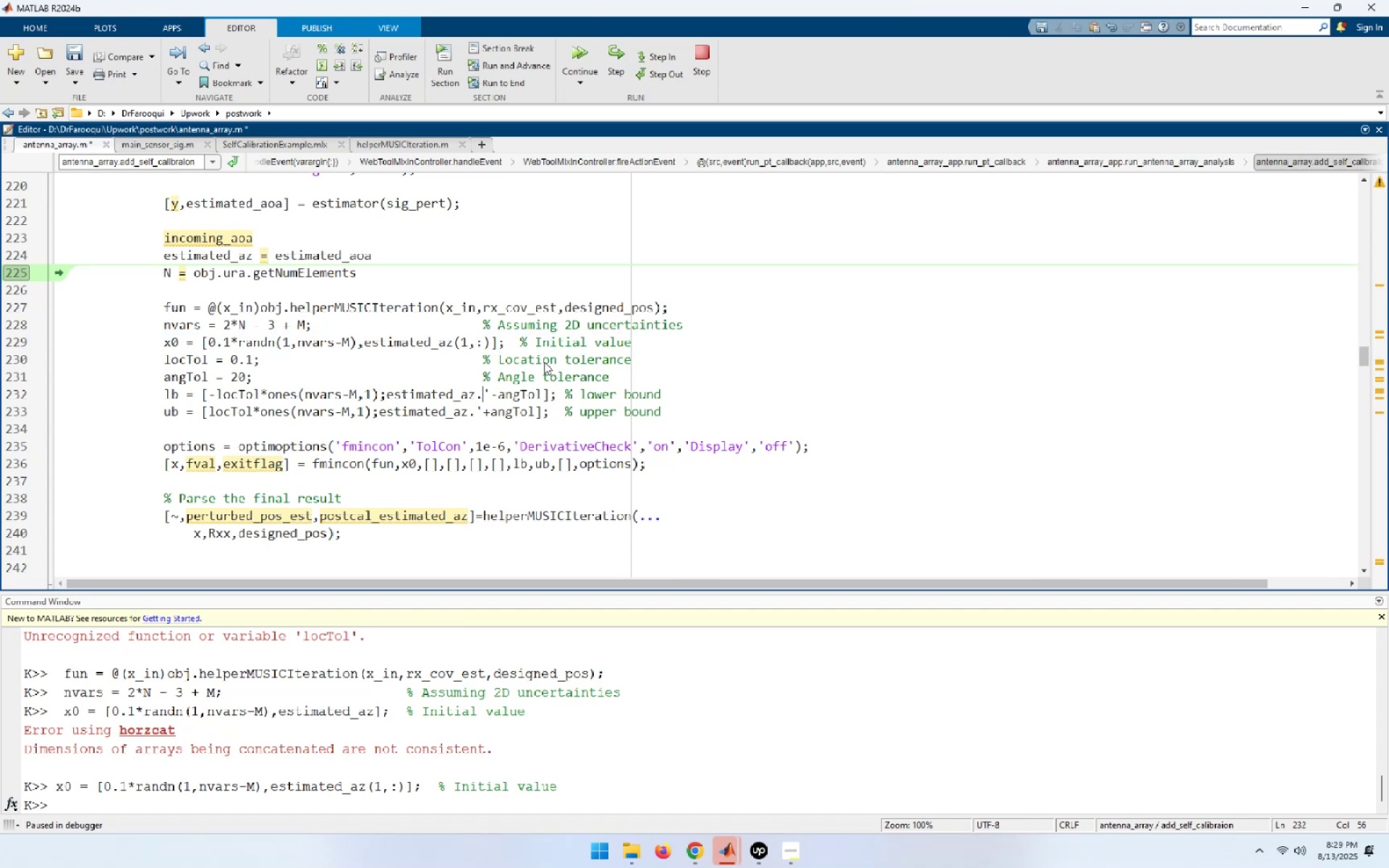 
key(ArrowLeft)
 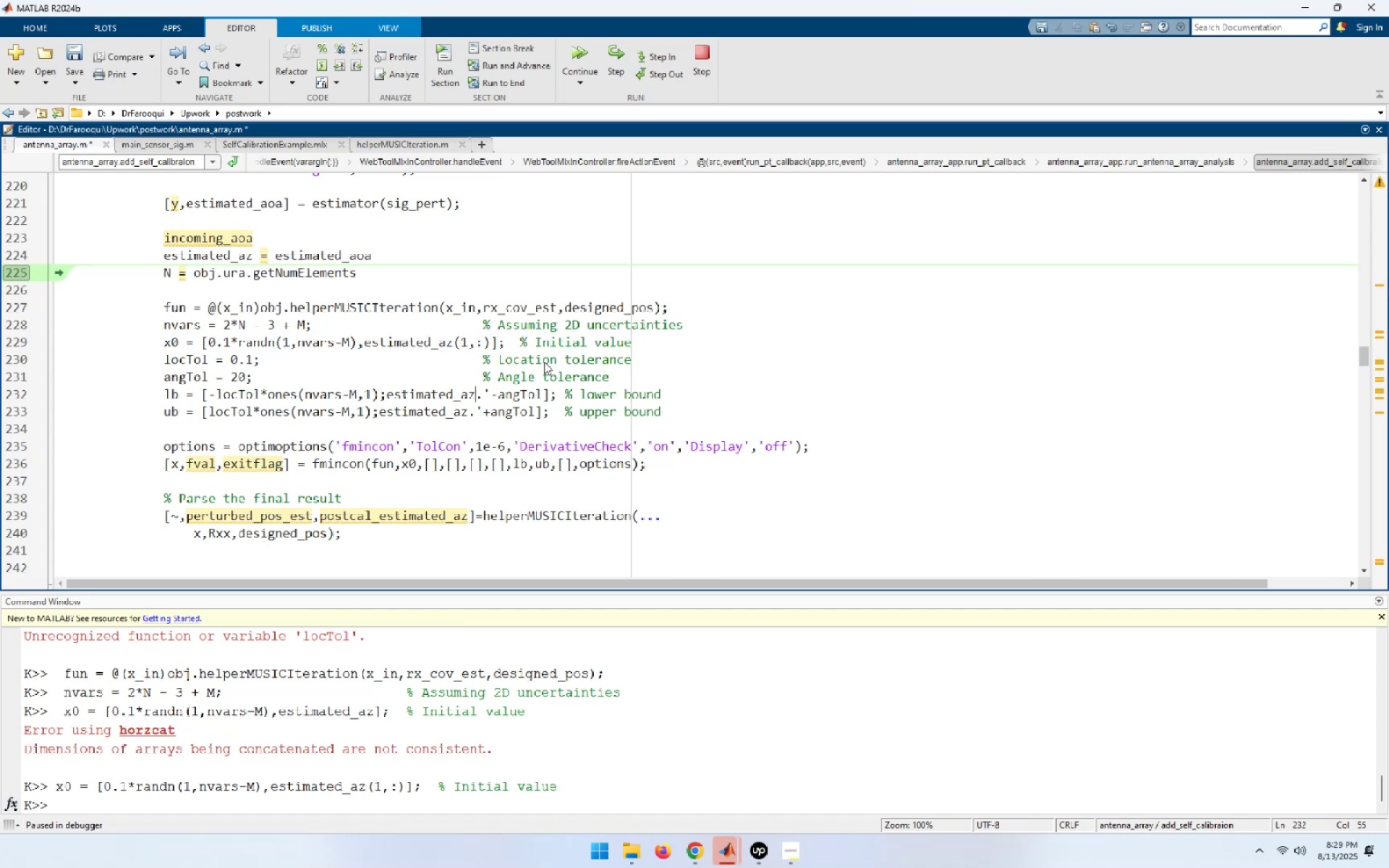 
type(())
 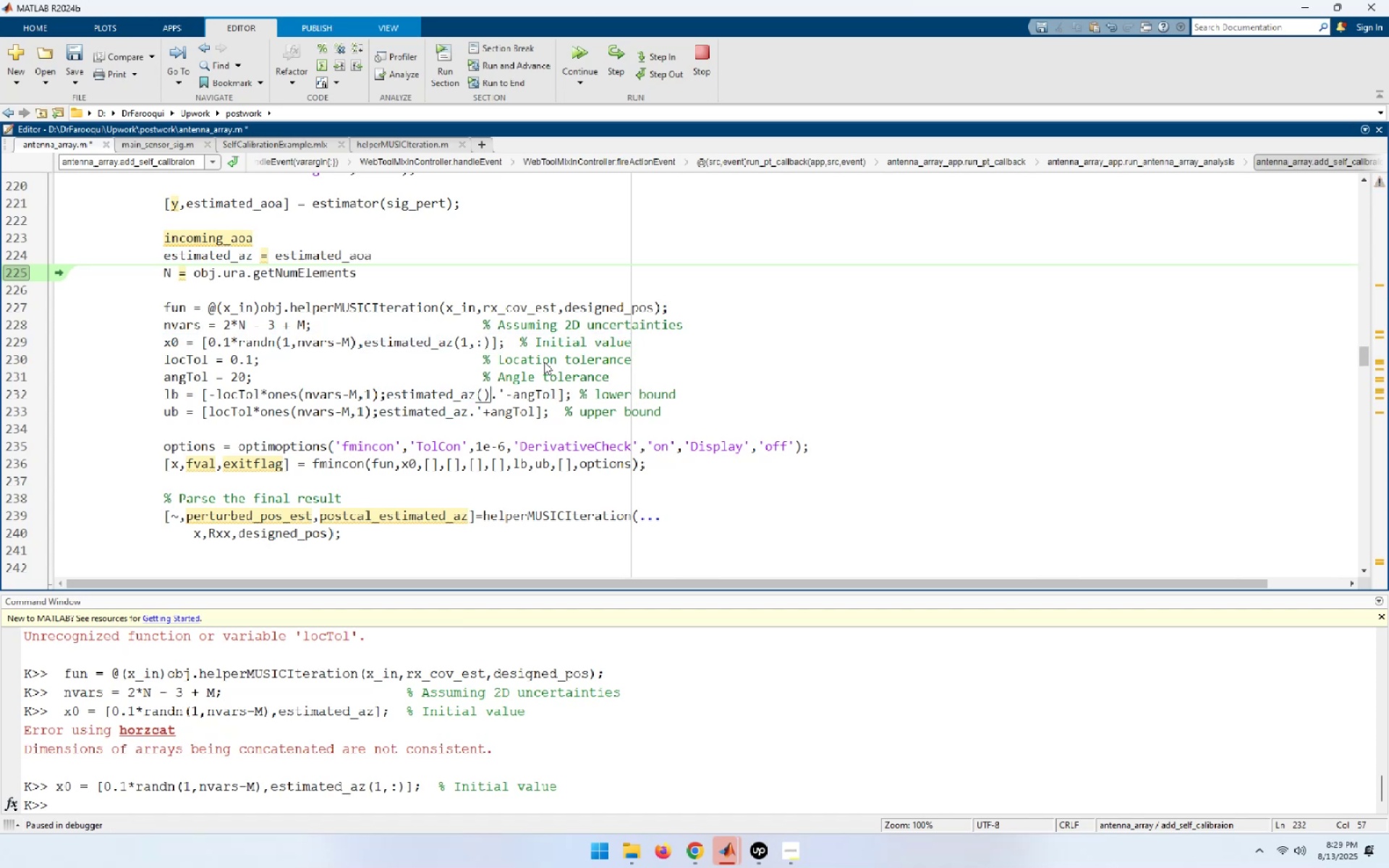 
key(ArrowLeft)
 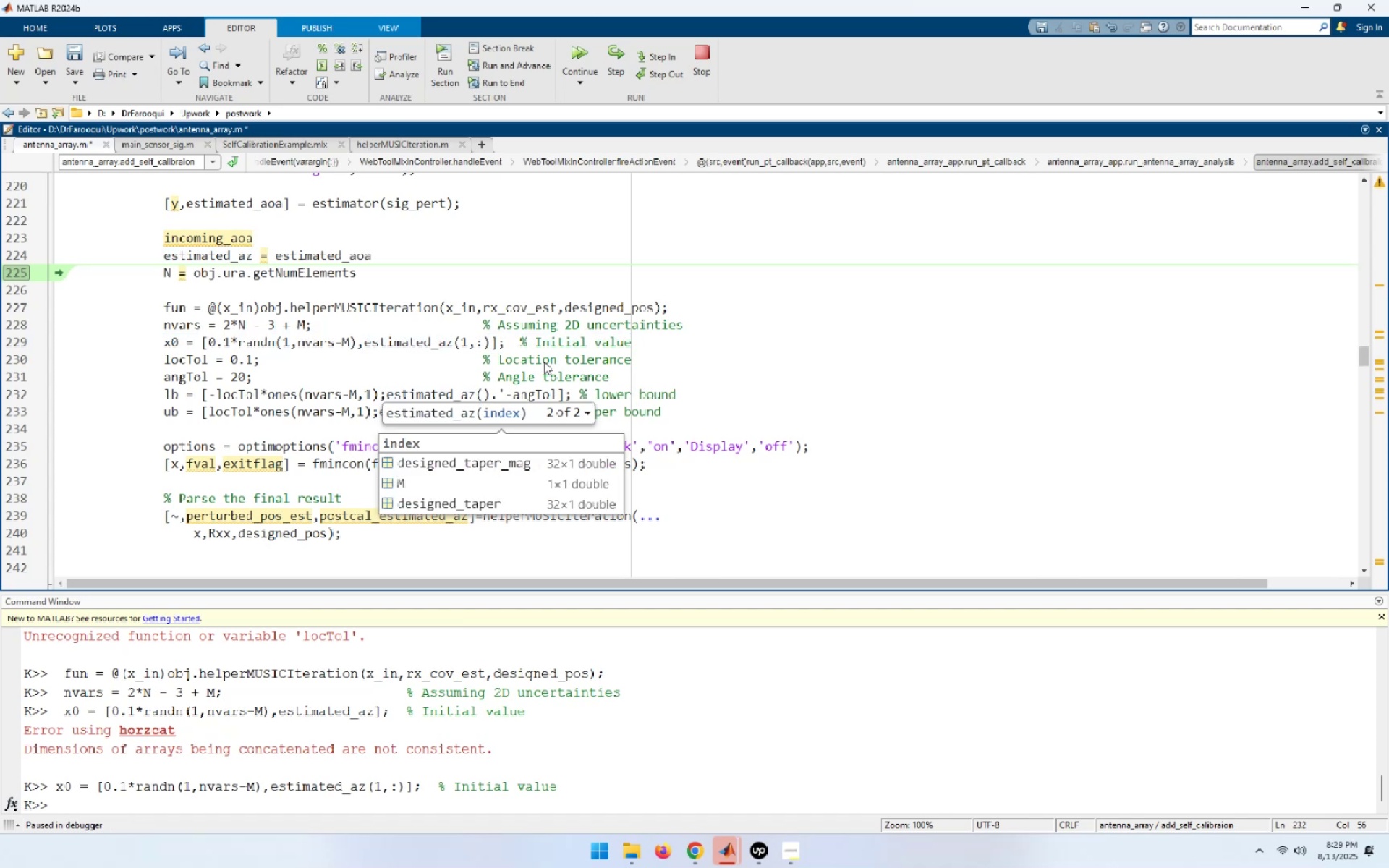 
key(1)
 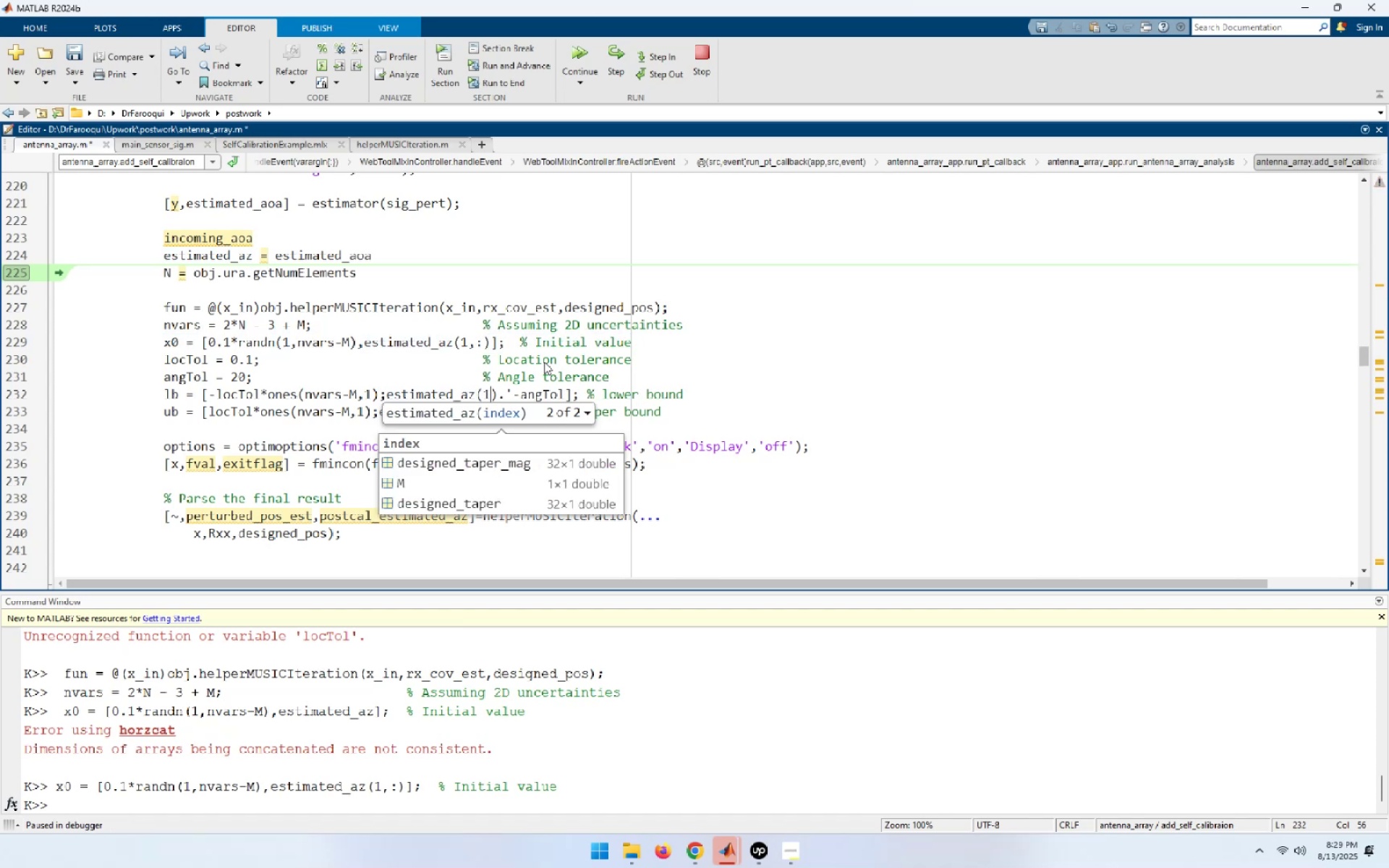 
key(Comma)
 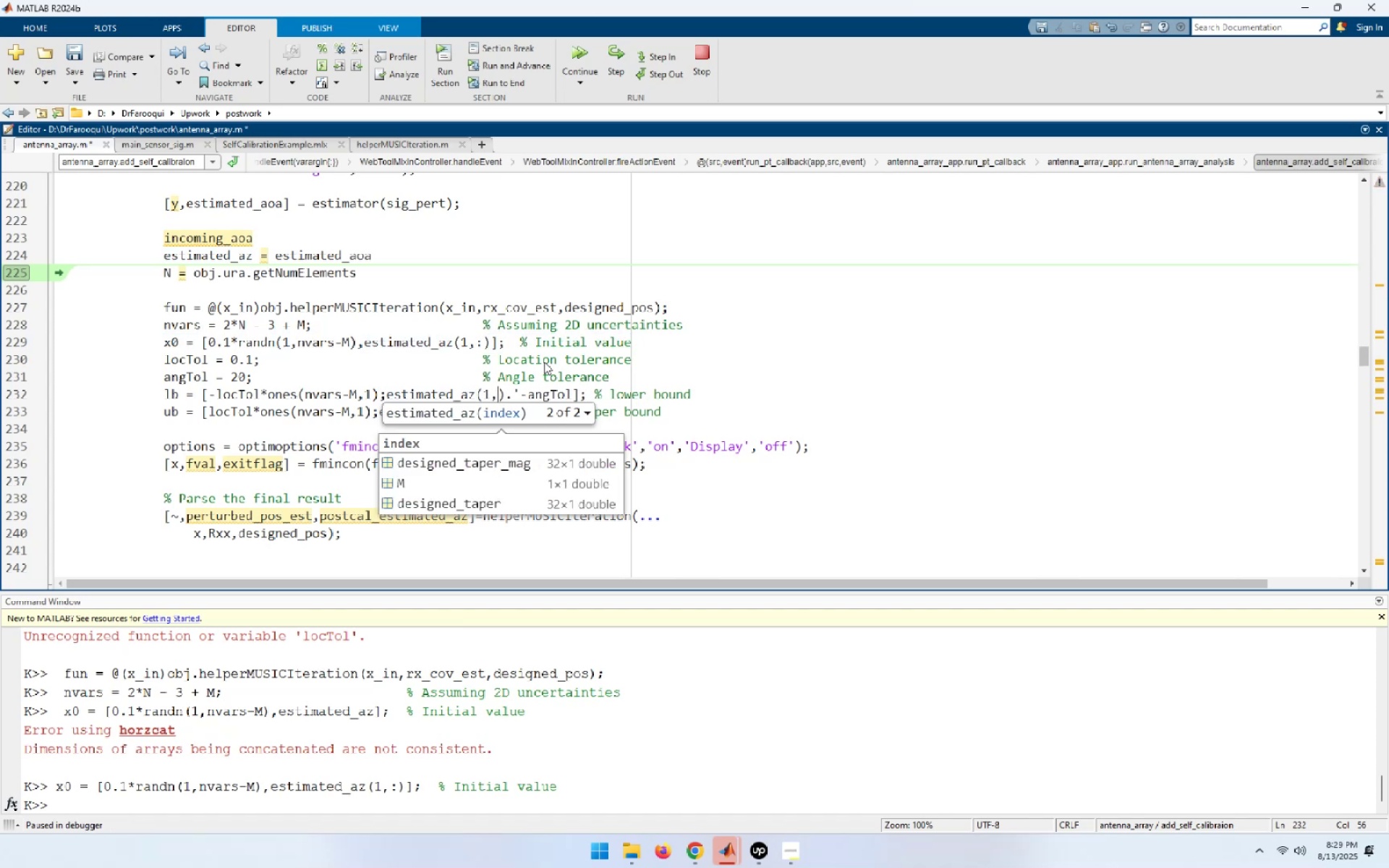 
key(Shift+Semicolon)
 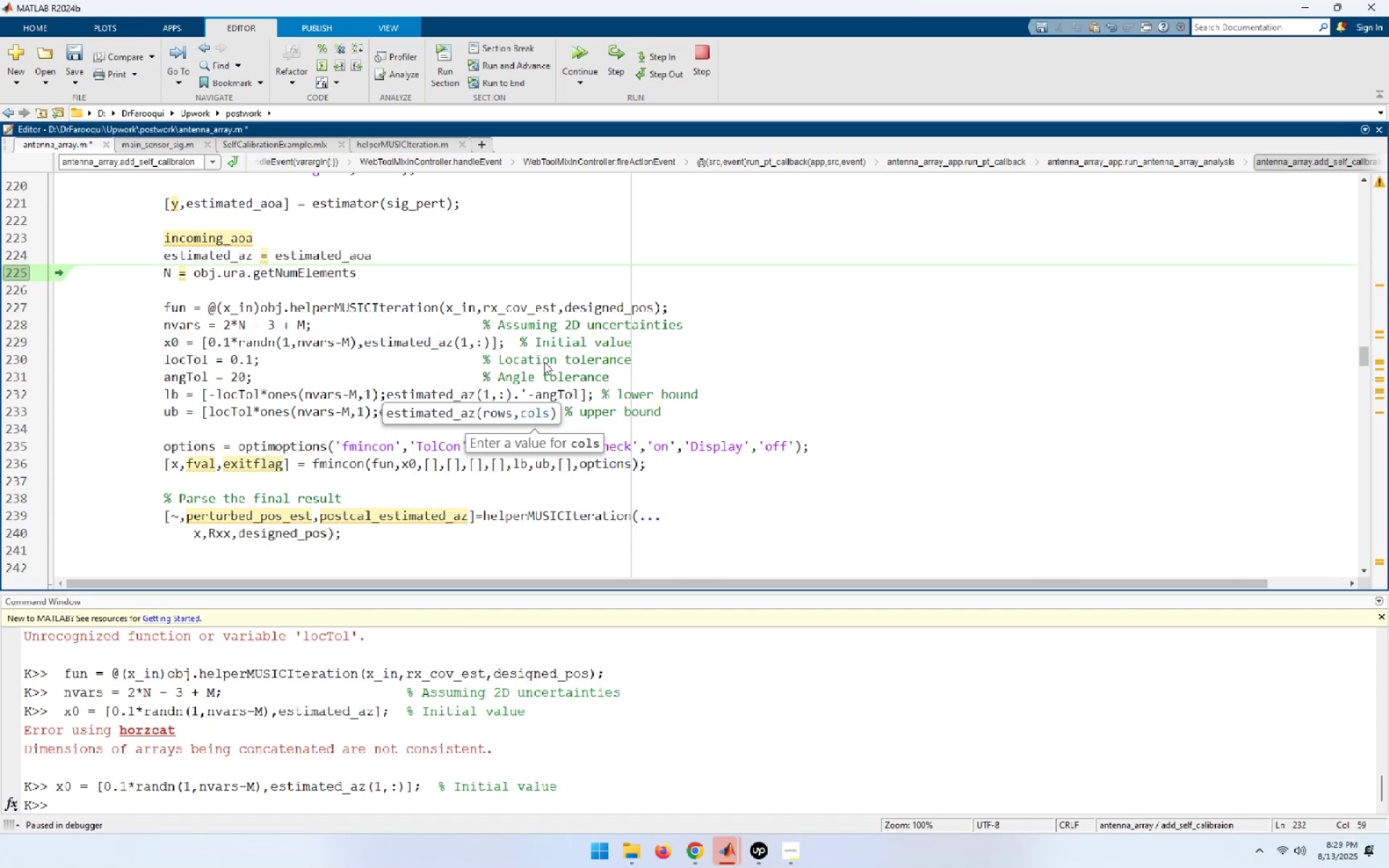 
key(ArrowRight)
 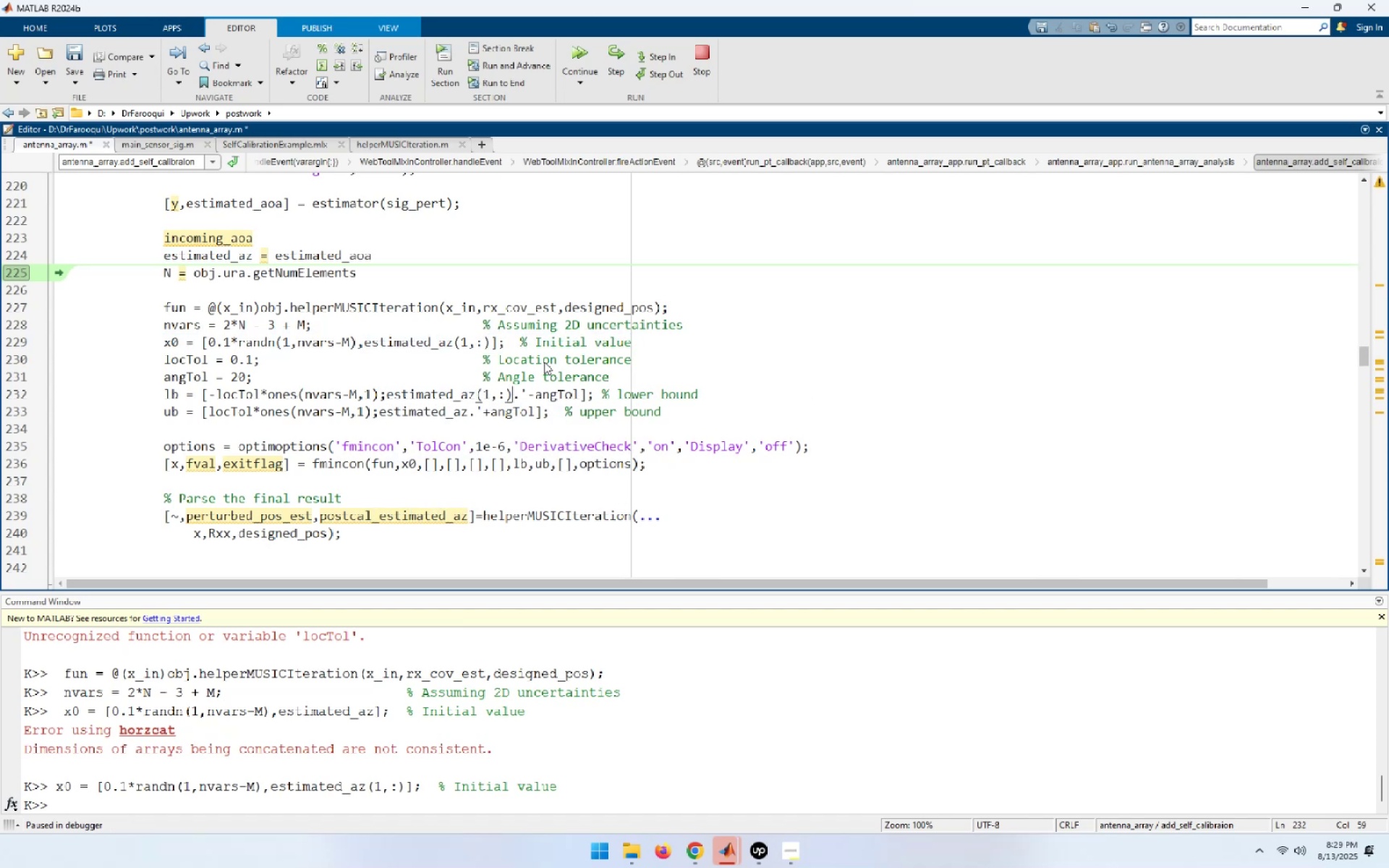 
key(Shift+ArrowLeft)
 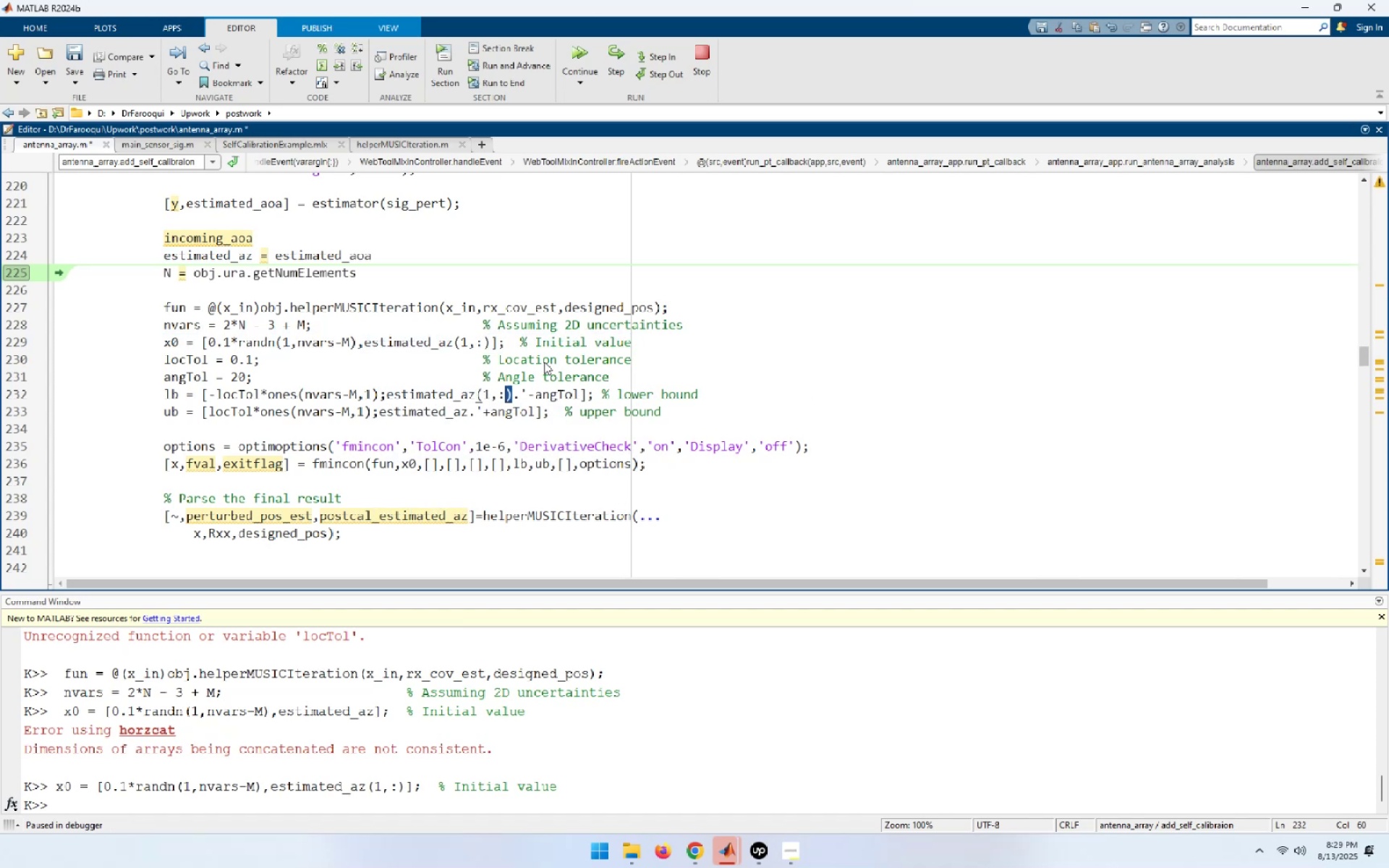 
key(Shift+ArrowLeft)
 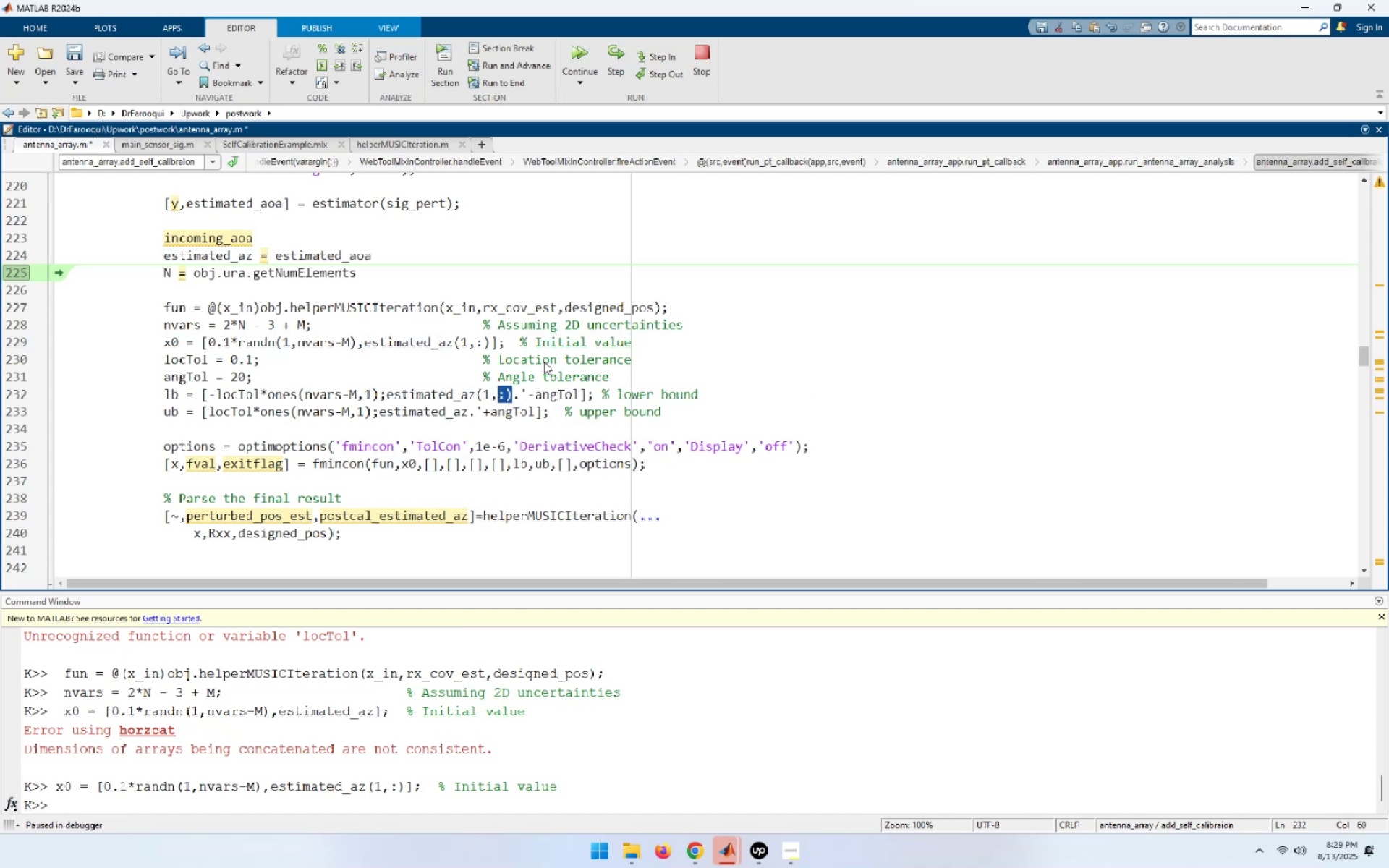 
key(Shift+ArrowLeft)
 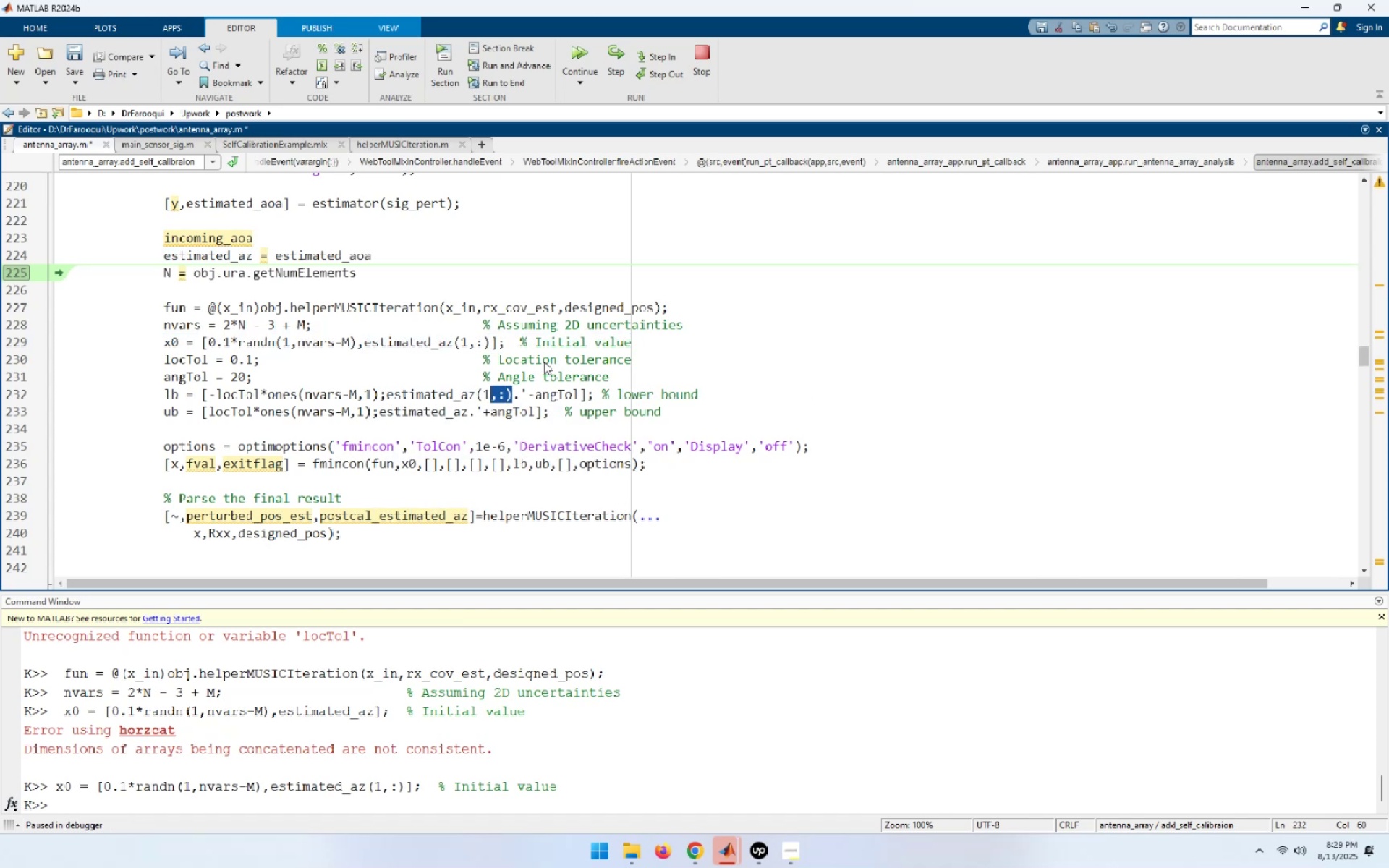 
key(Shift+ArrowLeft)
 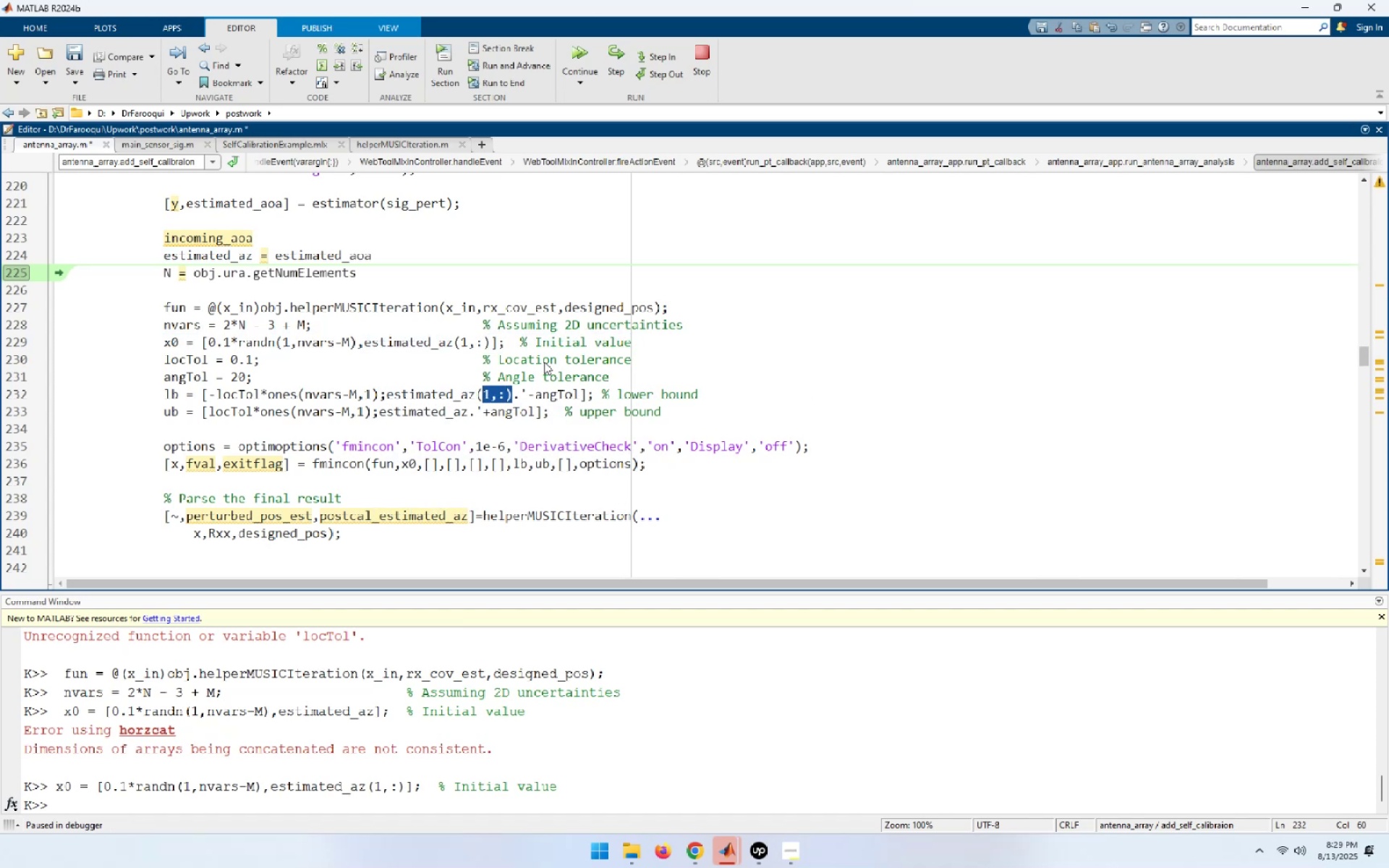 
key(Shift+ArrowLeft)
 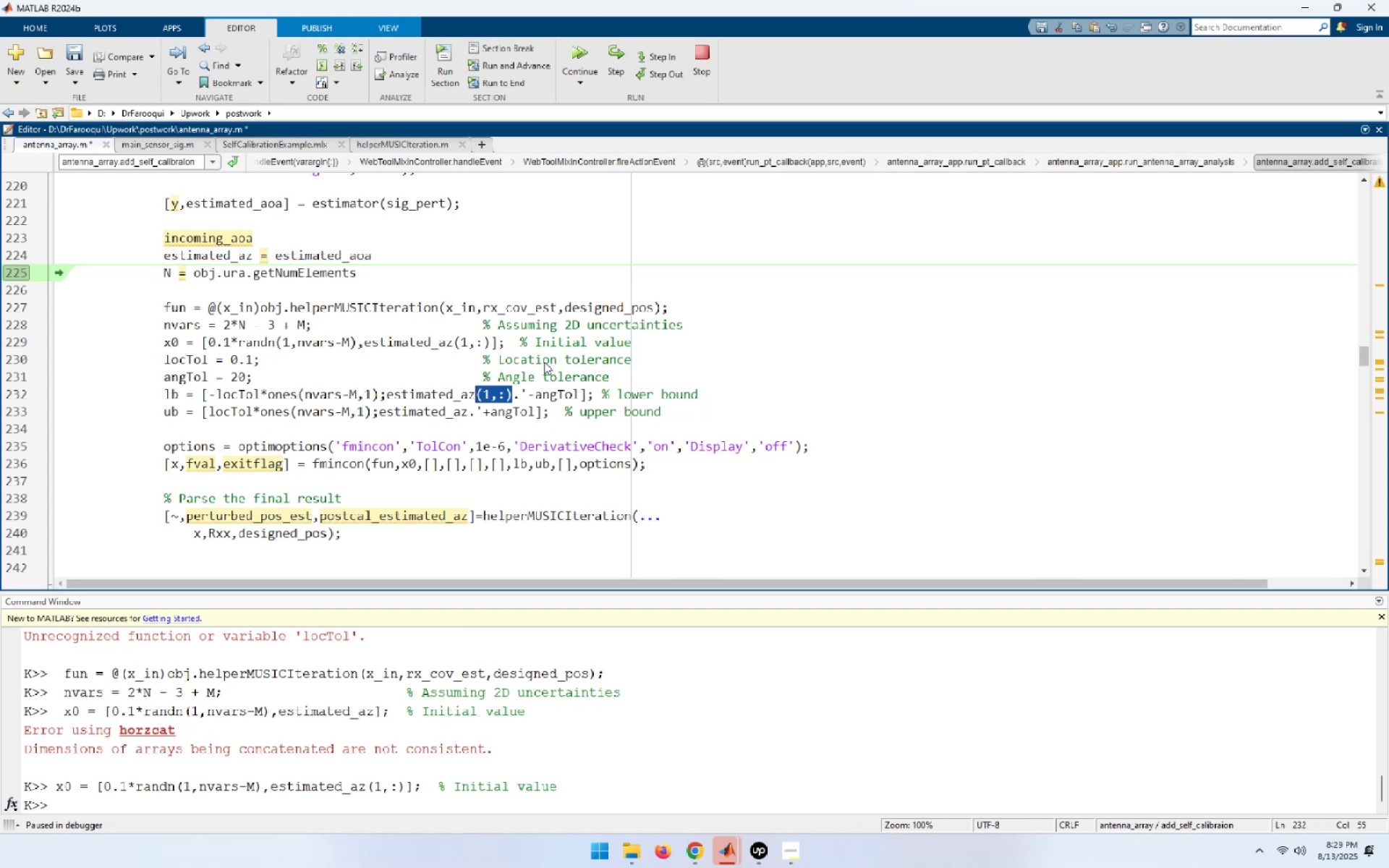 
key(Control+C)
 